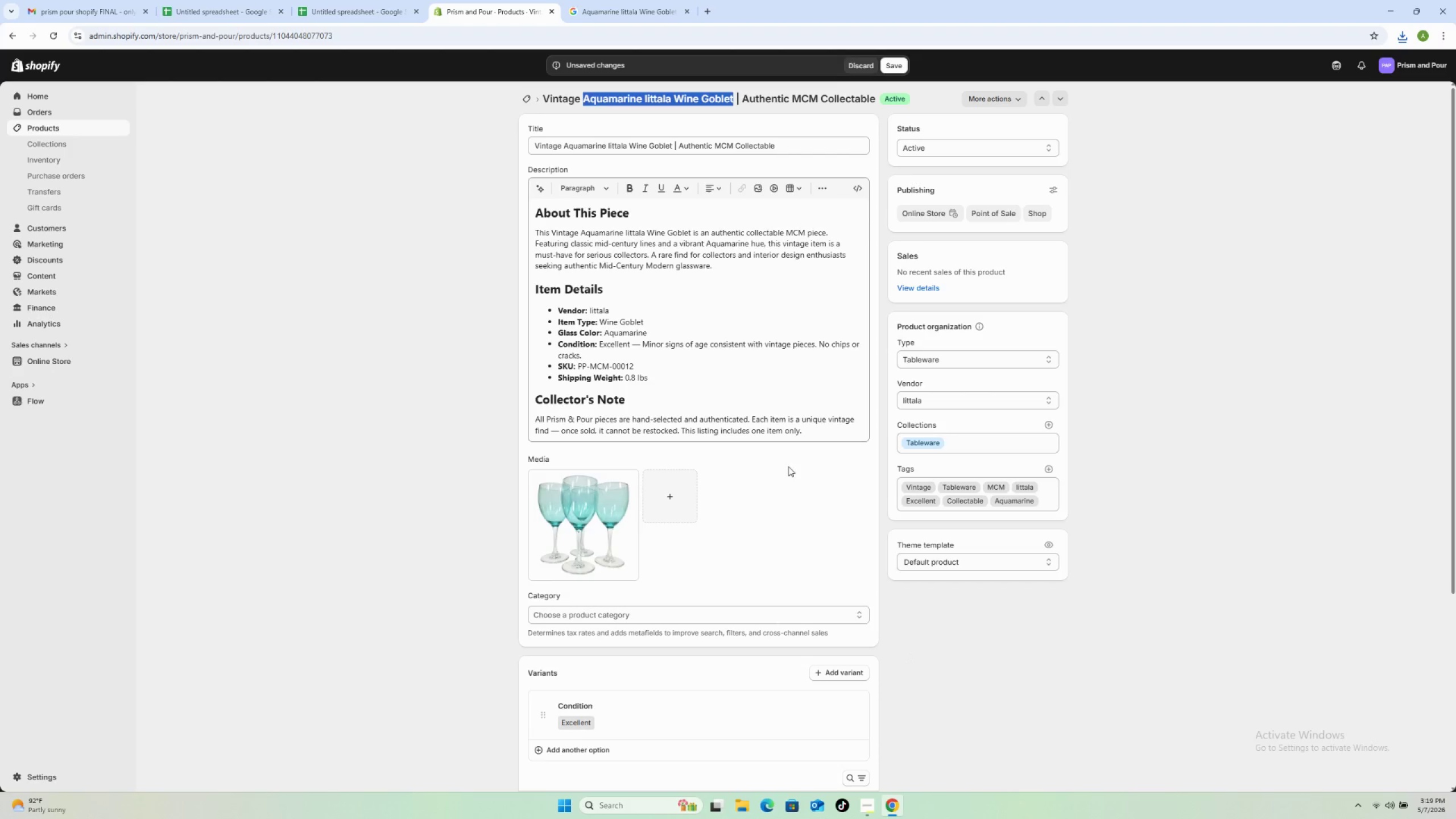 
left_click([896, 63])
 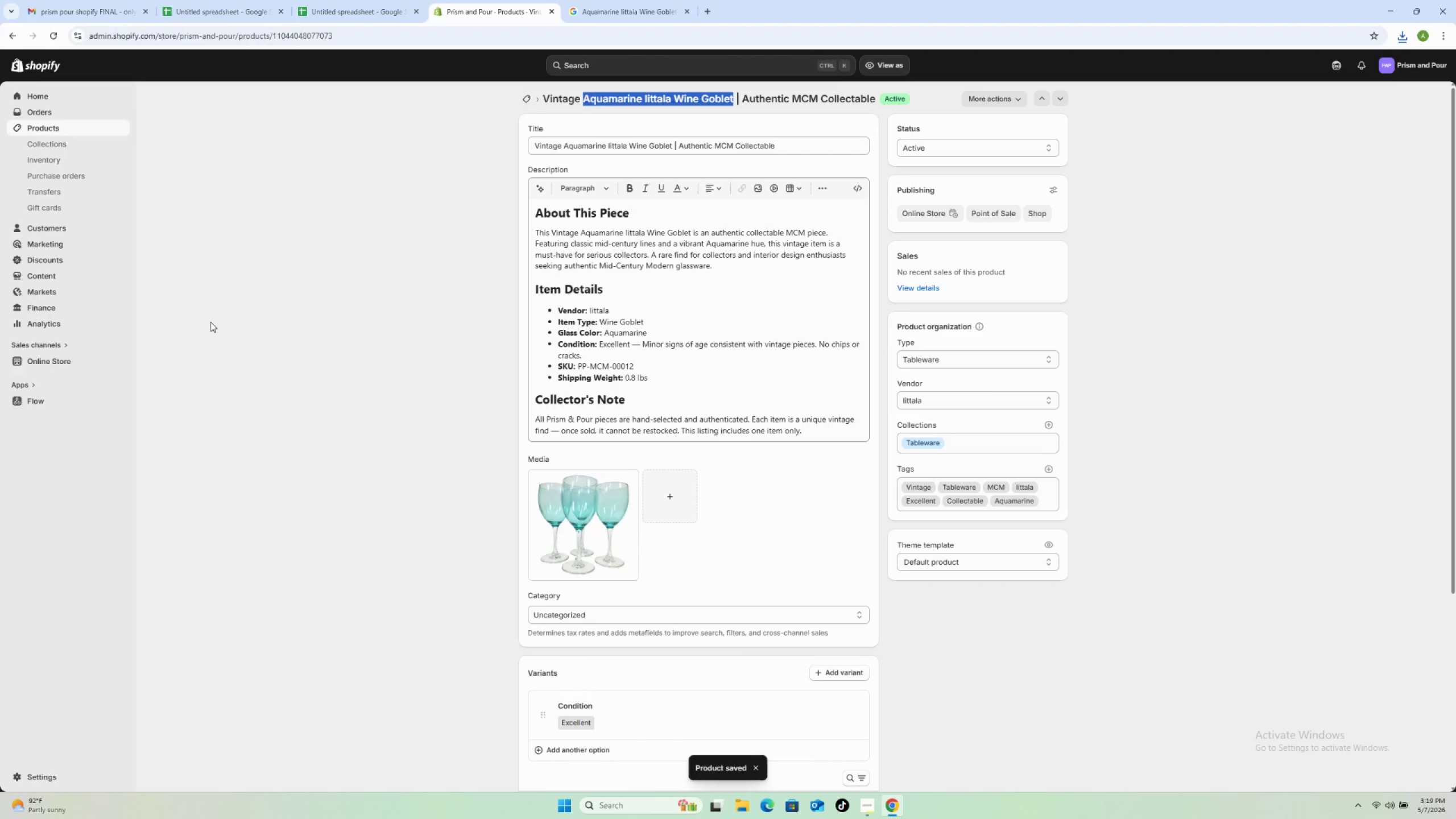 
wait(11.38)
 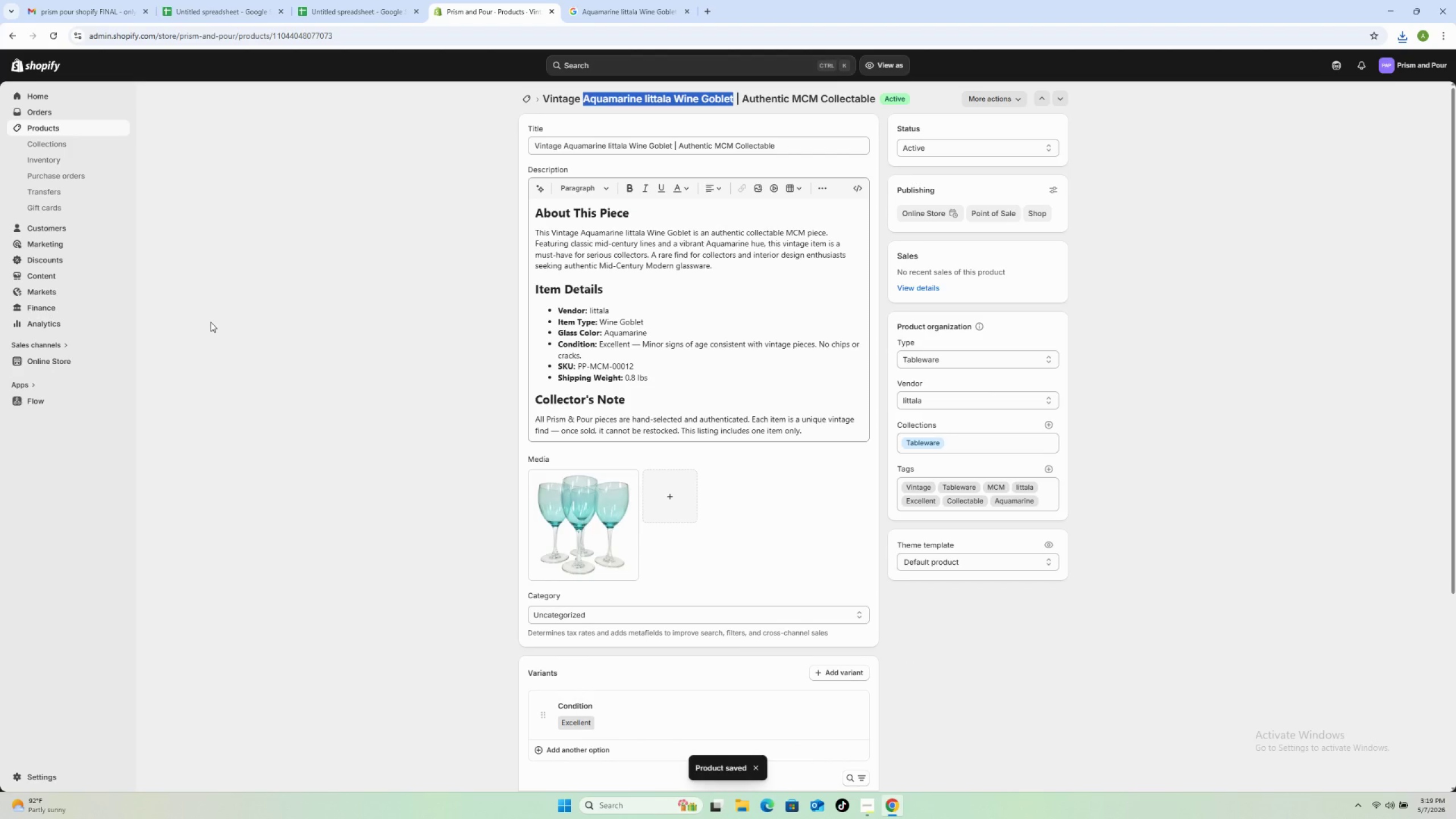 
left_click([521, 99])
 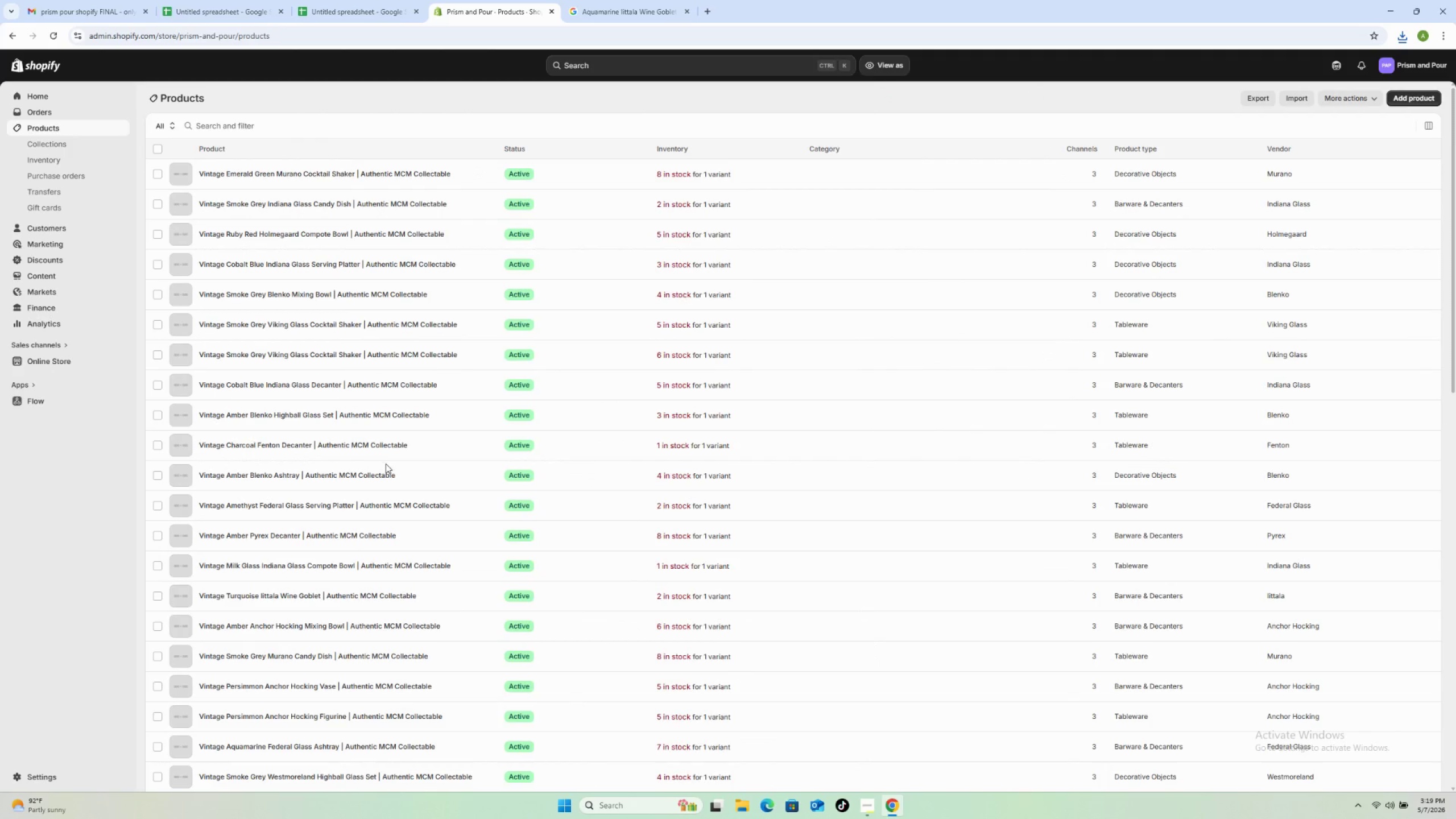 
scroll: coordinate [371, 549], scroll_direction: down, amount: 14.0
 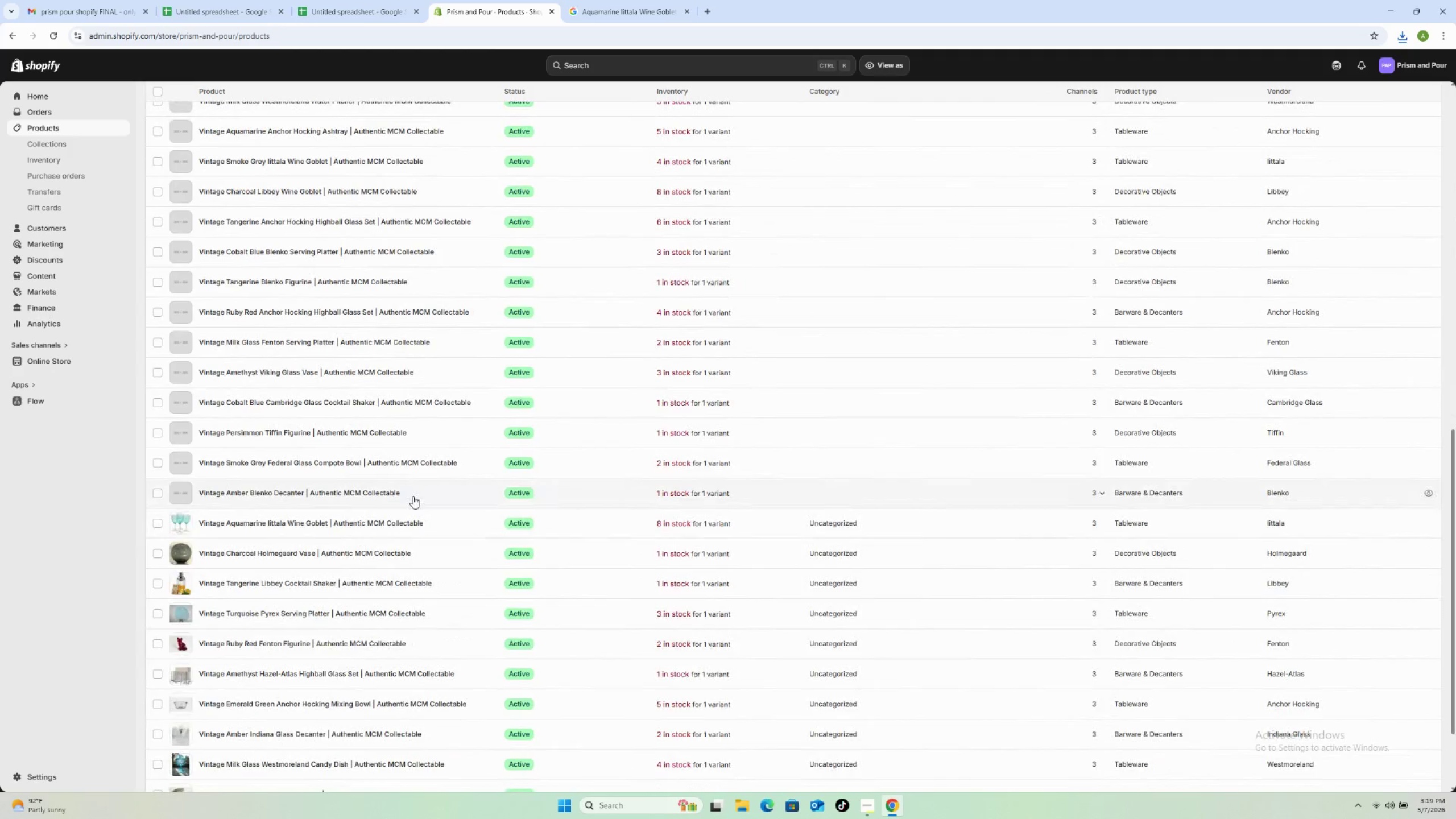 
left_click([417, 497])
 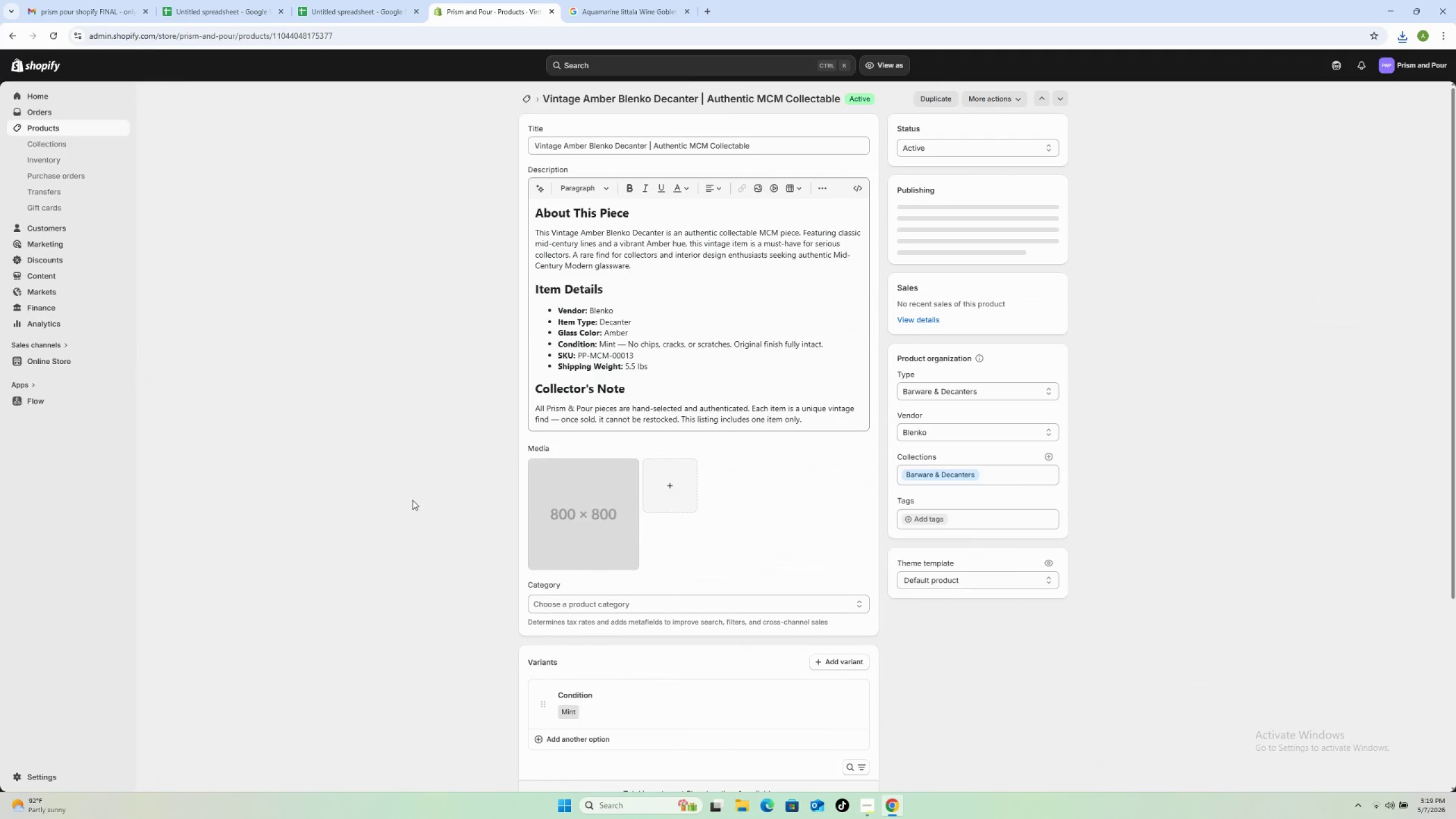 
wait(9.03)
 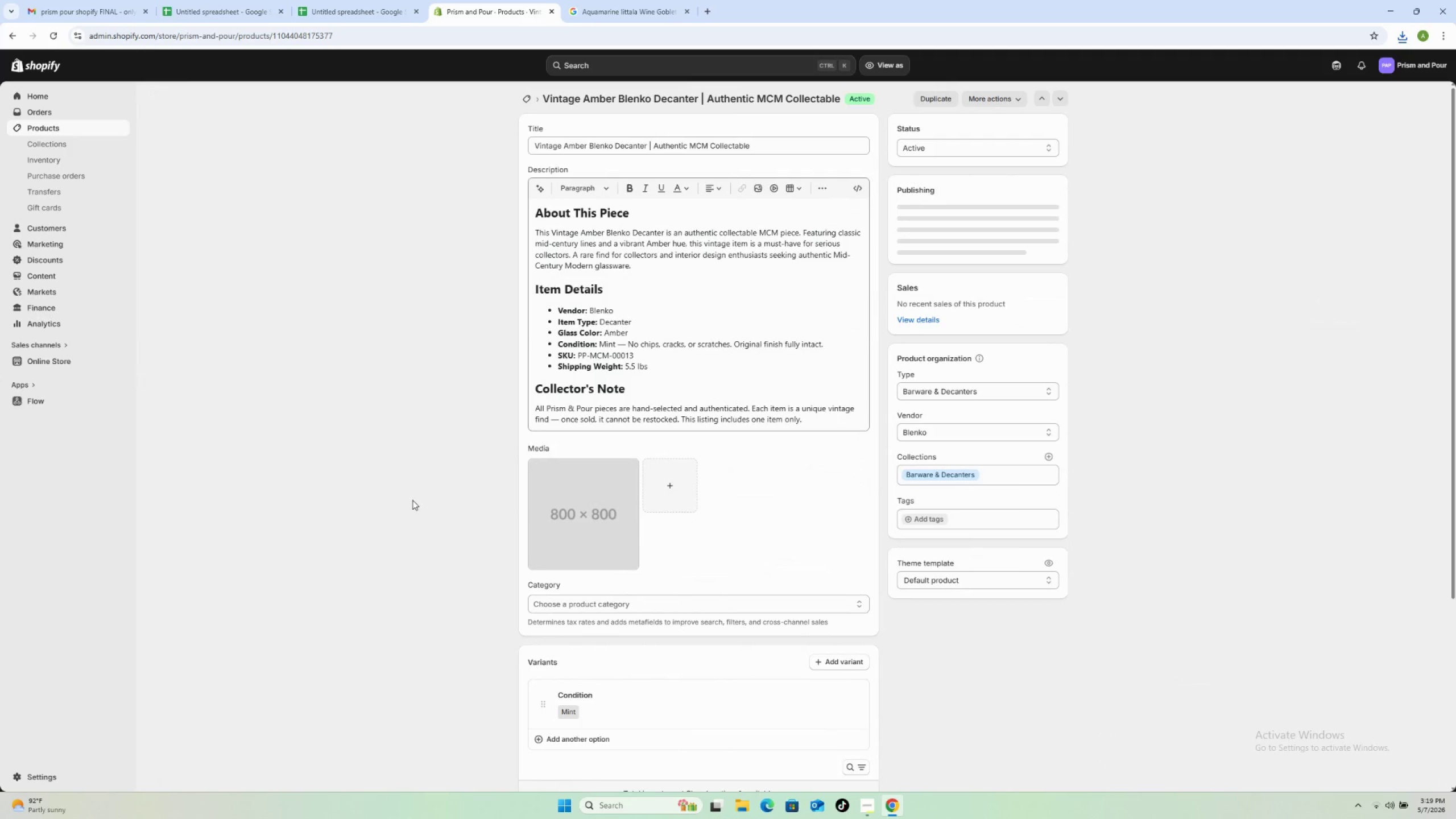 
scroll: coordinate [388, 518], scroll_direction: up, amount: 3.0
 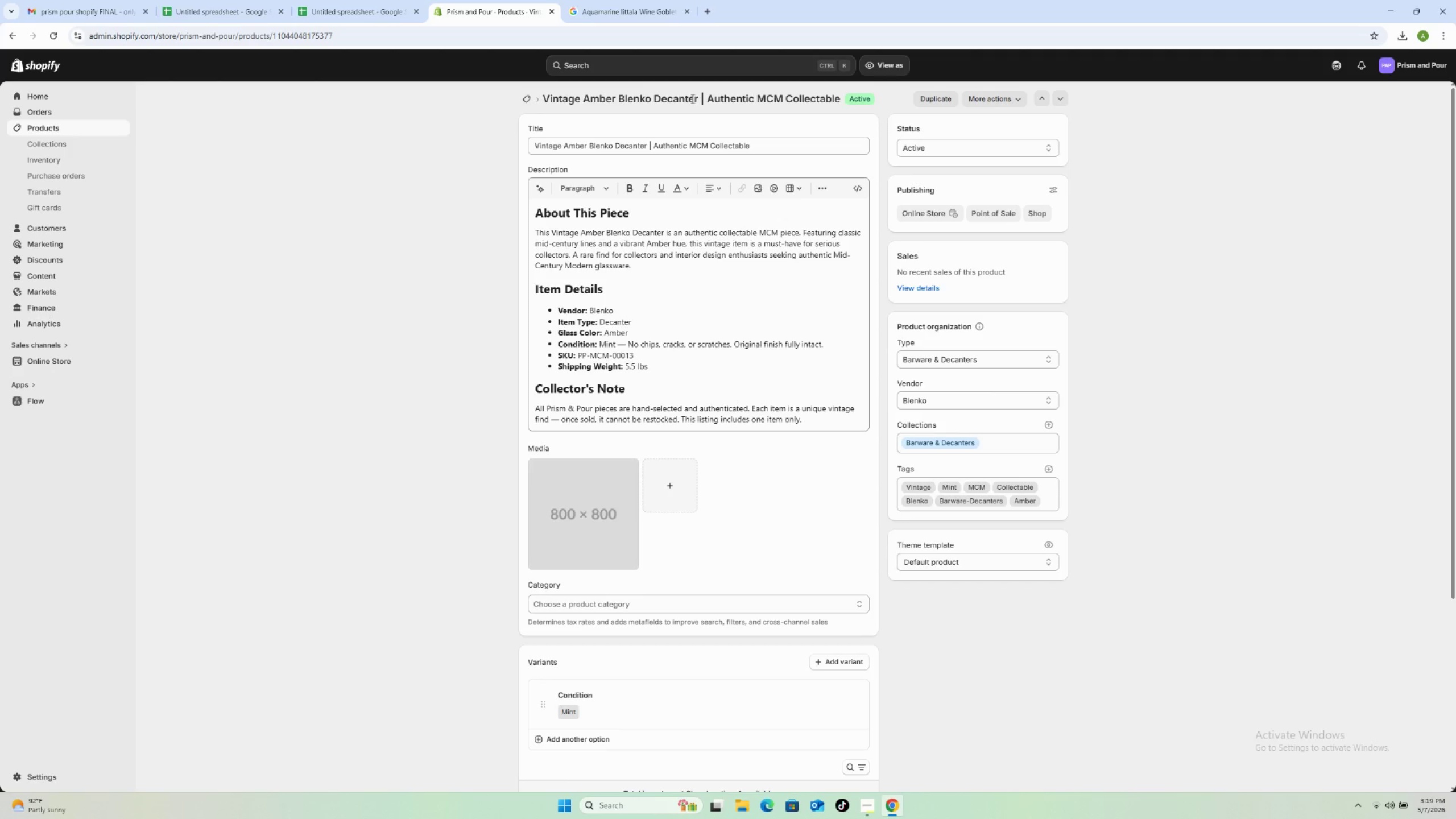 
left_click_drag(start_coordinate=[697, 99], to_coordinate=[544, 97])
 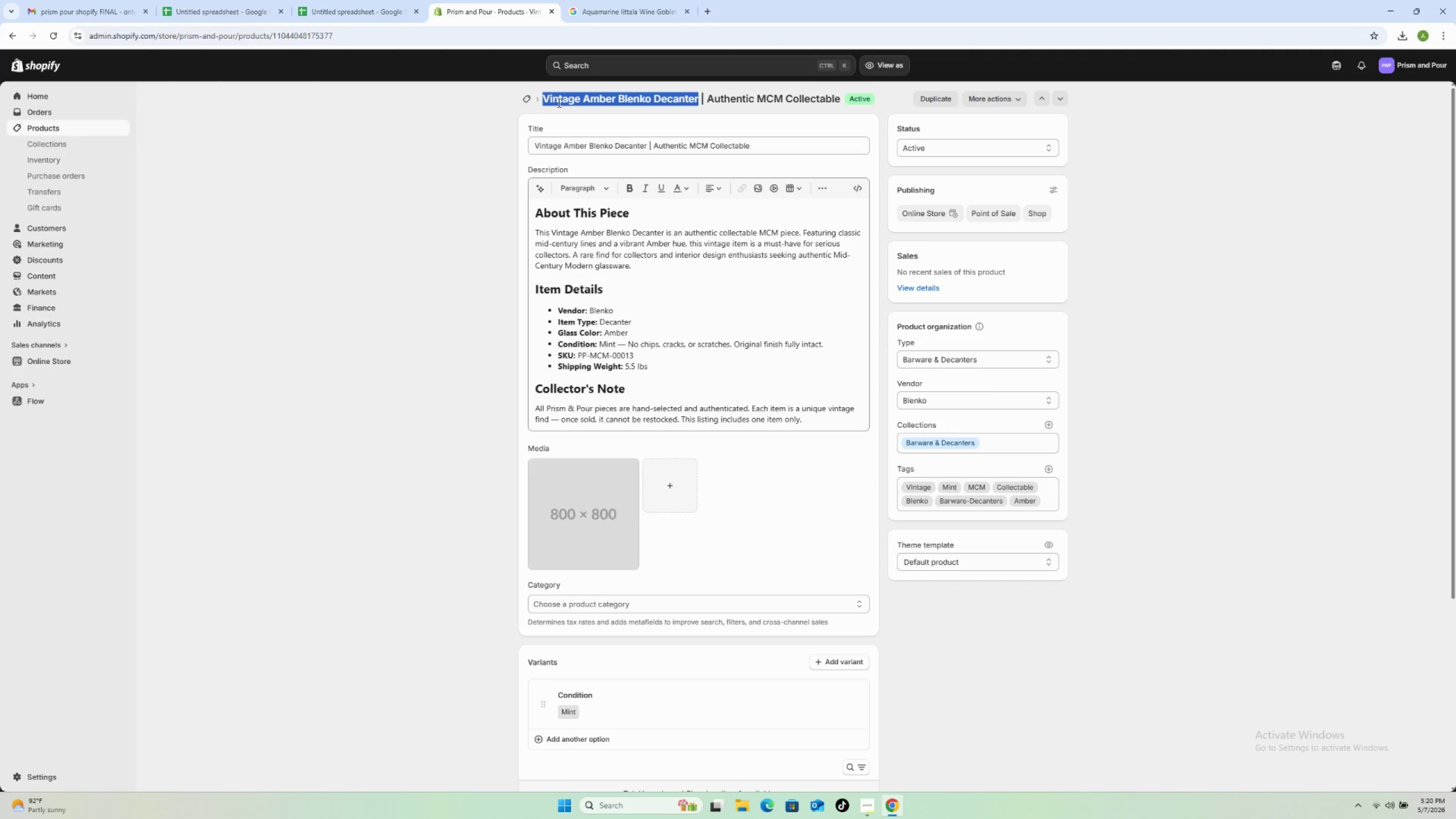 
right_click([558, 102])
 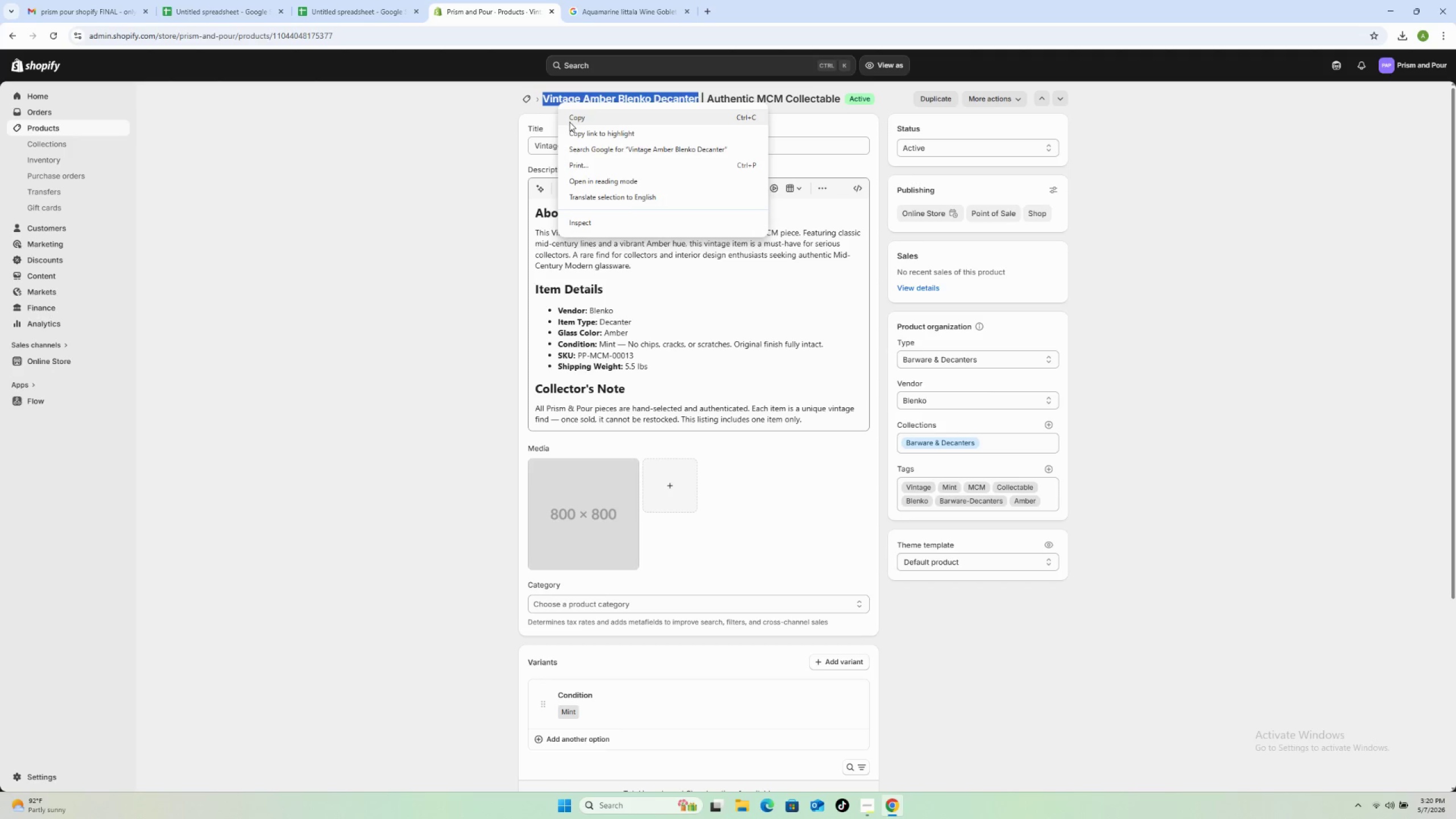 
left_click([570, 119])
 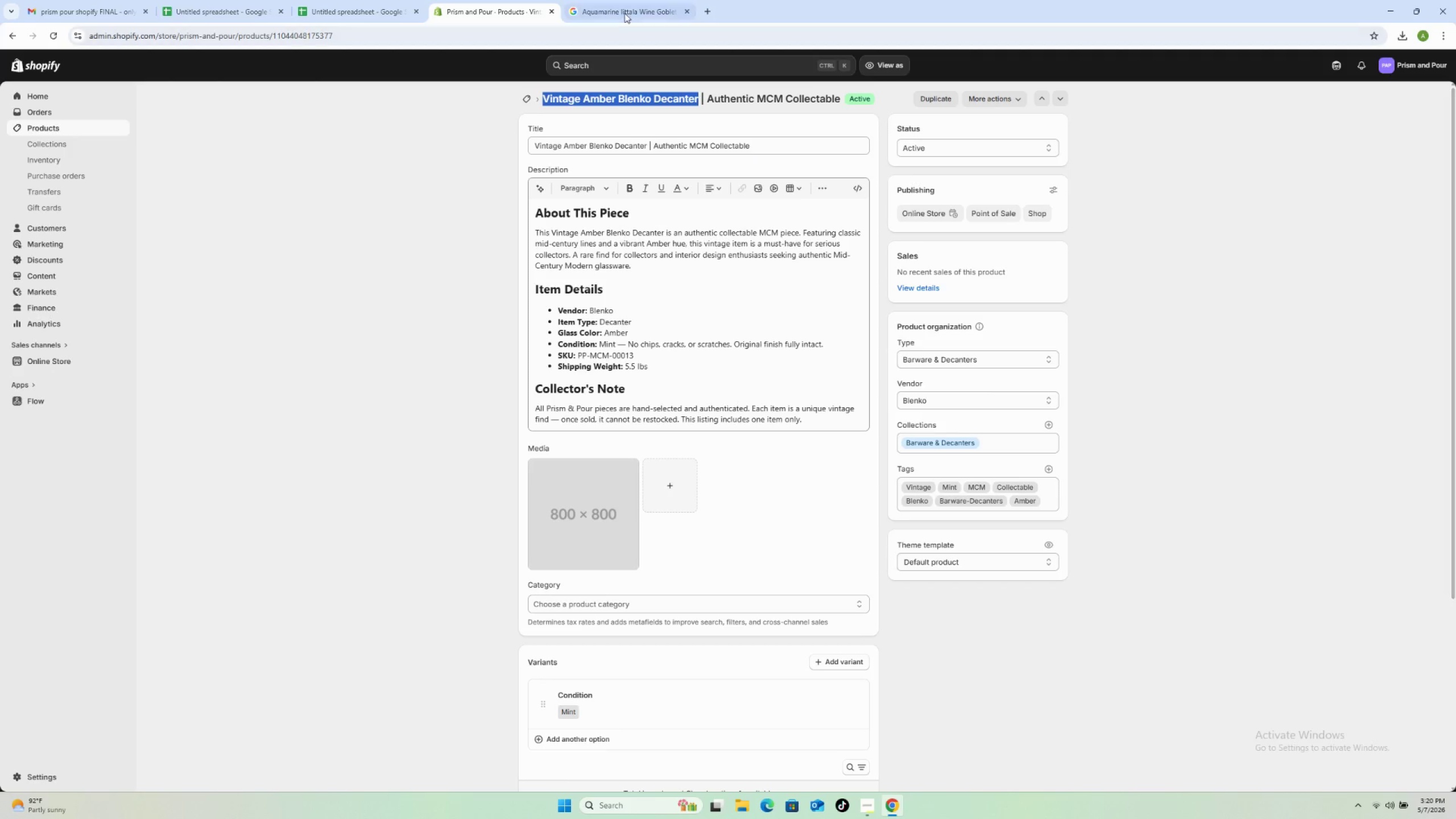 
left_click([624, 13])
 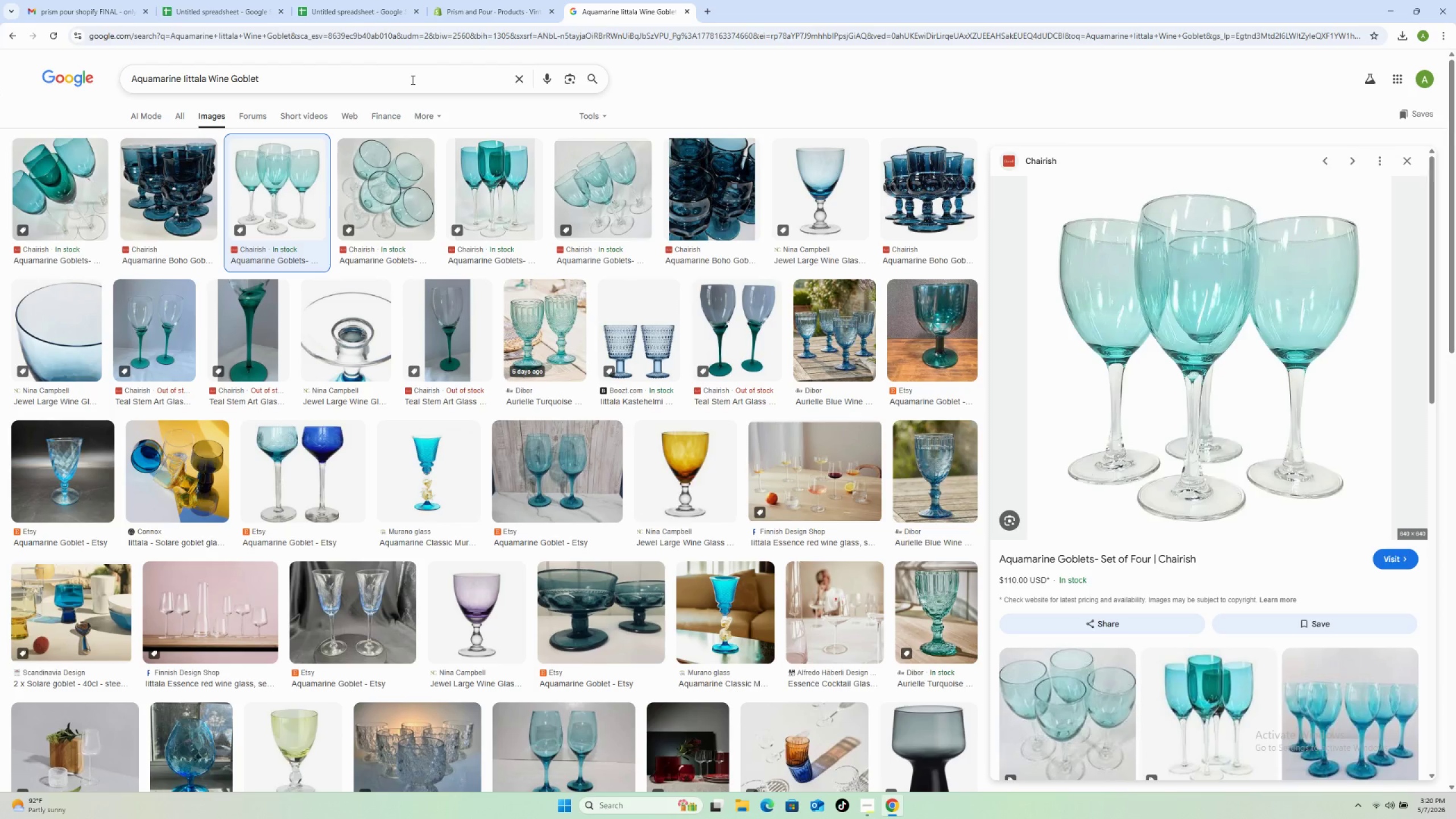 
left_click_drag(start_coordinate=[413, 80], to_coordinate=[416, 81])
 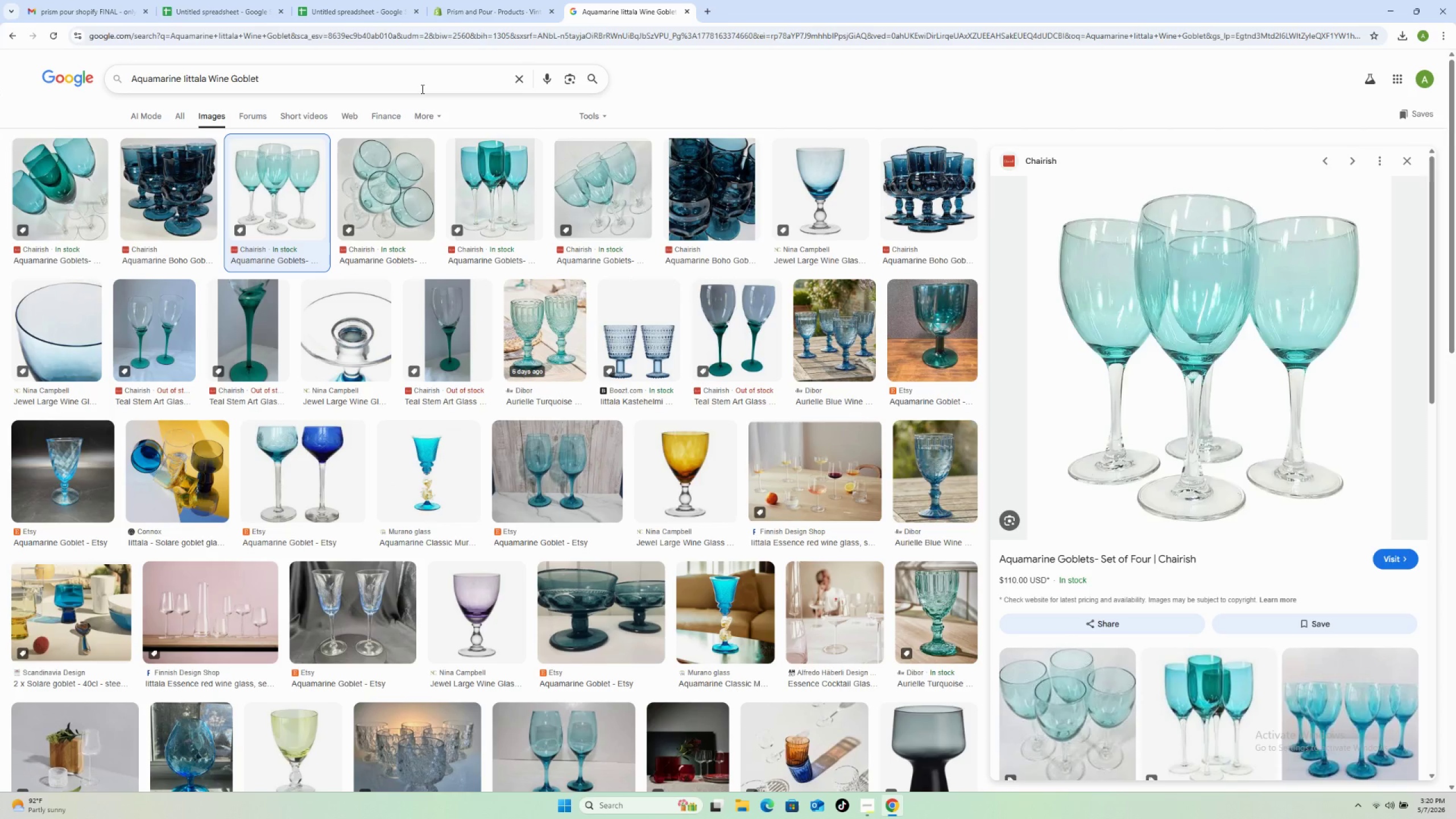 
key(Control+A)
 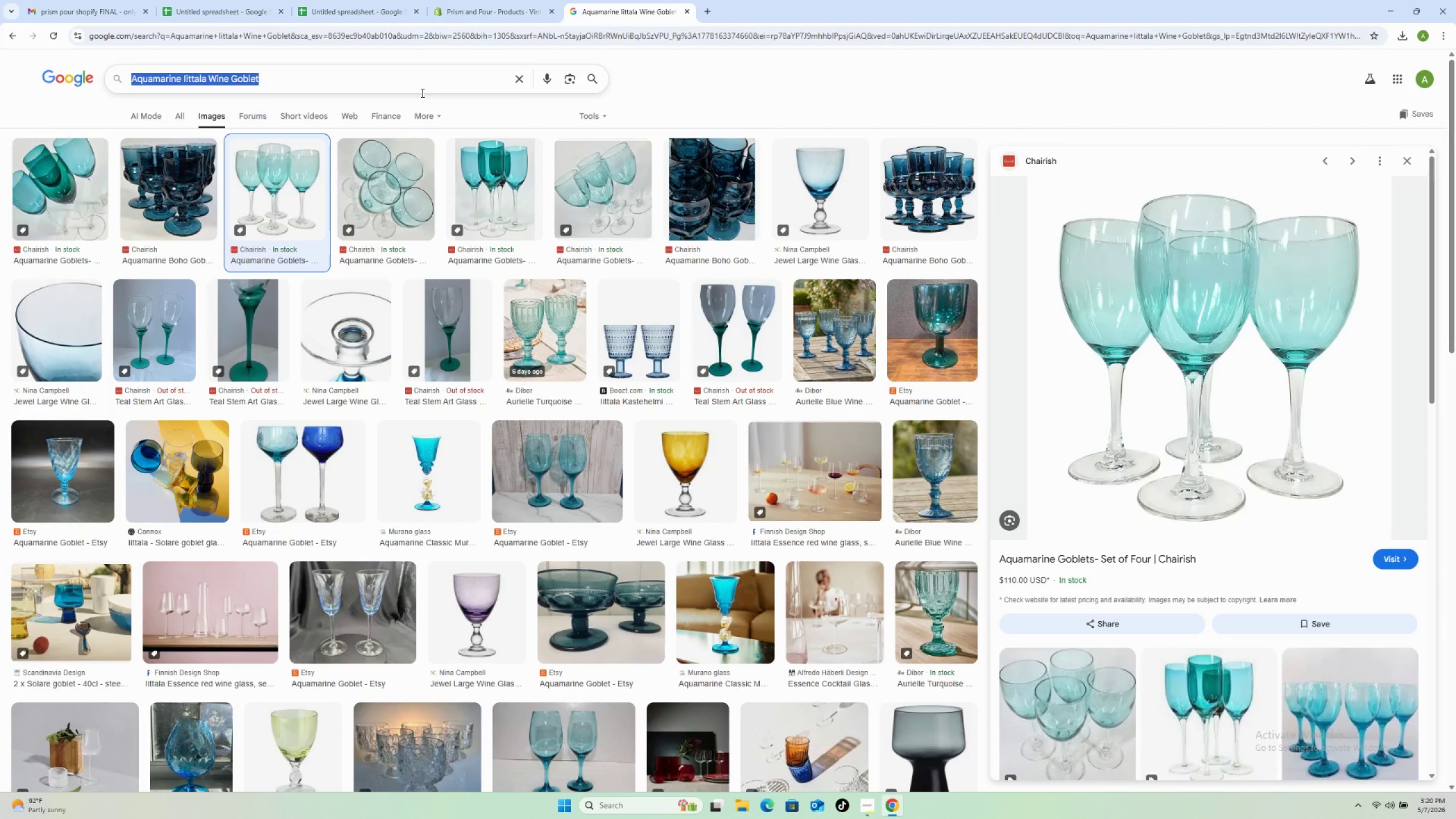 
key(Control+V)
 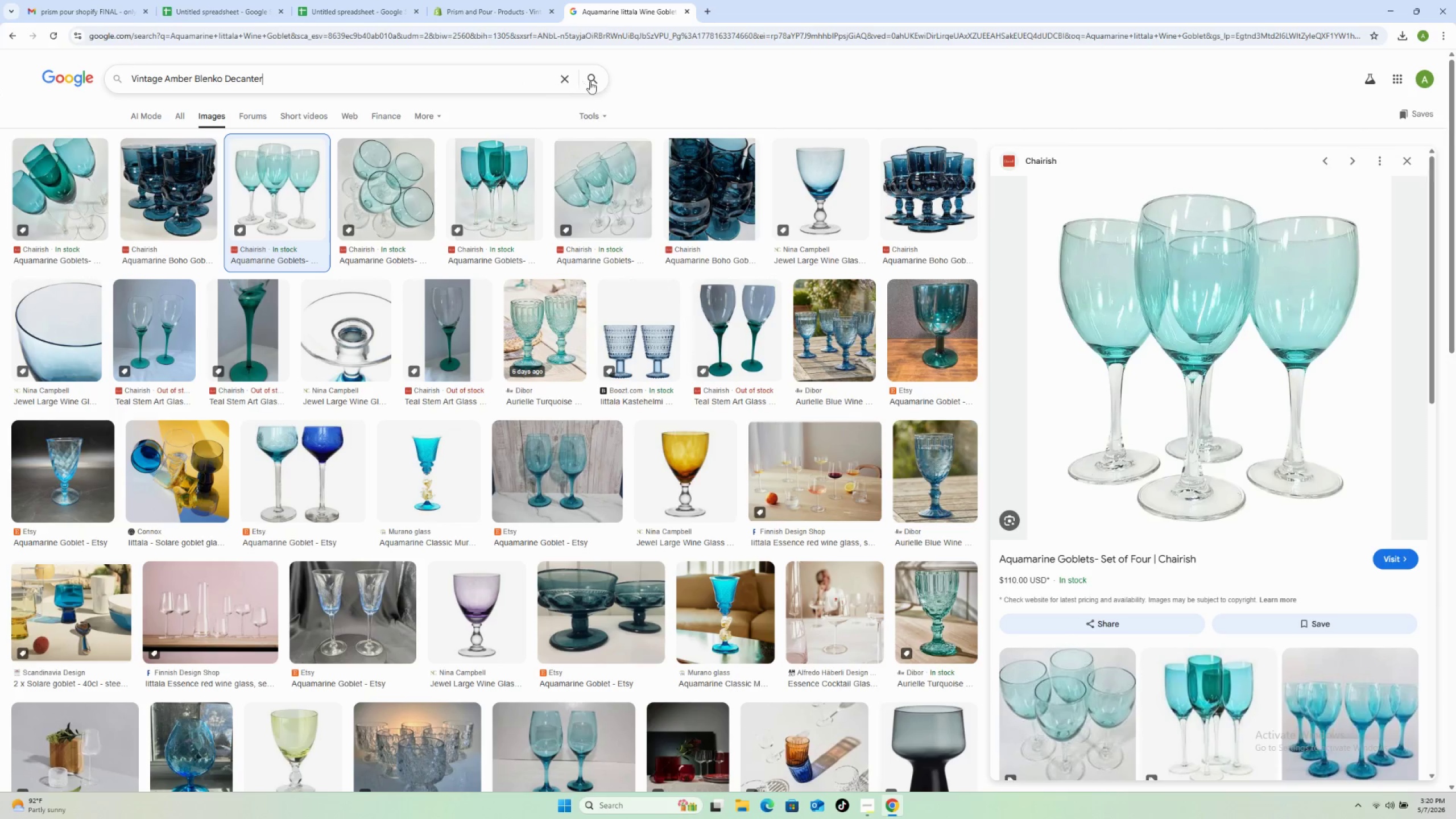 
left_click([595, 82])
 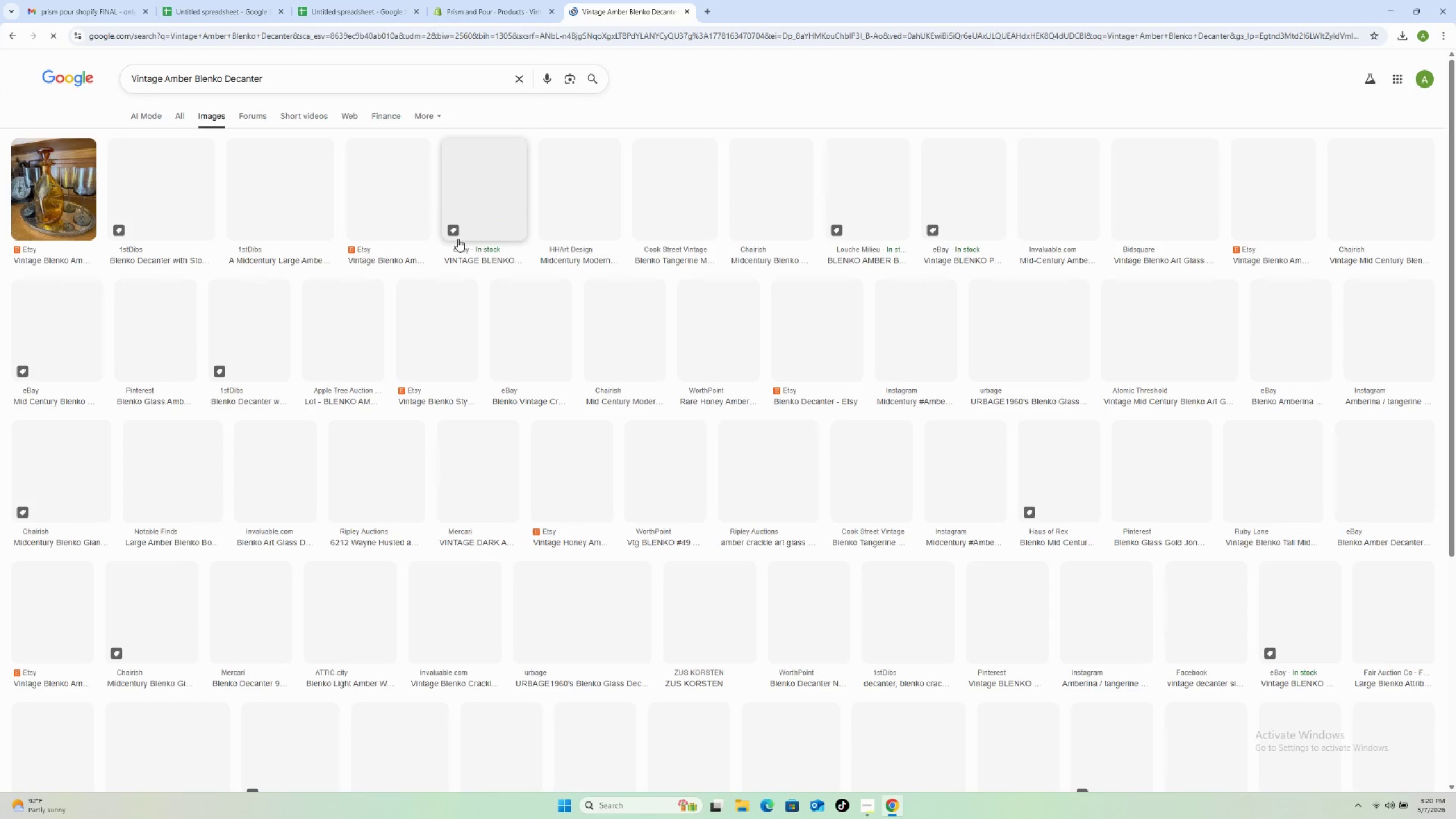 
mouse_move([131, 249])
 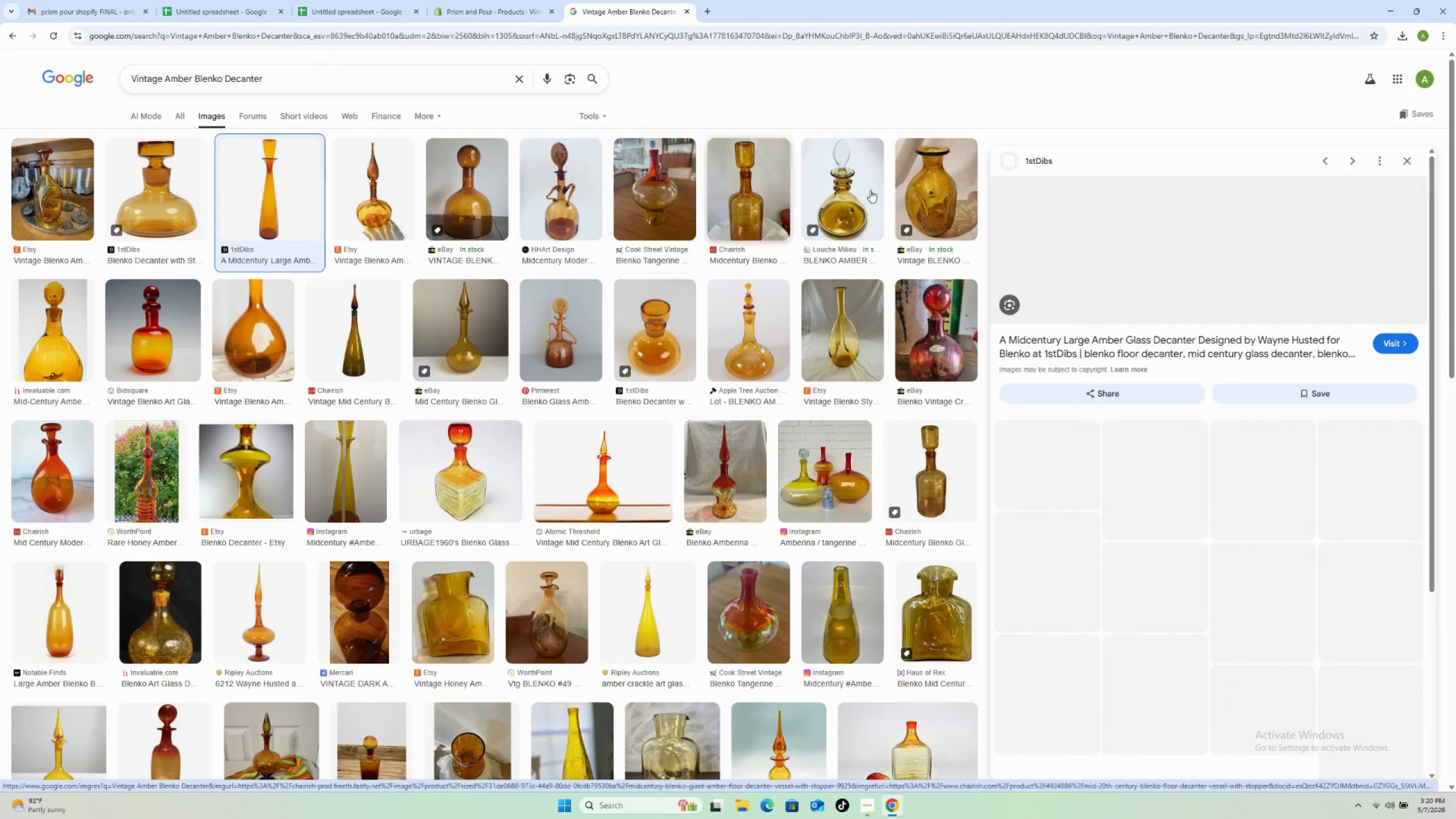 
wait(9.06)
 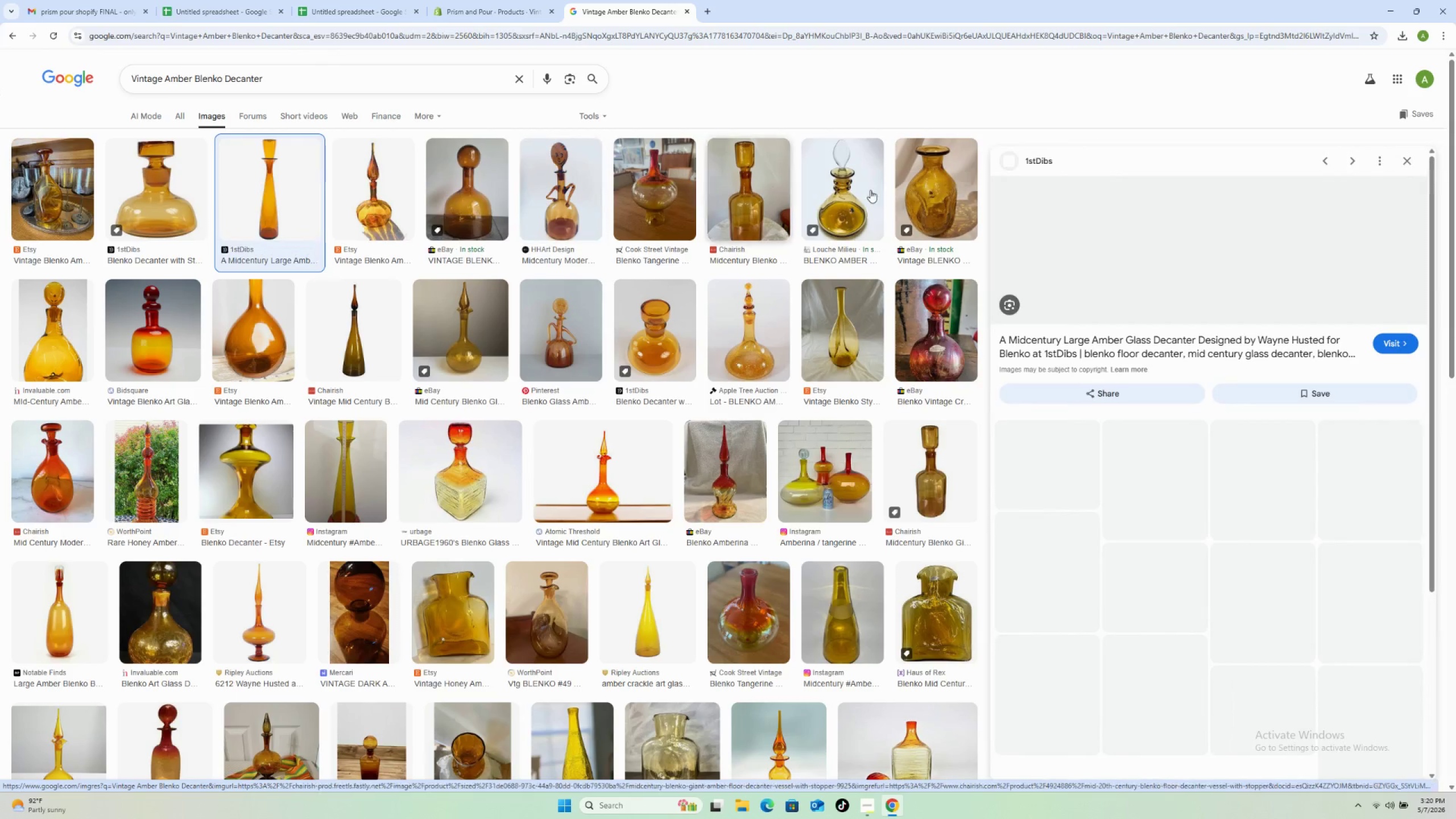 
right_click([1198, 310])
 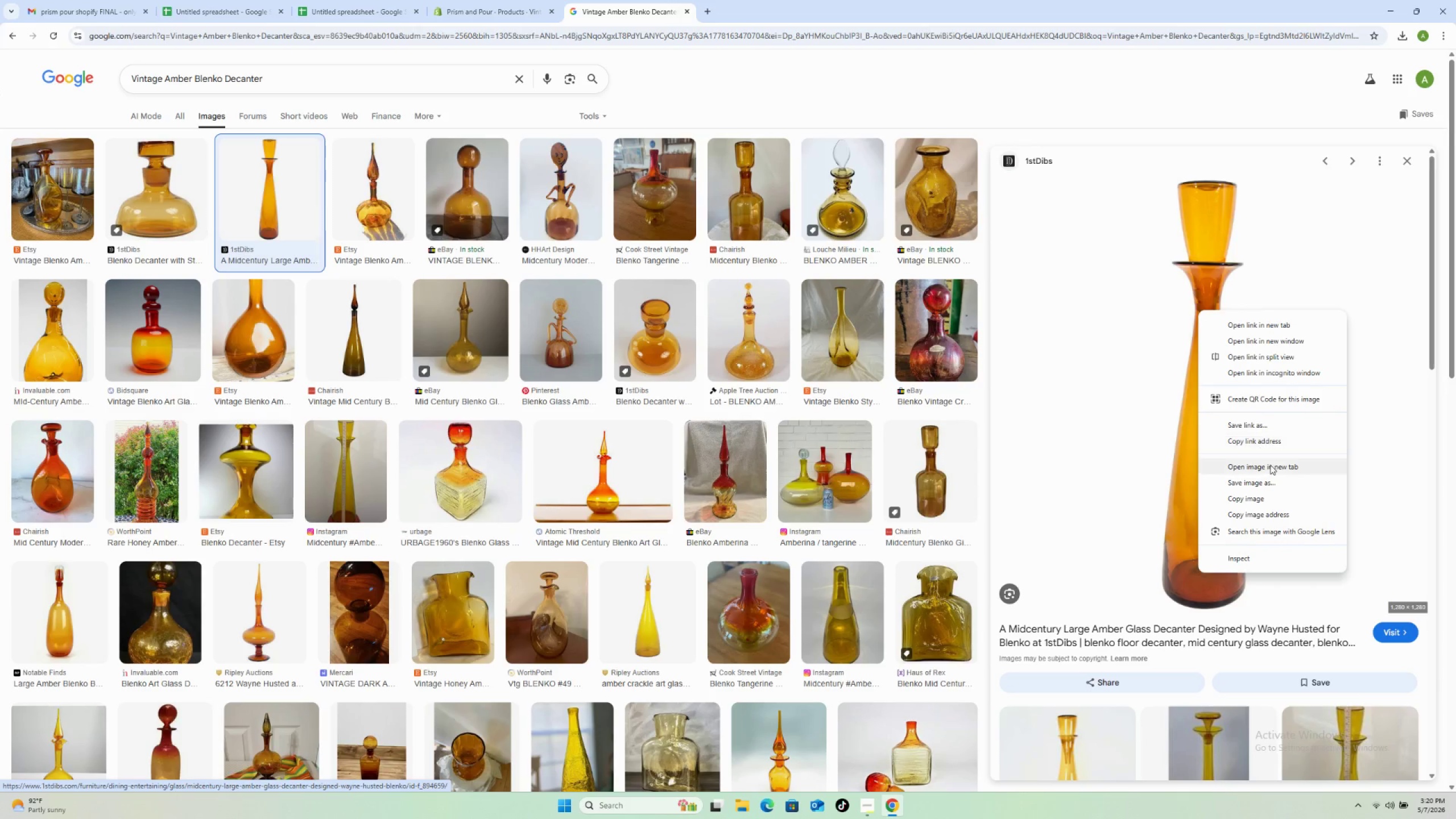 
left_click([1264, 482])
 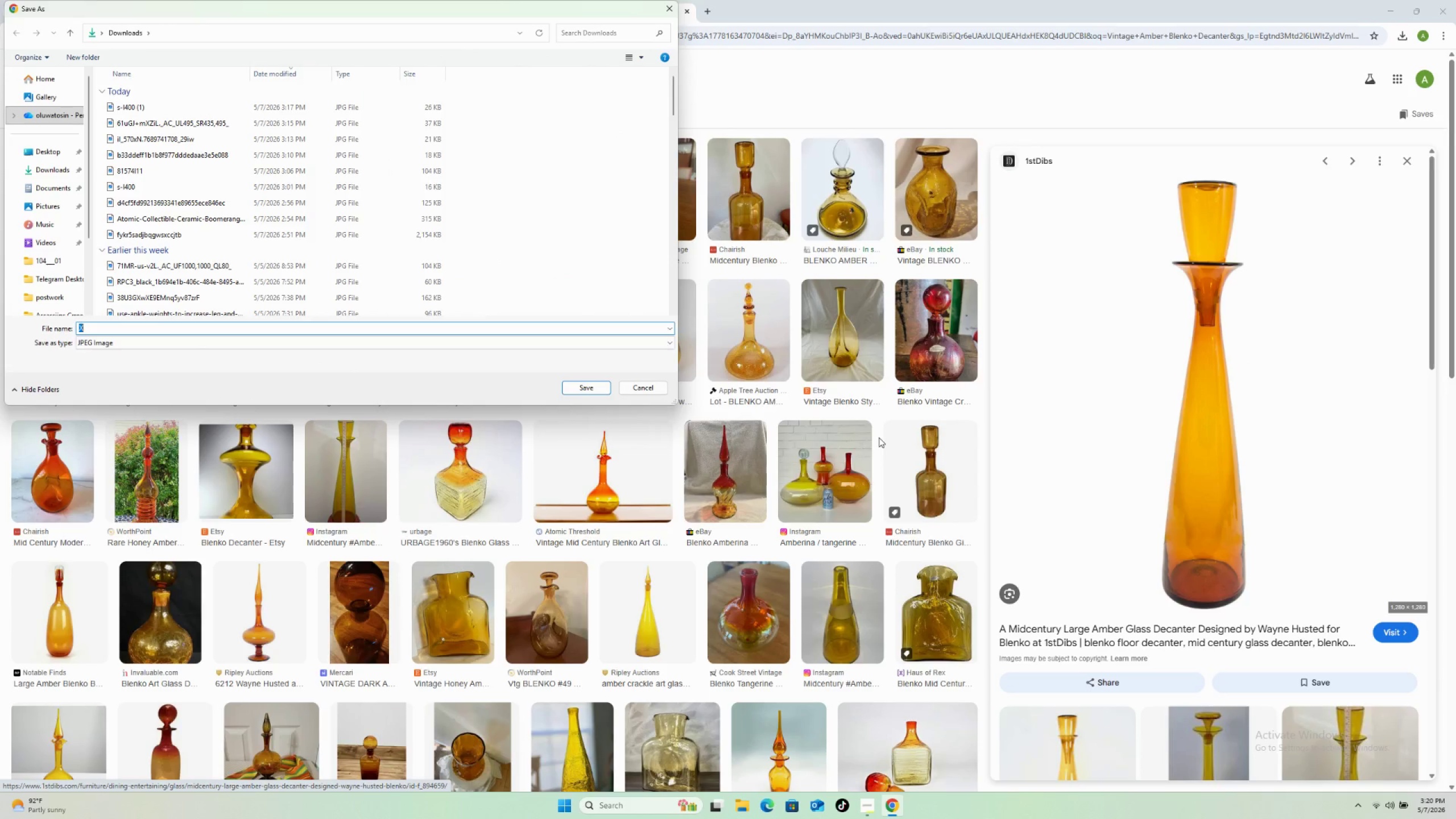 
wait(6.03)
 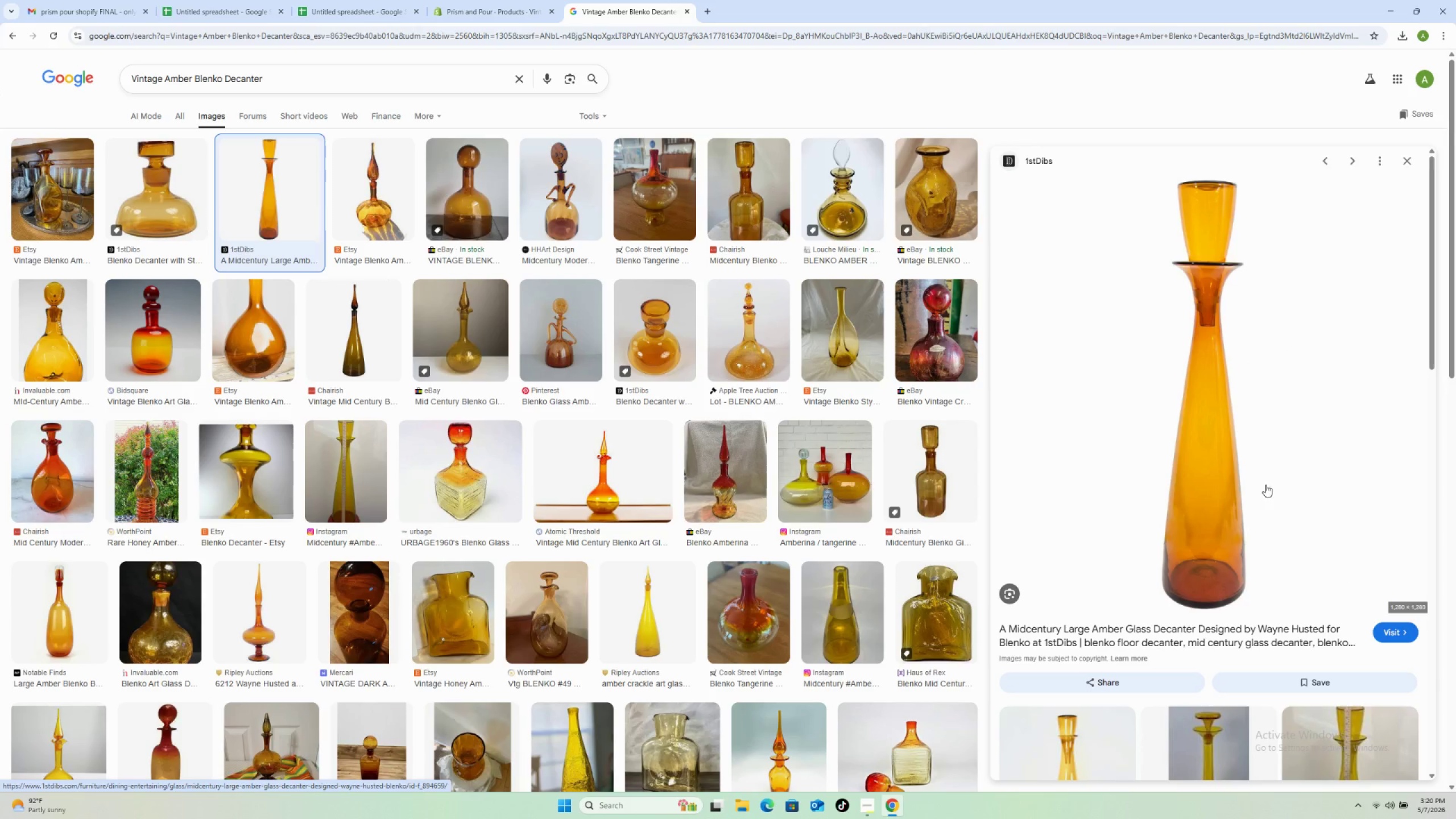 
left_click([576, 383])
 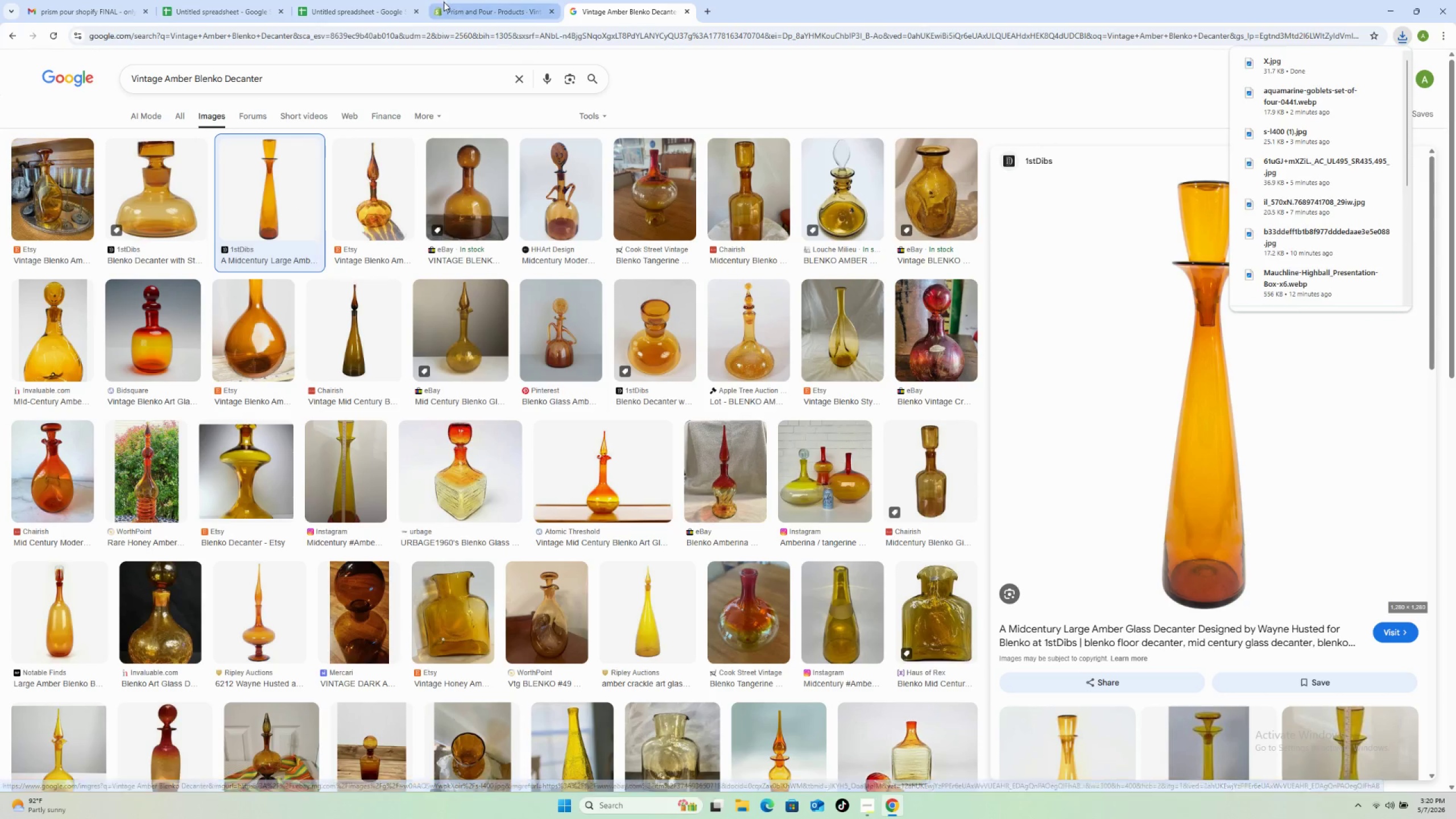 
left_click([465, 7])
 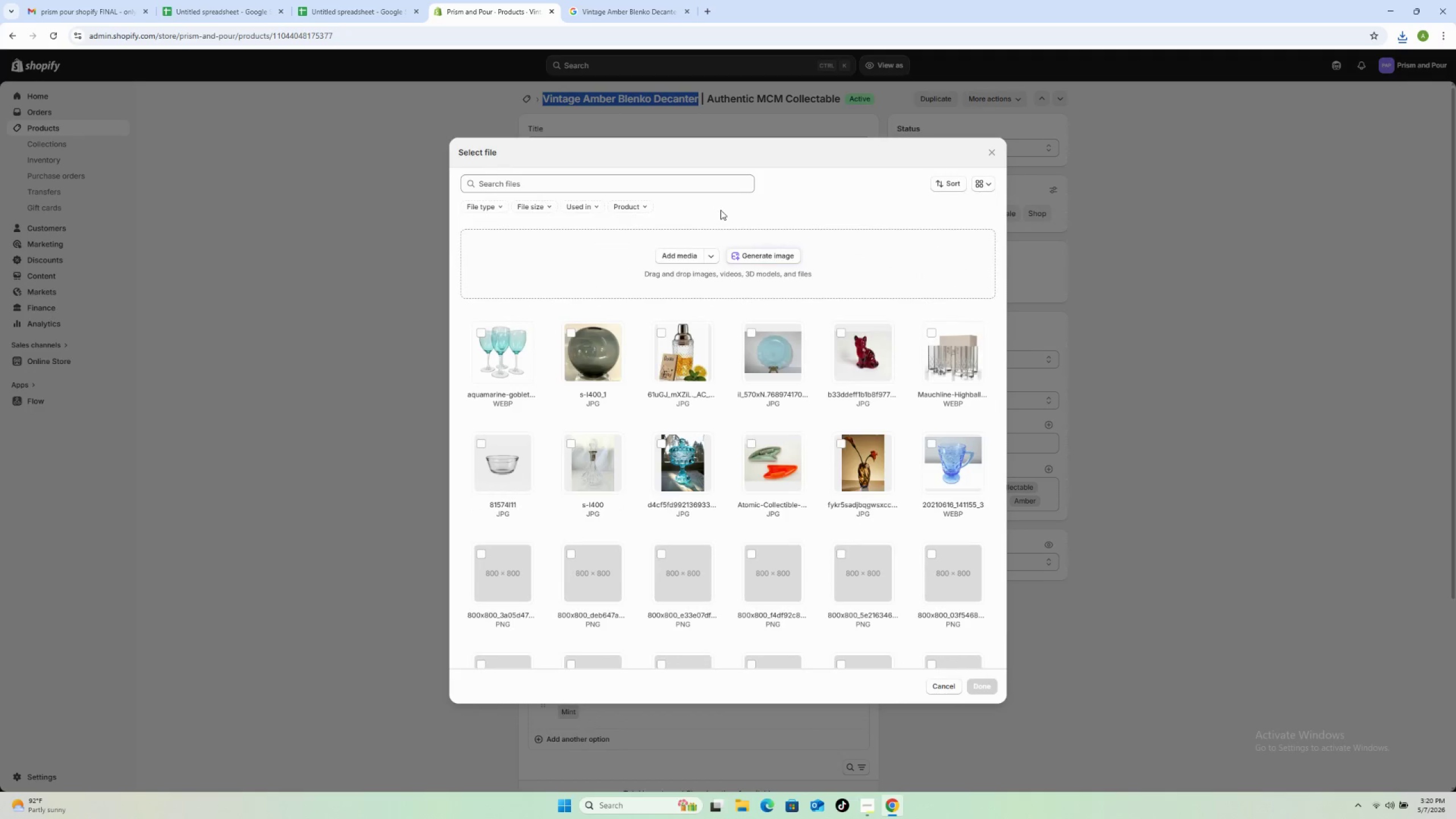 
left_click([671, 254])
 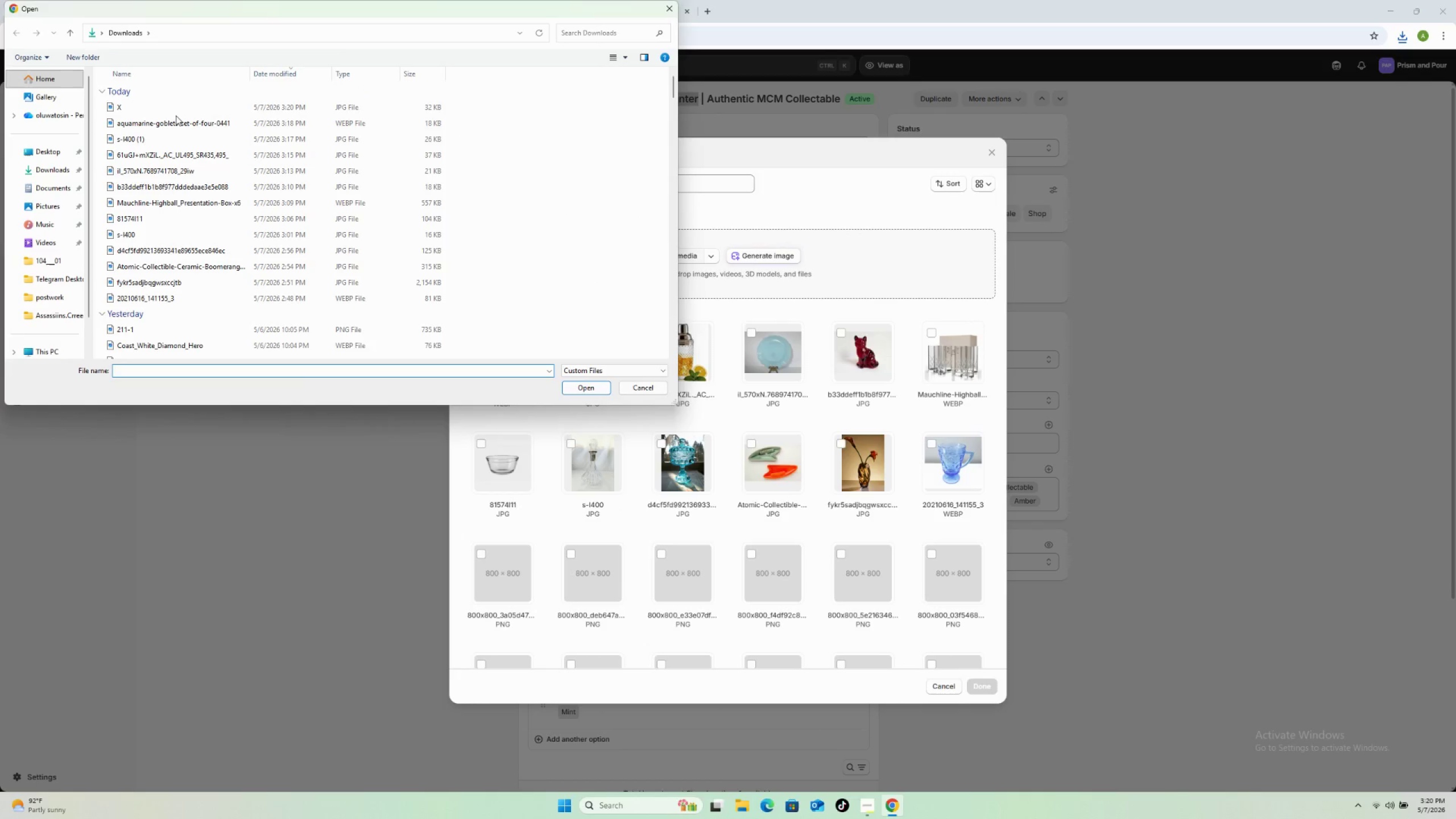 
left_click([177, 111])
 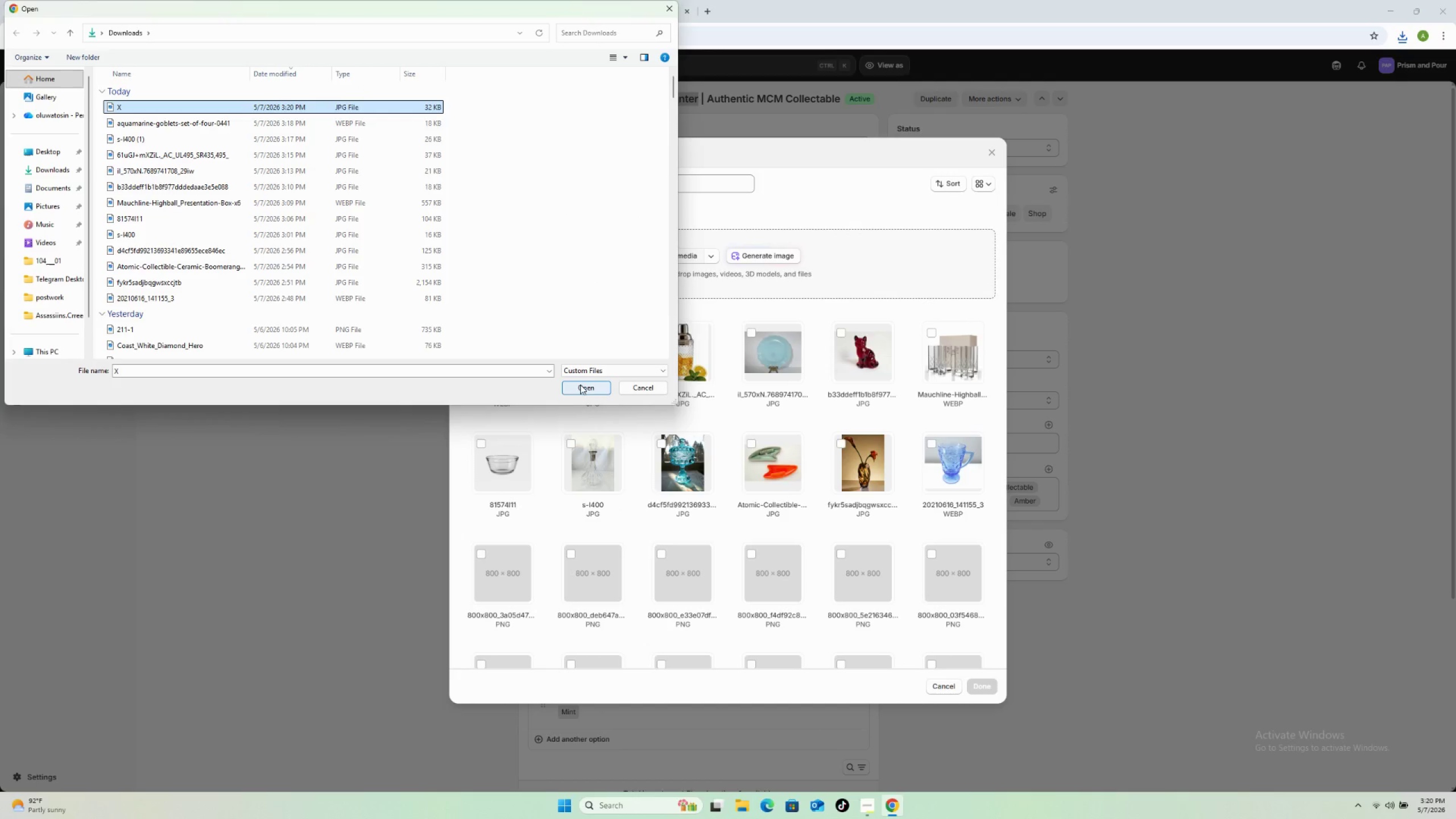 
left_click([580, 384])
 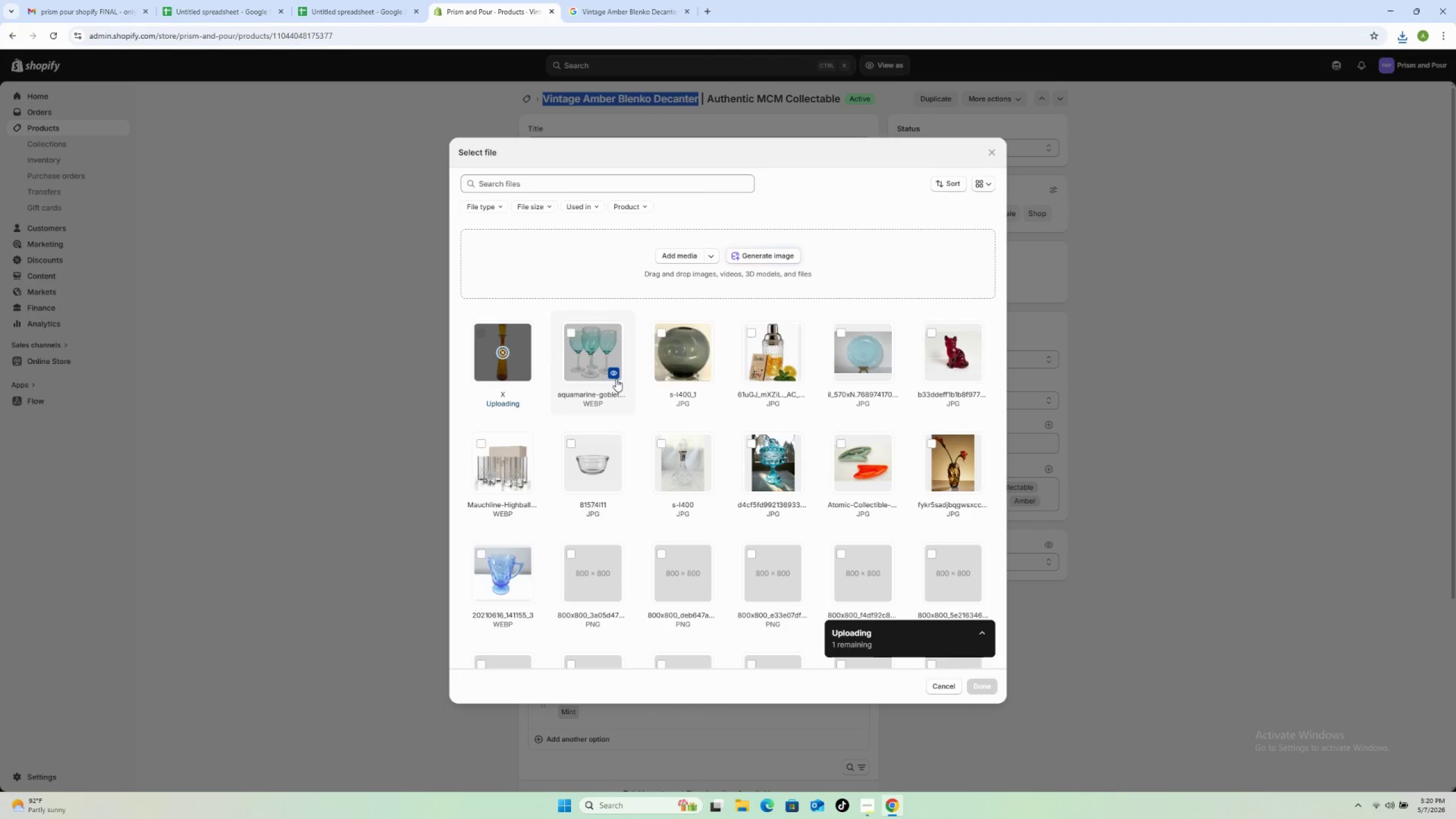 
mouse_move([860, 396])
 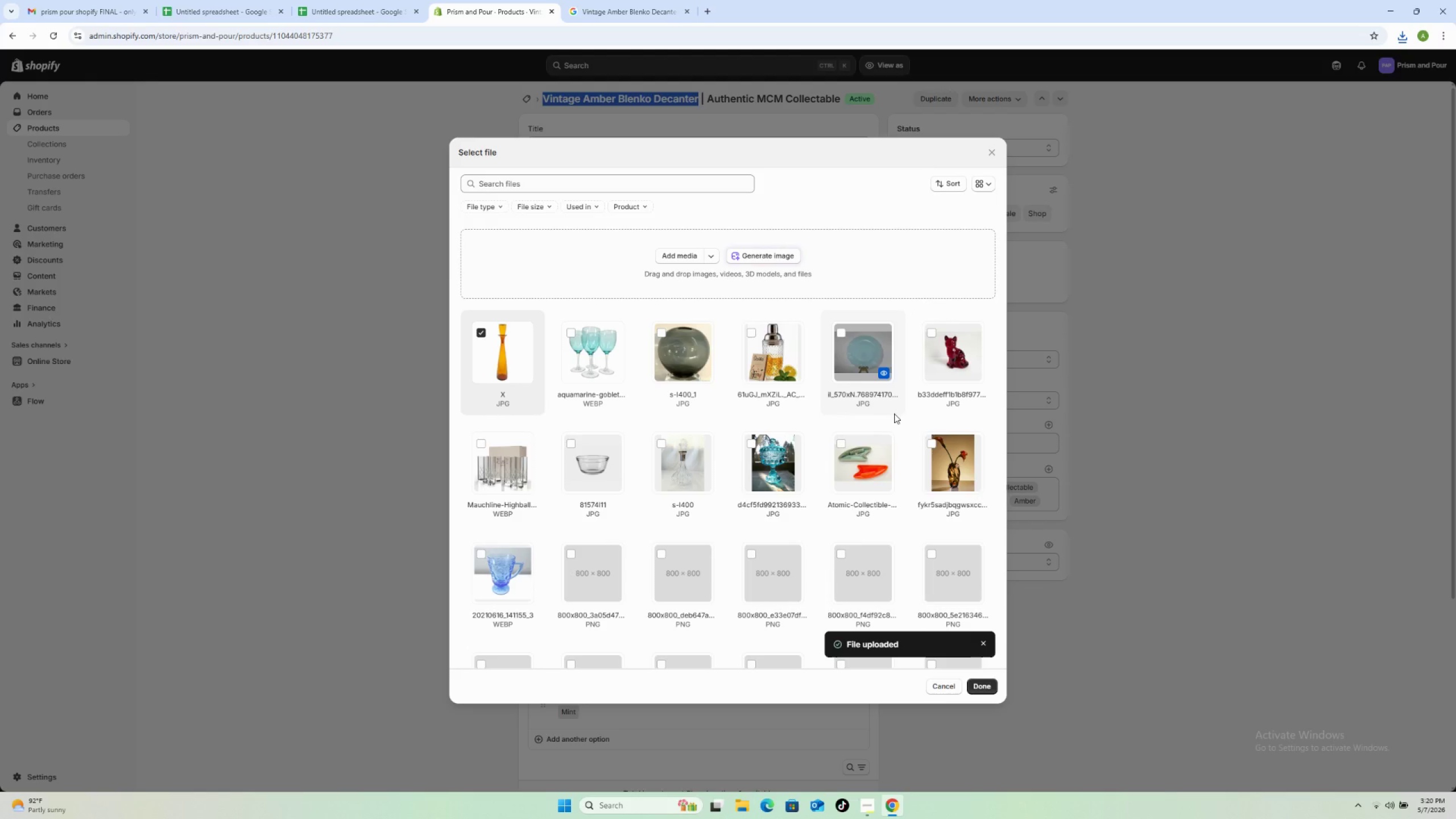 
wait(11.44)
 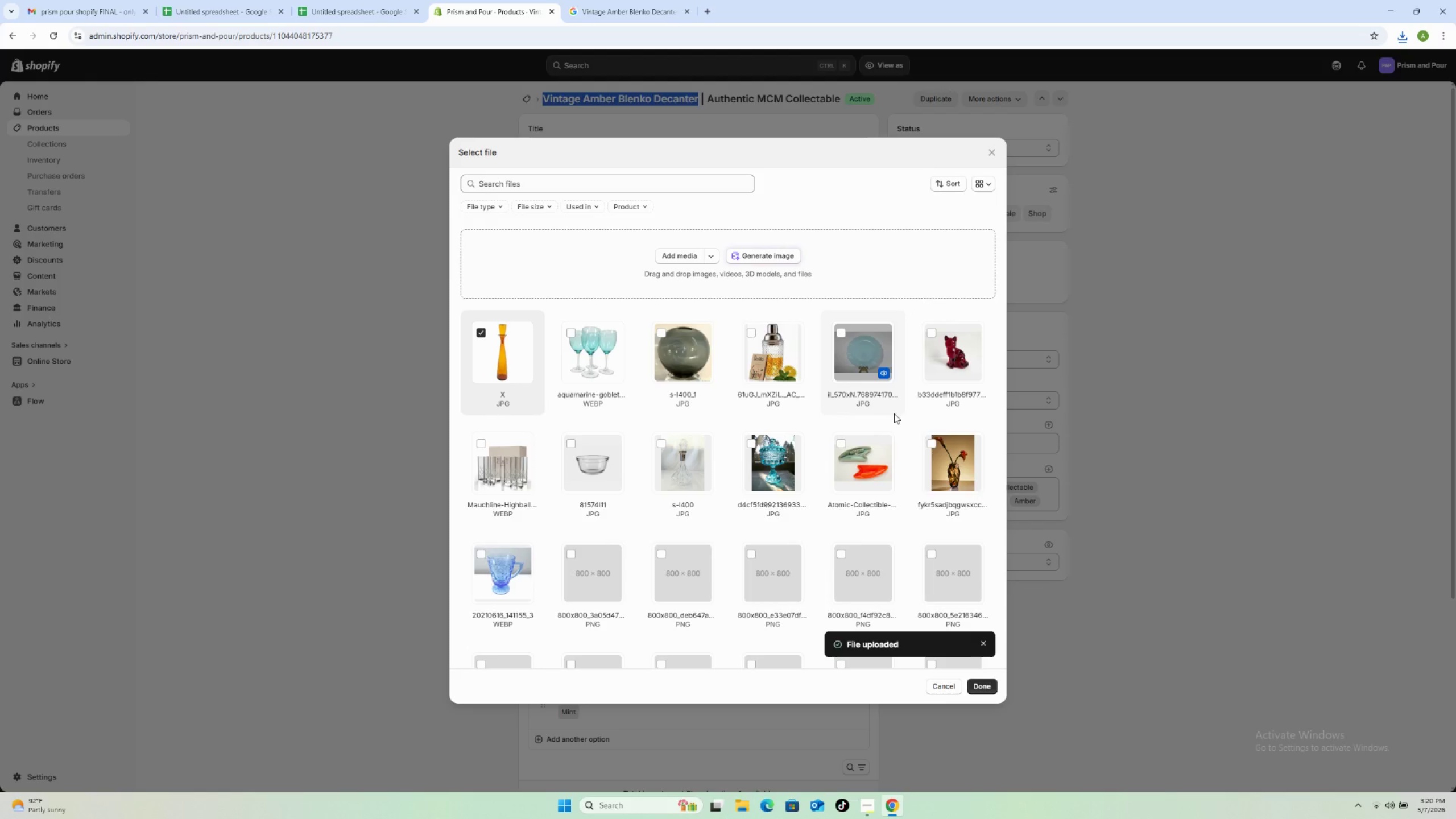 
scroll: coordinate [887, 523], scroll_direction: down, amount: 15.0
 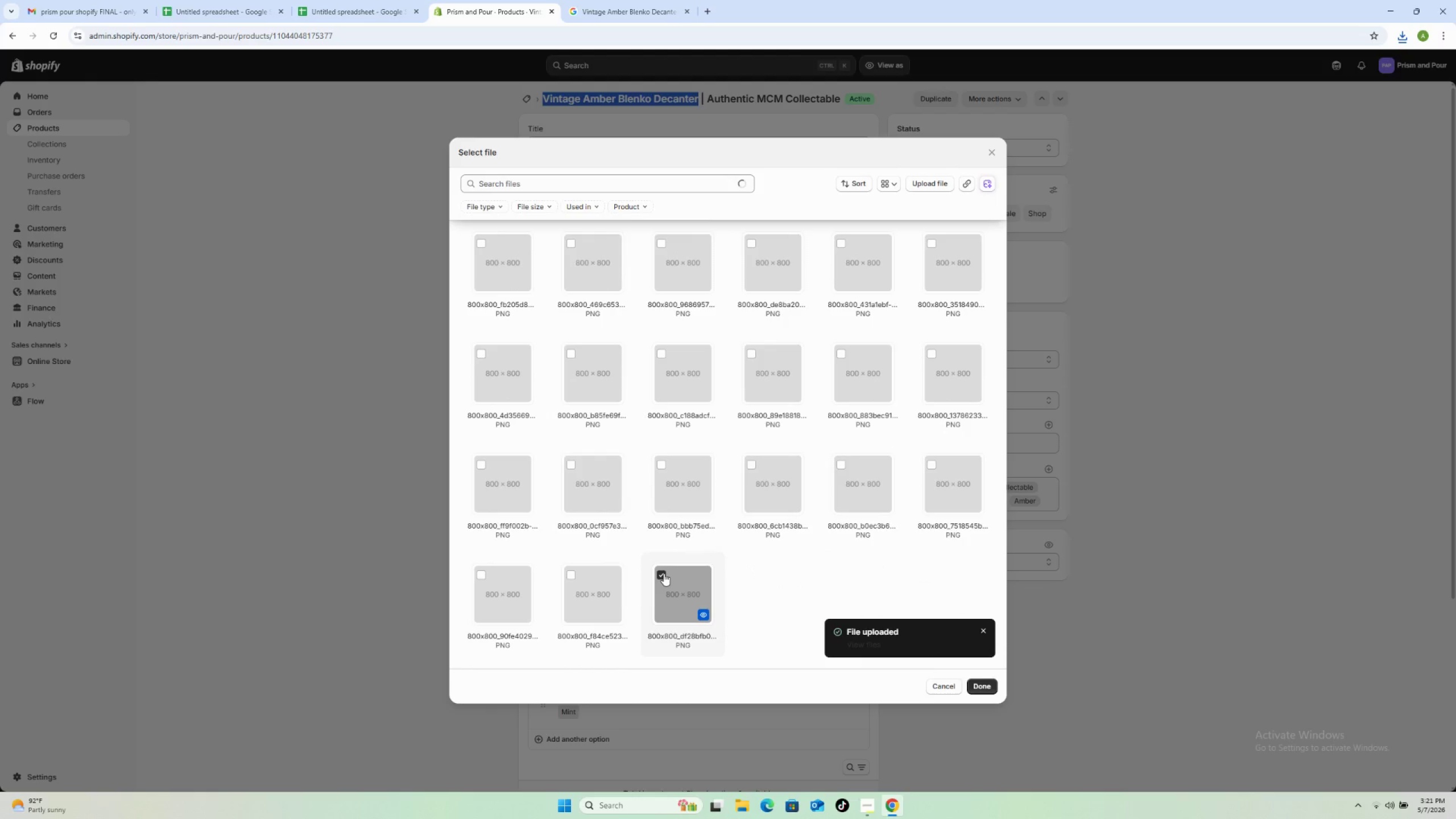 
left_click([663, 573])
 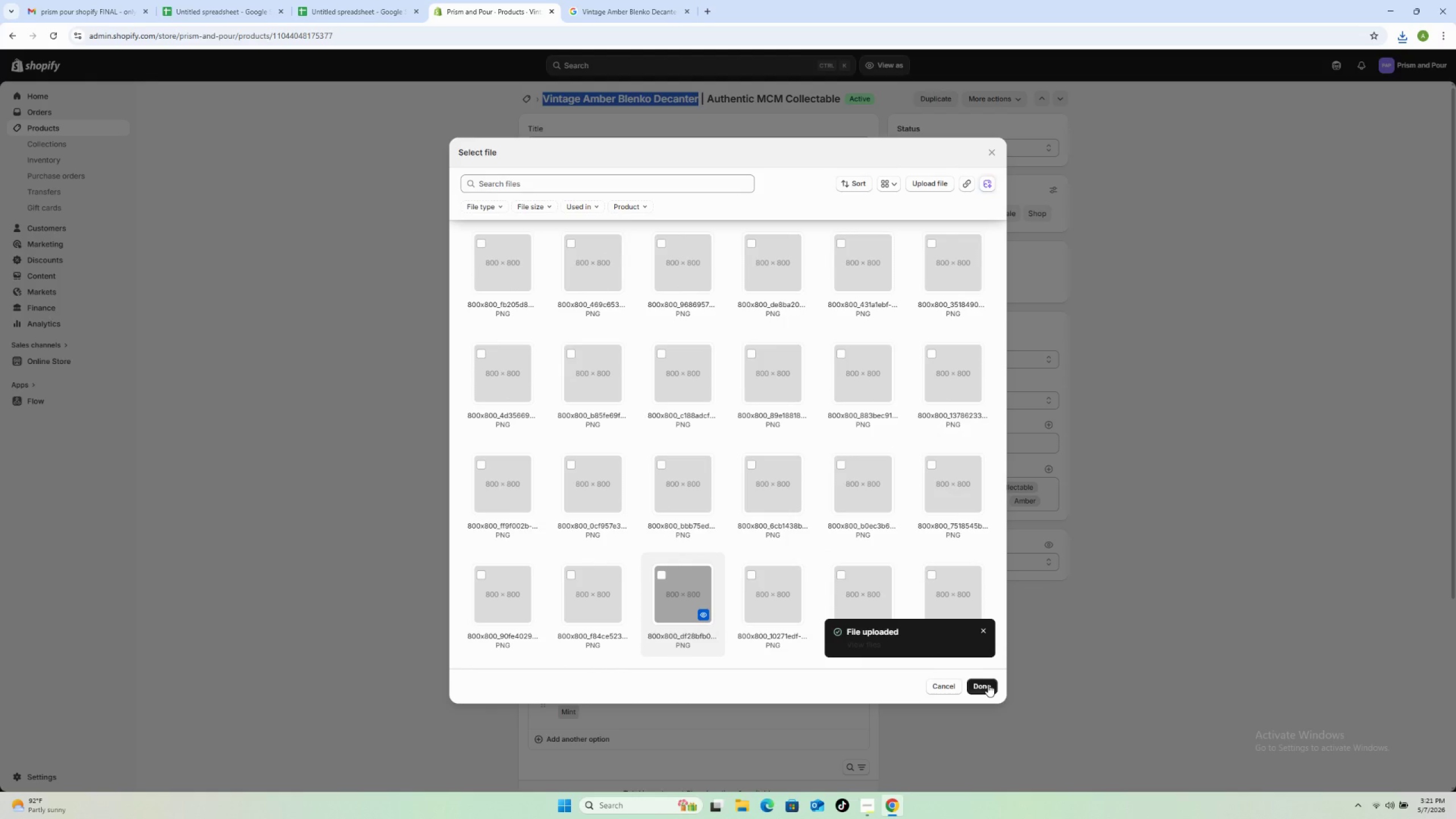 
left_click([988, 684])
 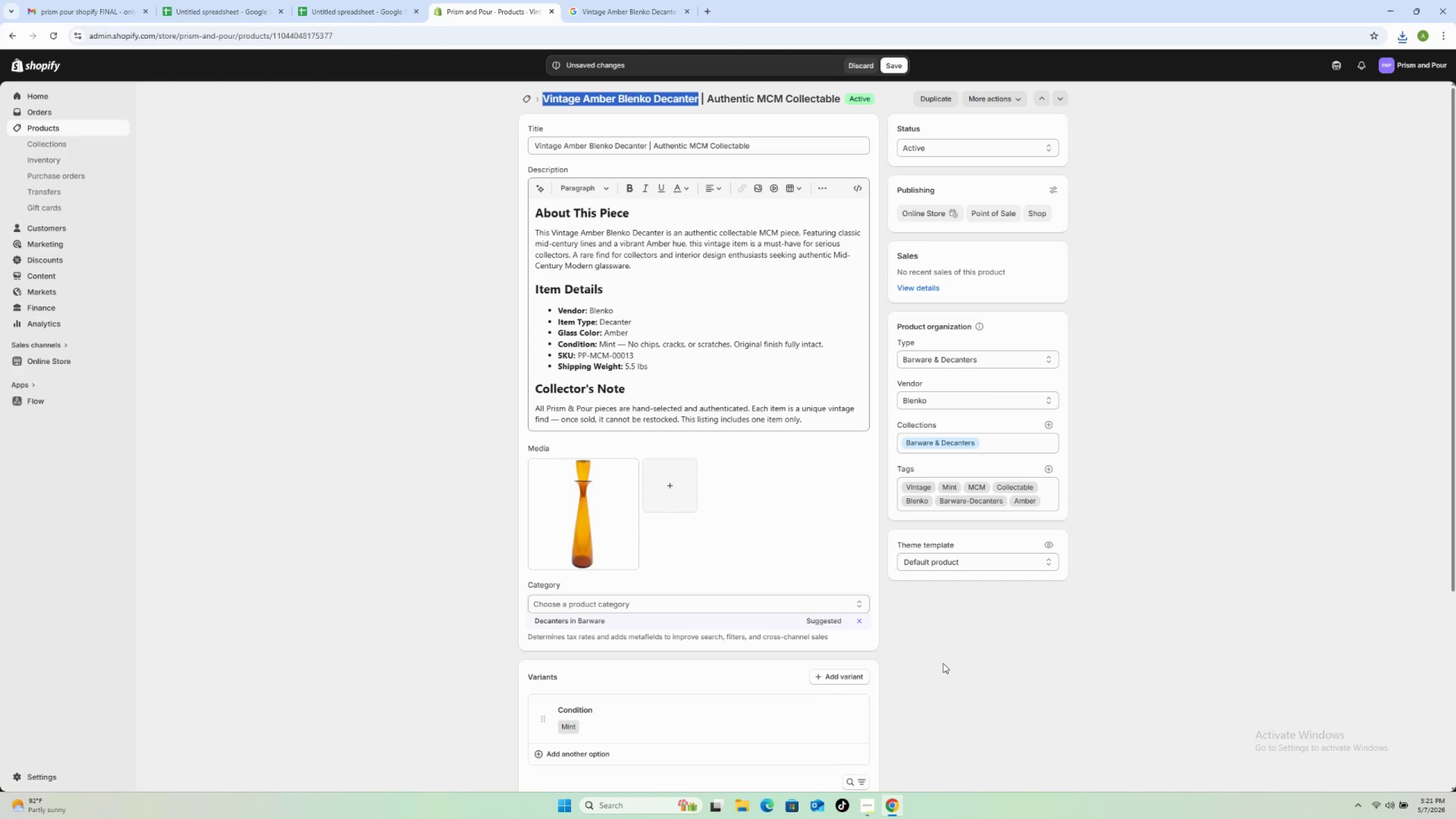 
wait(13.19)
 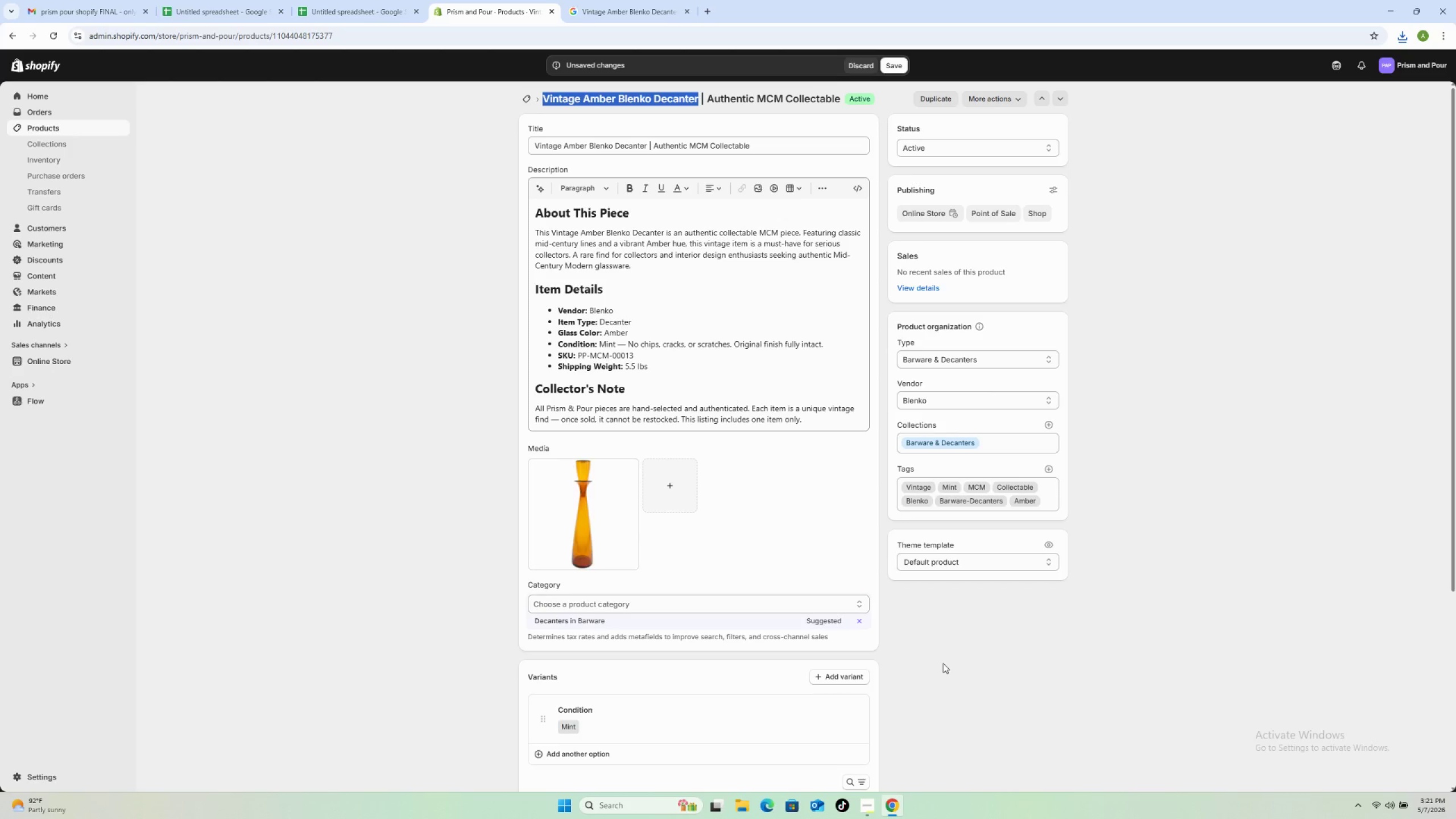 
left_click([905, 69])
 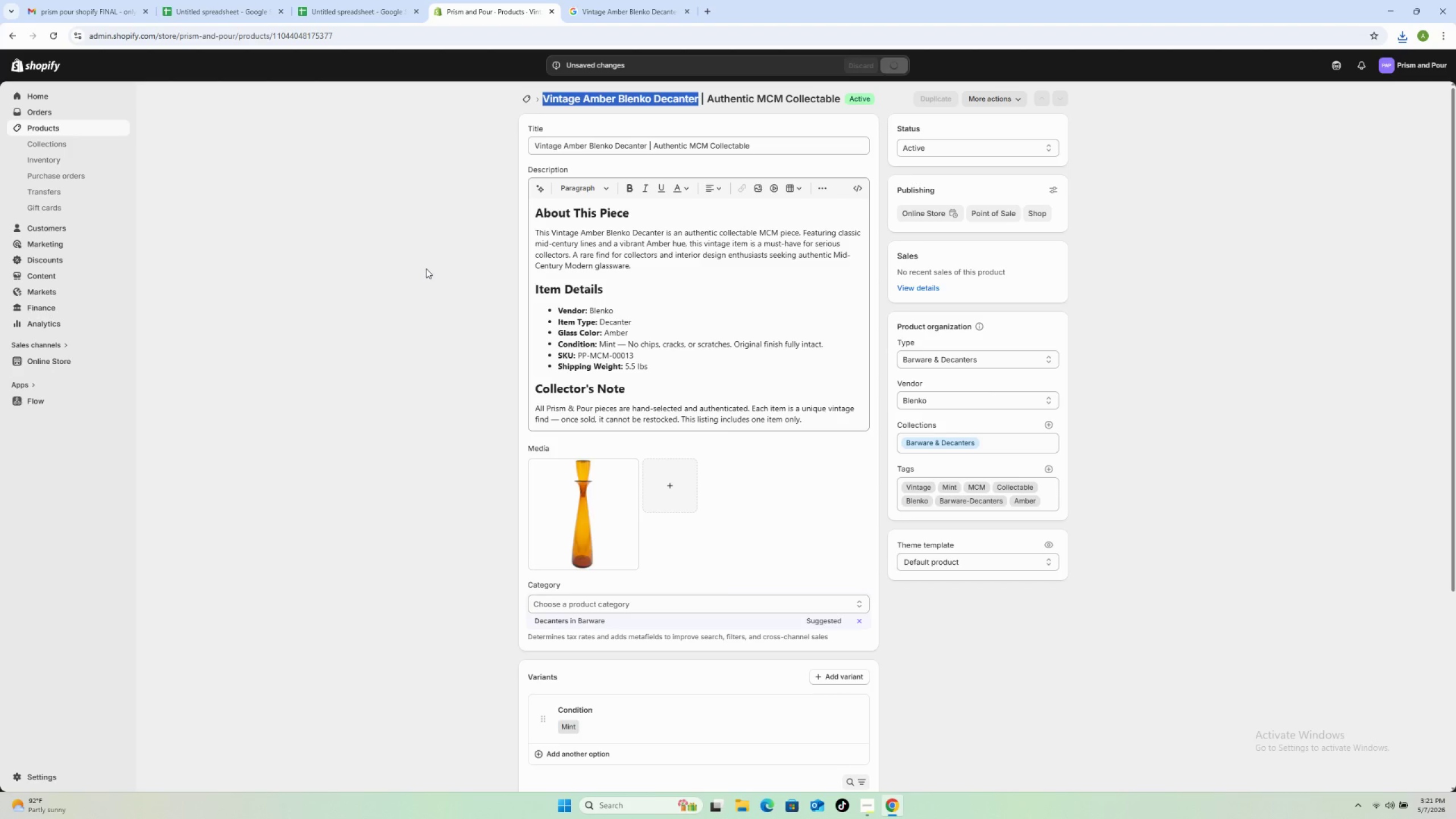 
wait(8.16)
 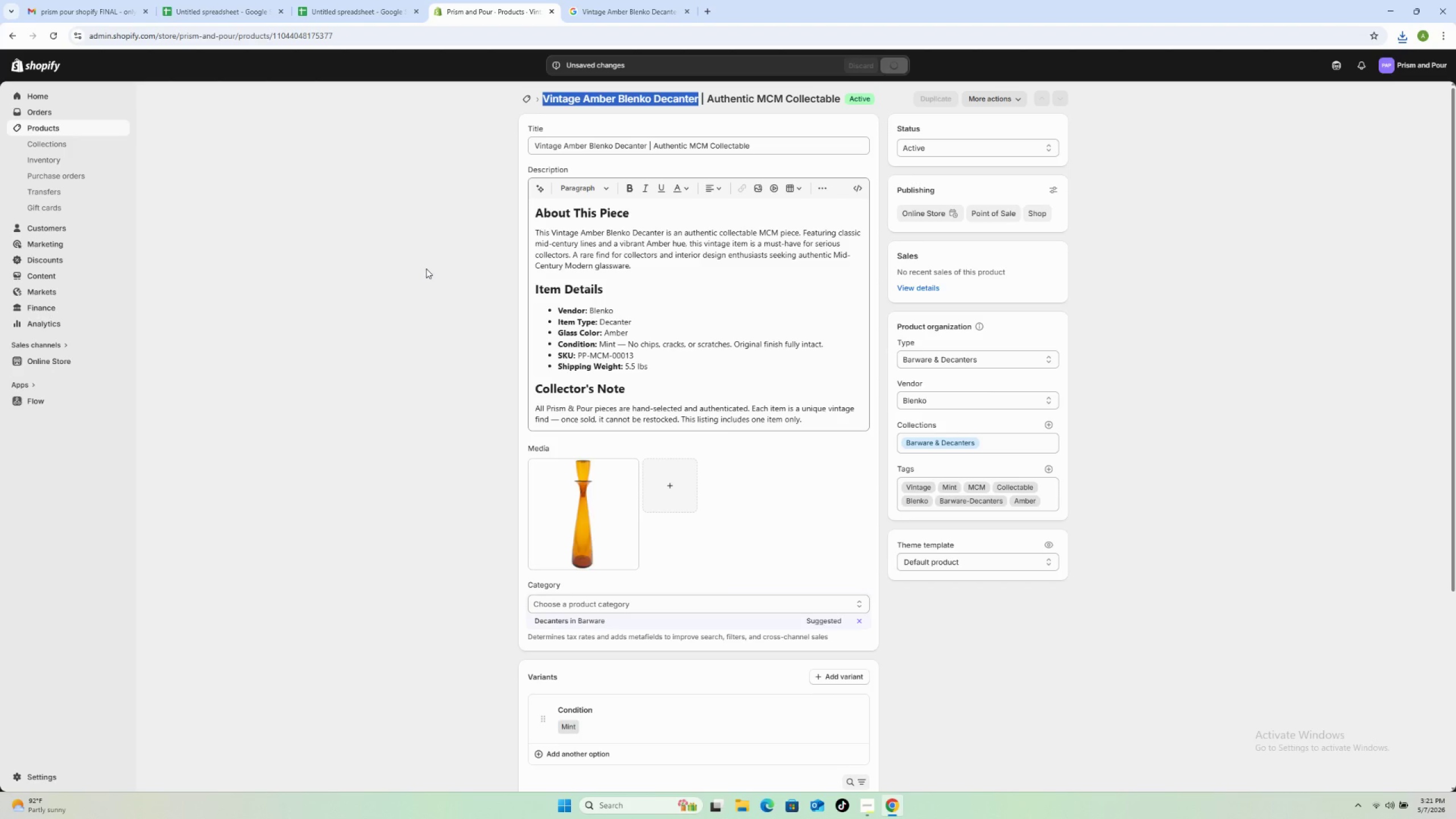 
scroll: coordinate [526, 282], scroll_direction: up, amount: 4.0
 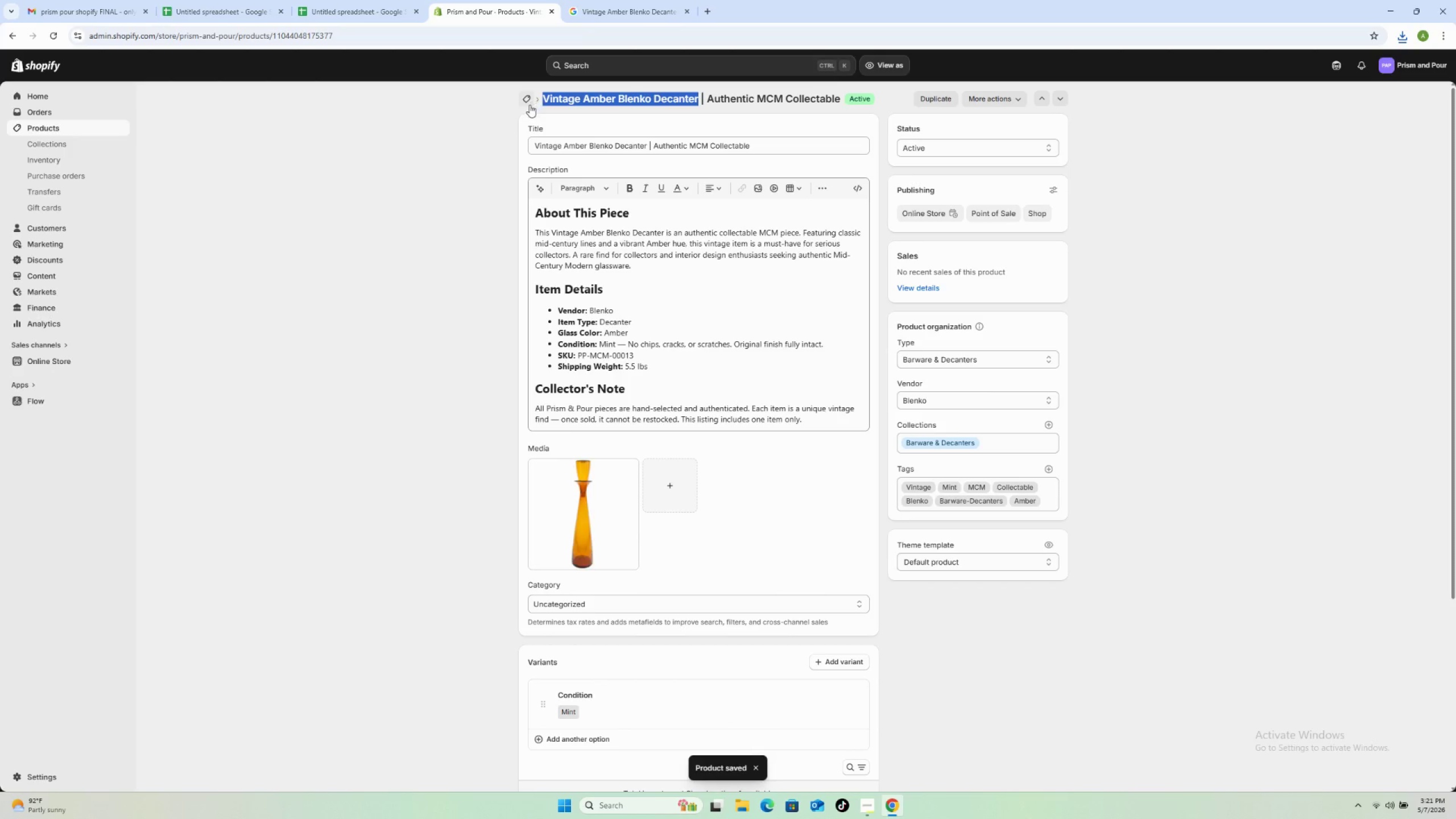 
left_click_drag(start_coordinate=[529, 105], to_coordinate=[530, 108])
 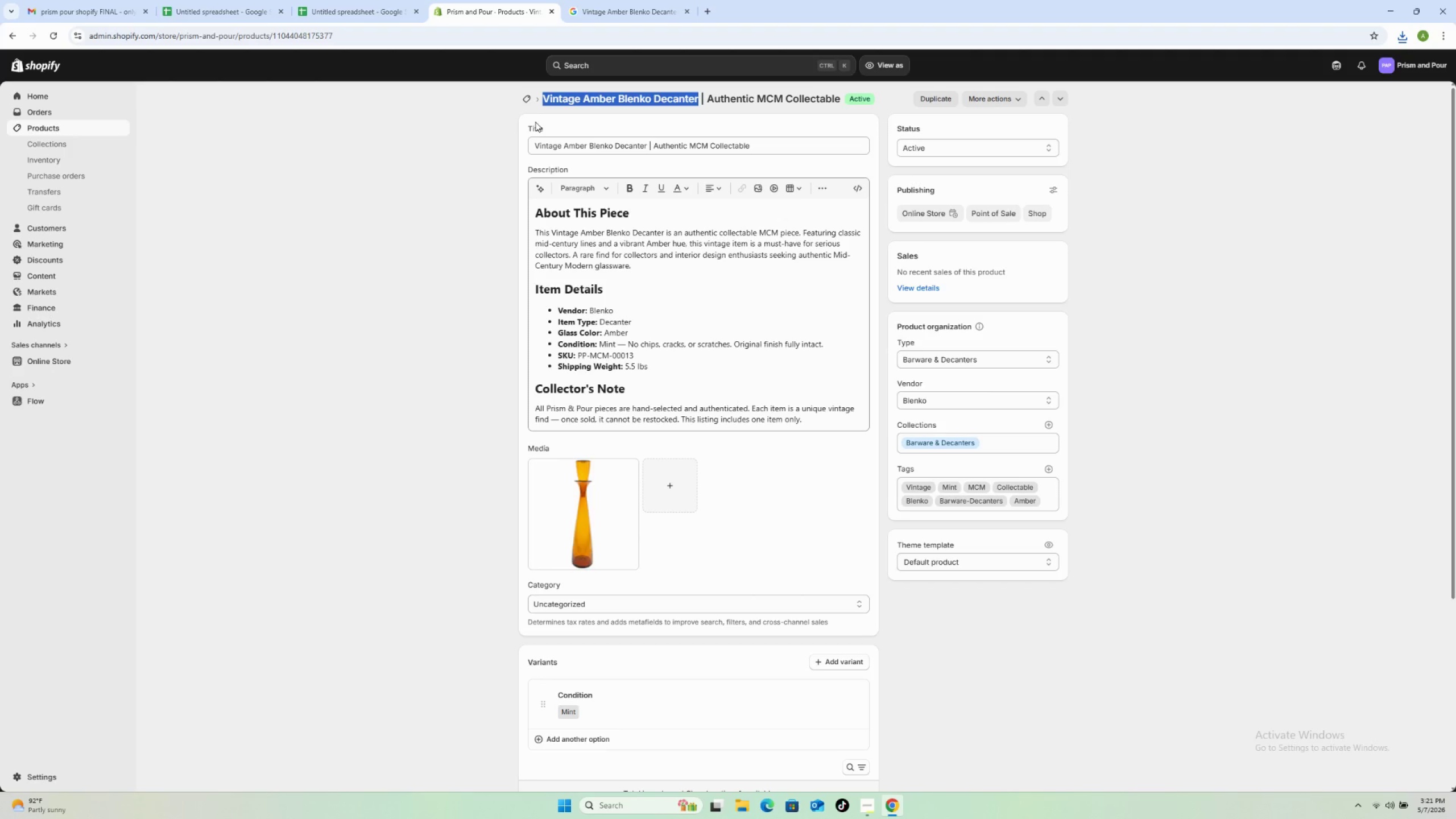 
wait(5.74)
 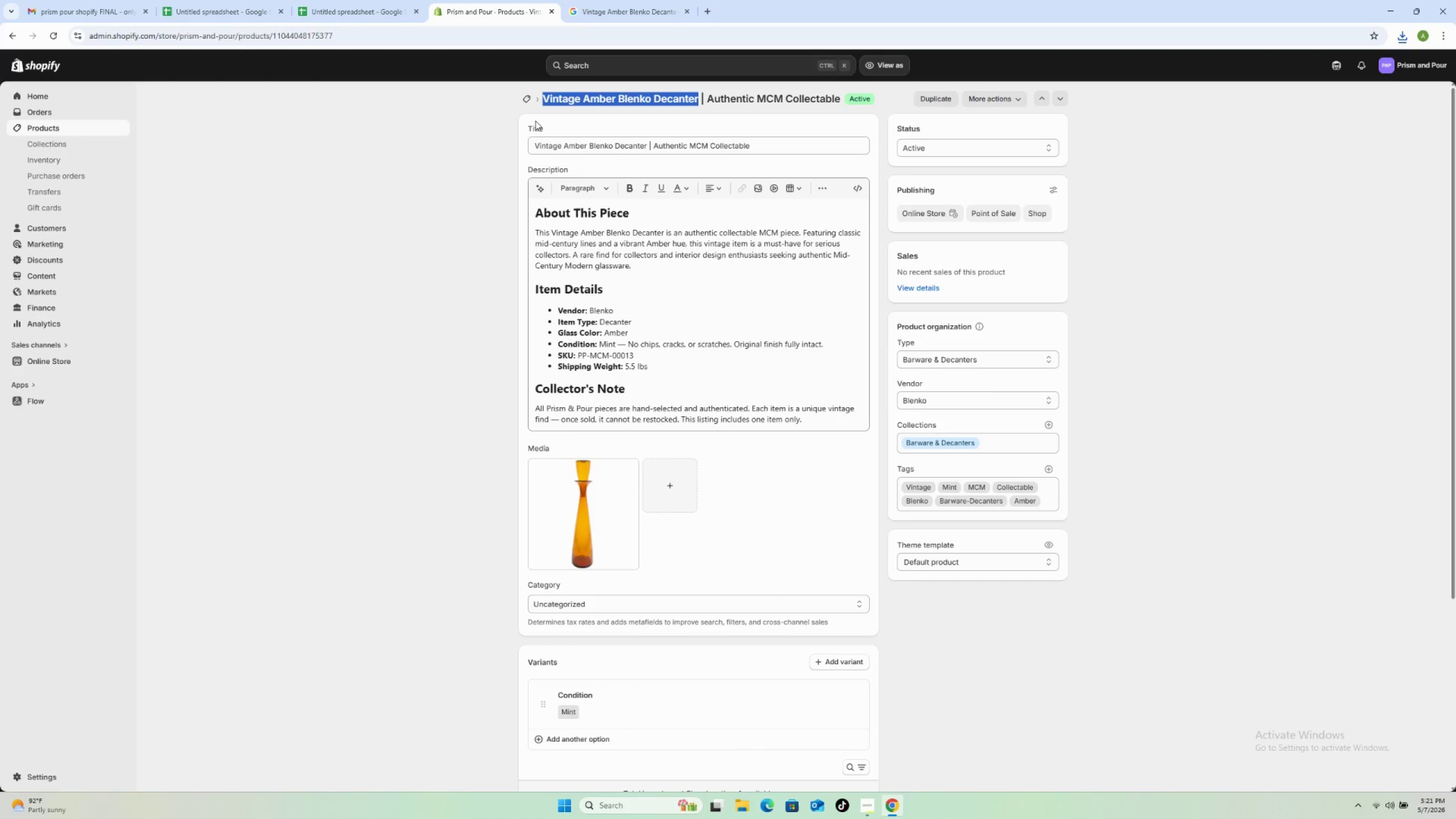 
scroll: coordinate [575, 308], scroll_direction: down, amount: 4.0
 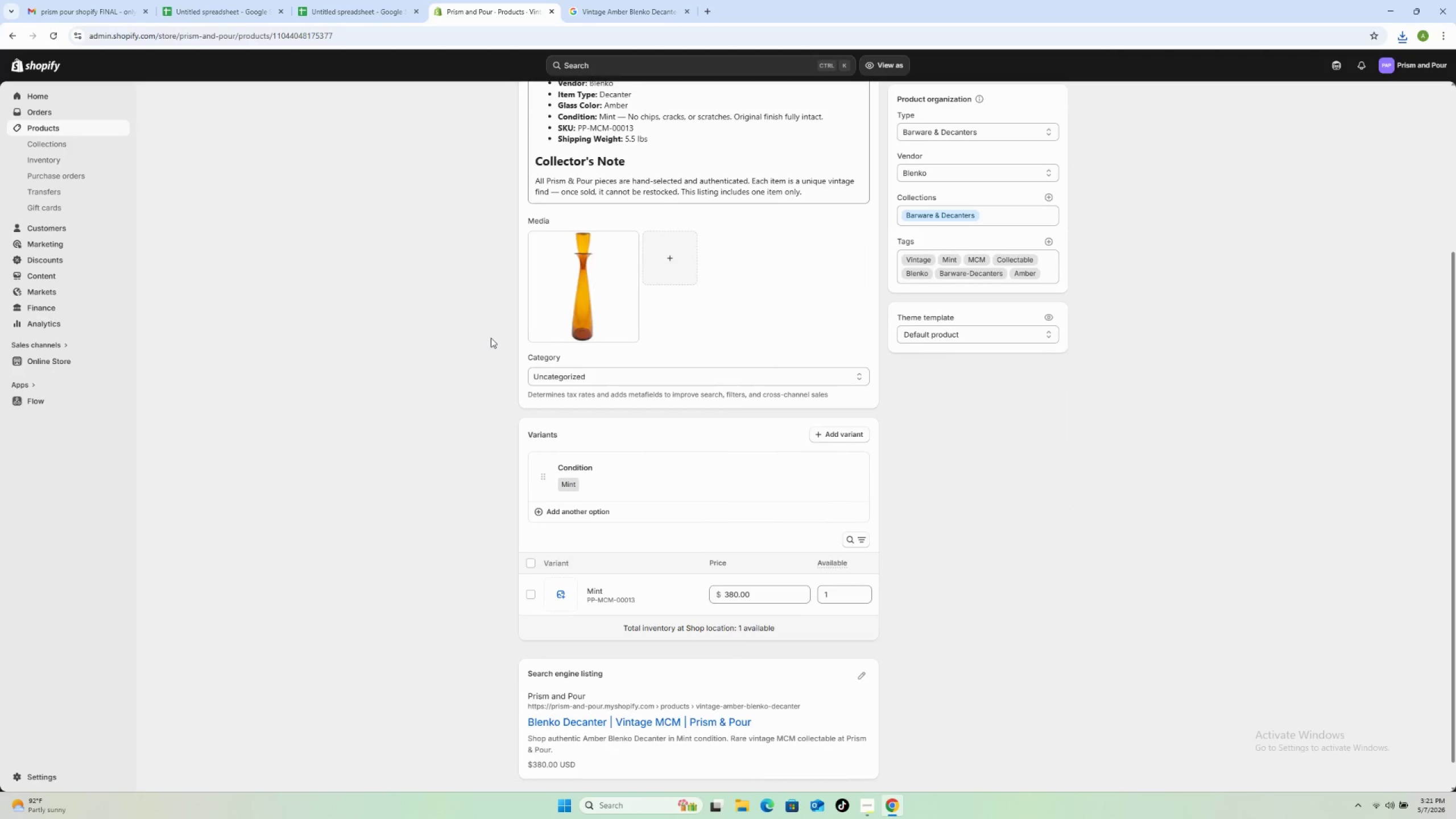 
scroll: coordinate [494, 336], scroll_direction: up, amount: 6.0
 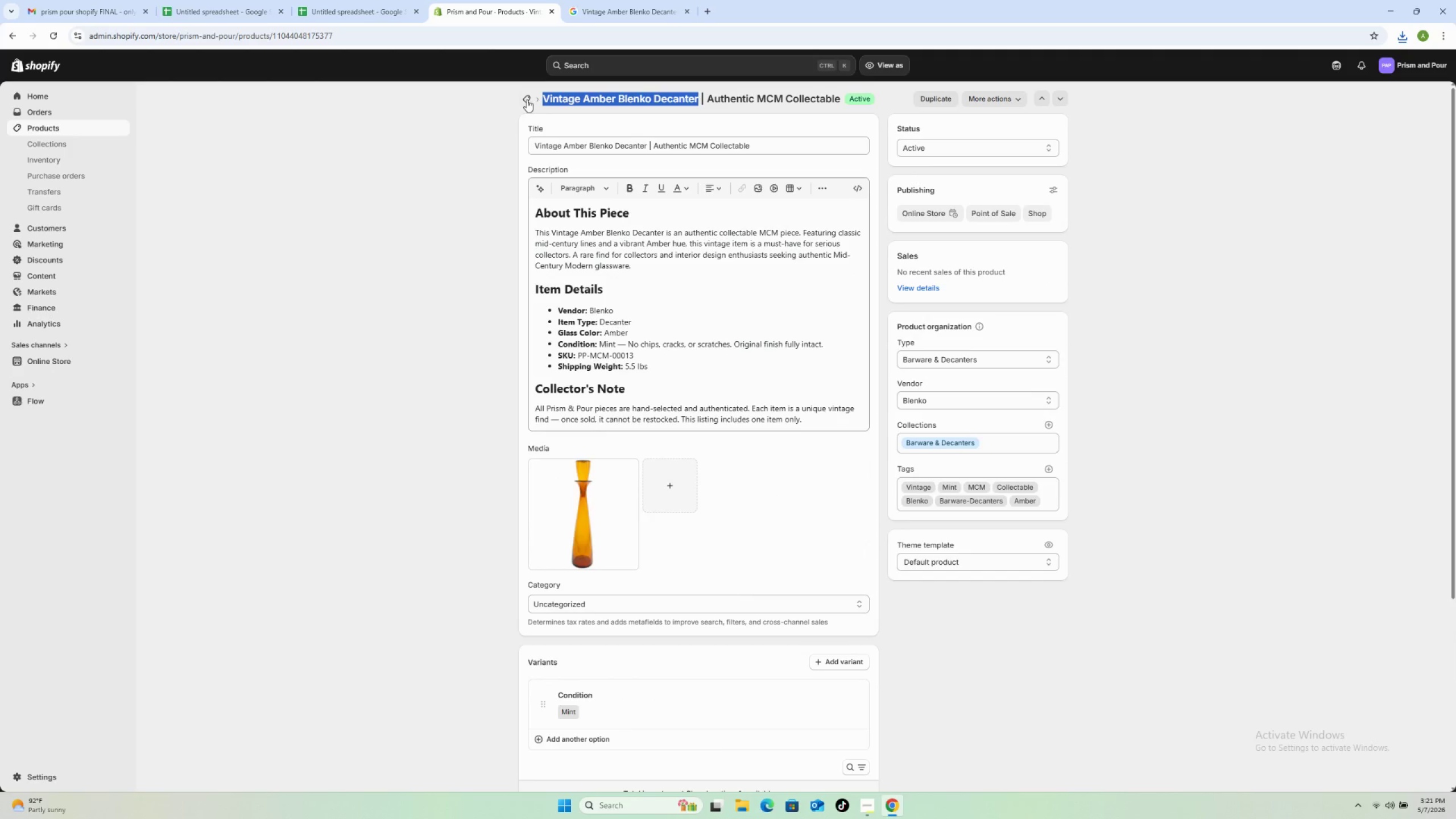 
left_click([526, 99])
 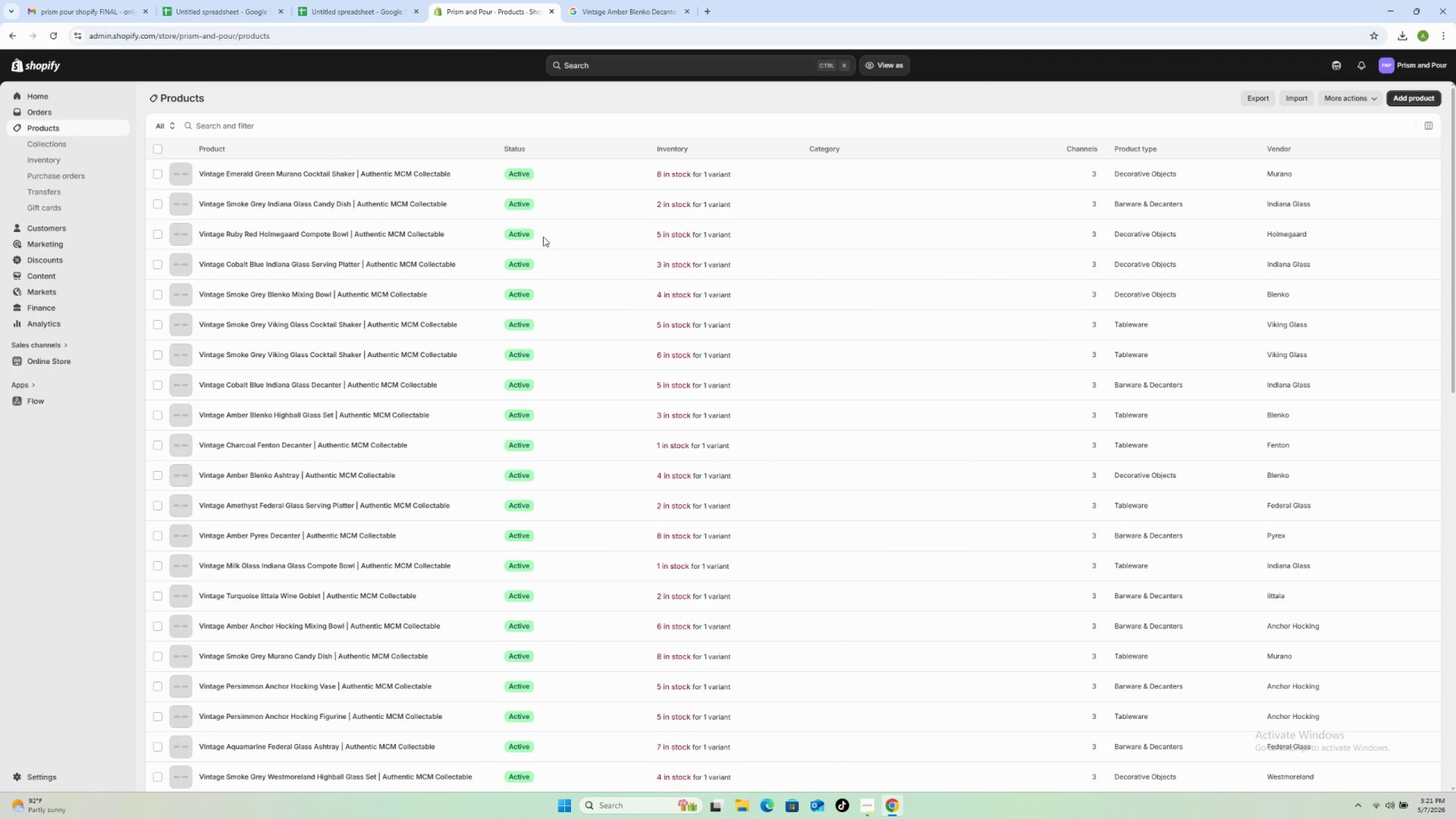 
scroll: coordinate [533, 263], scroll_direction: down, amount: 13.0
 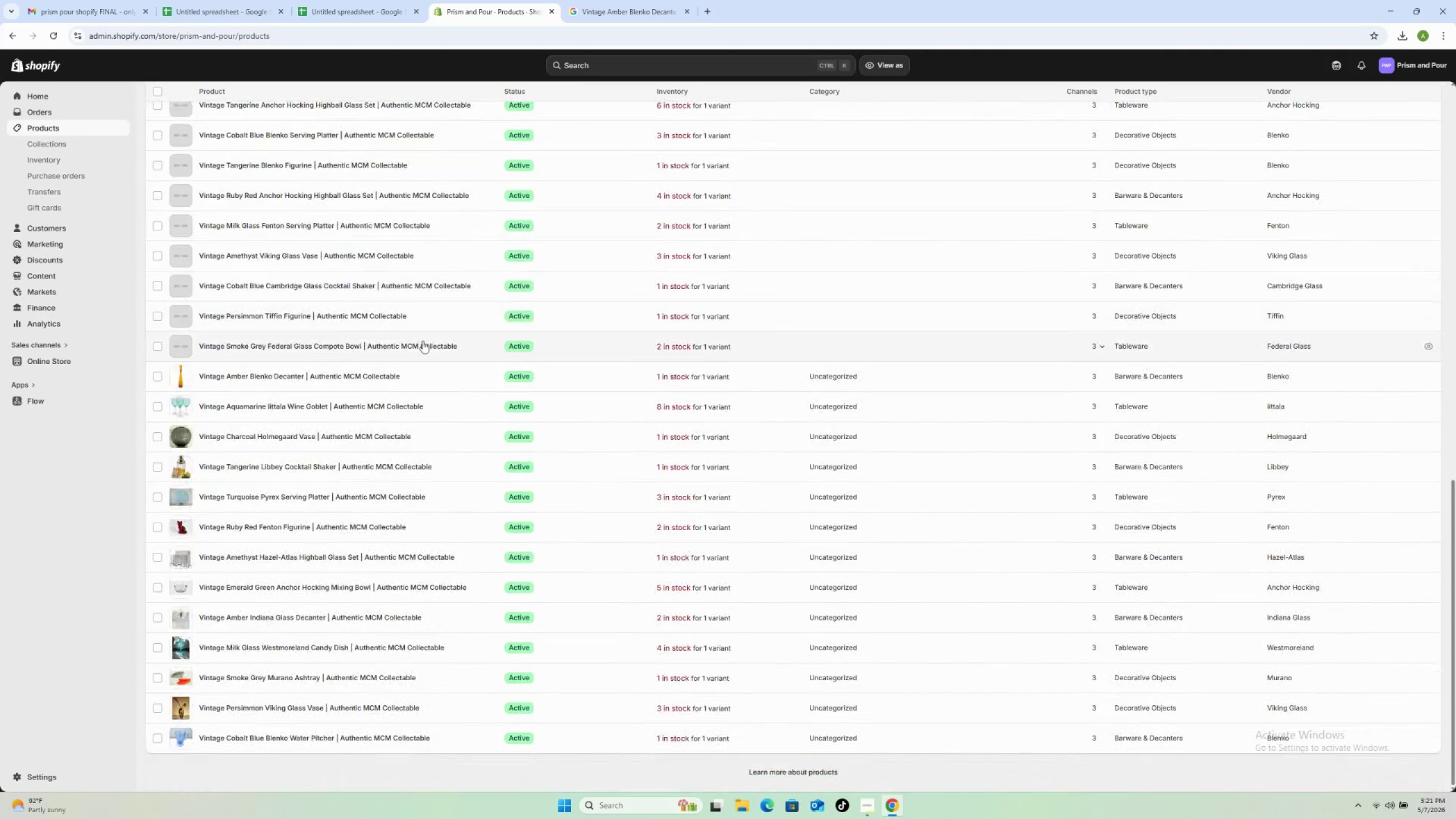 
left_click([478, 345])
 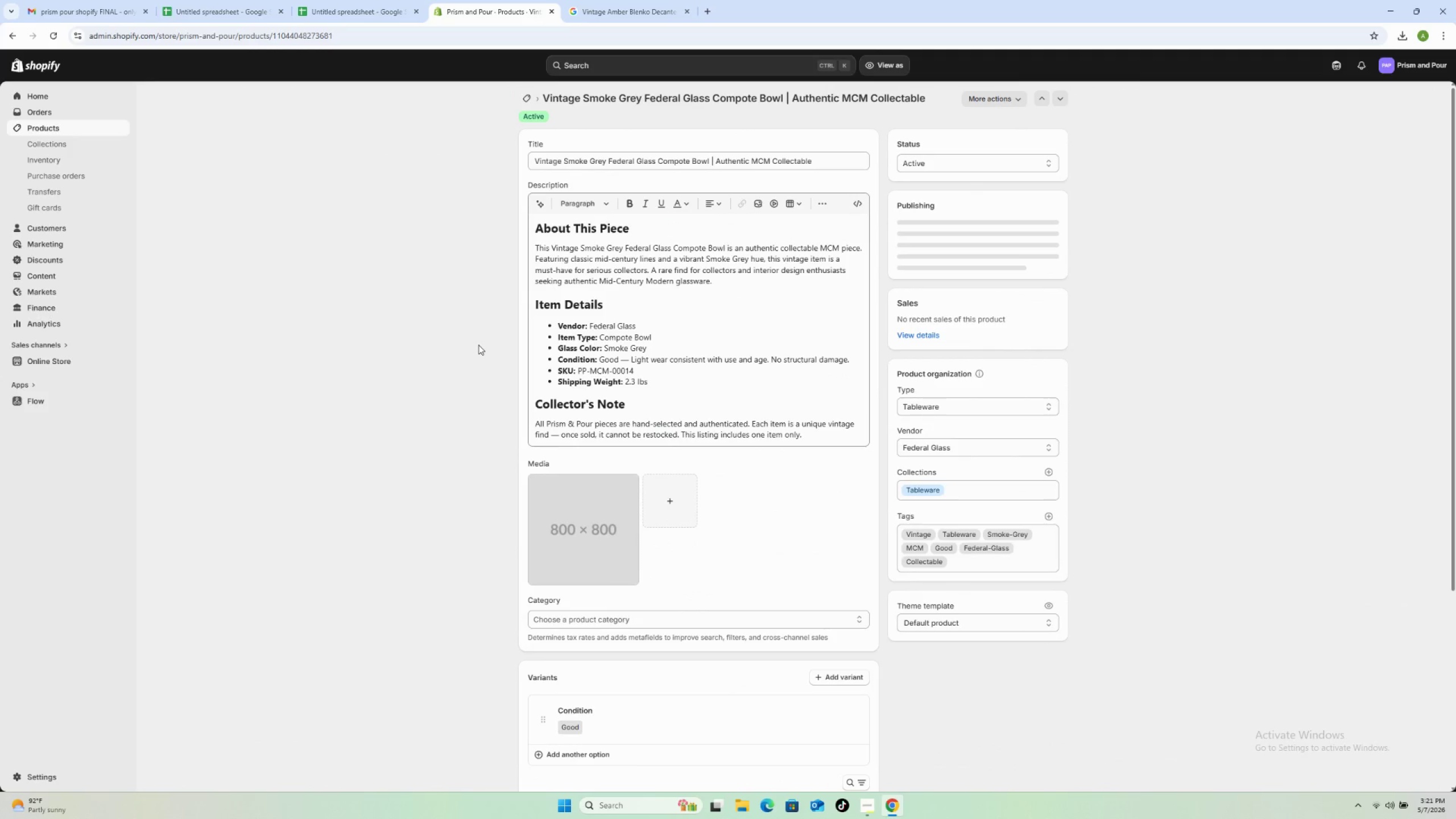 
wait(10.83)
 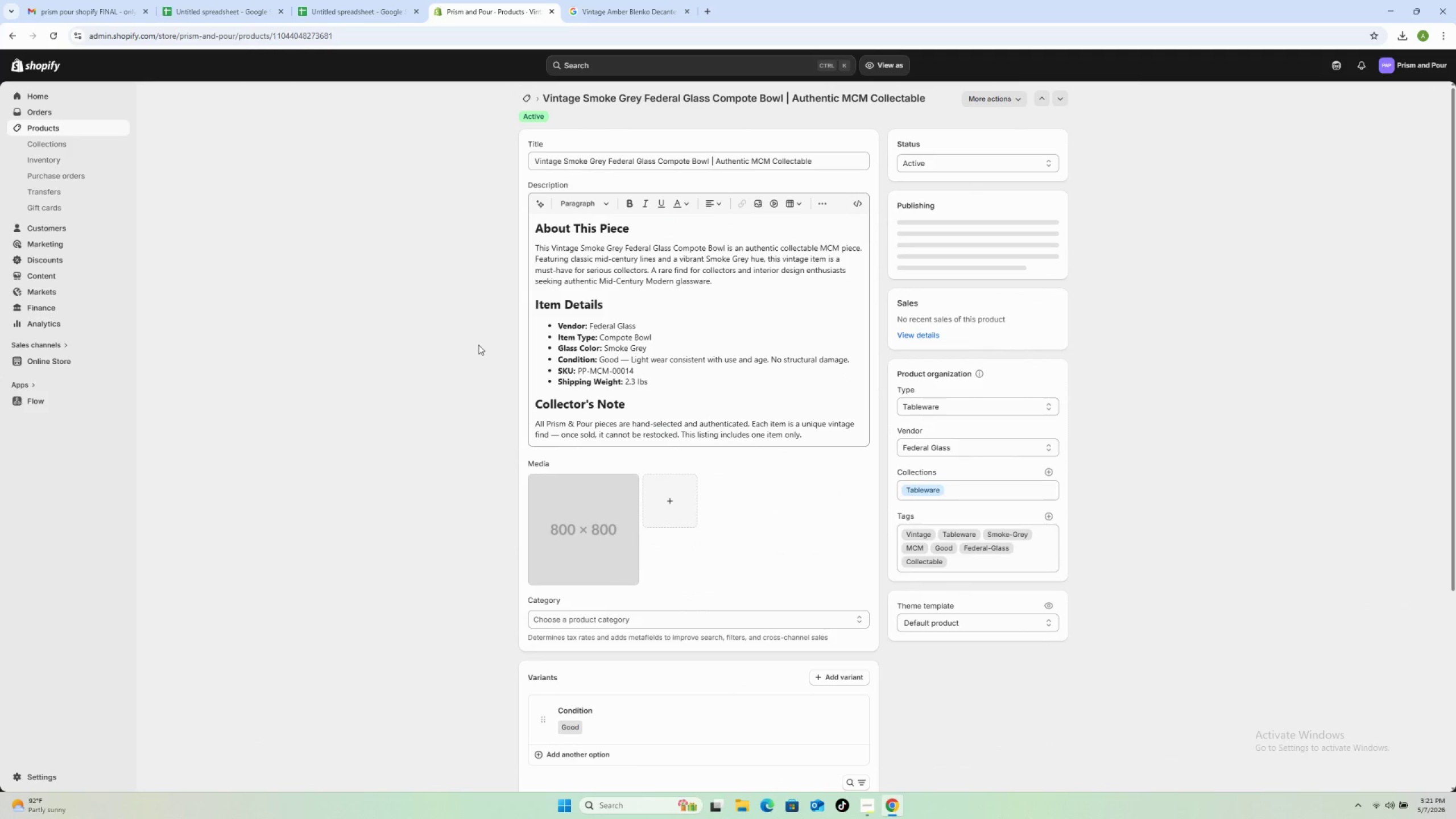 
left_click_drag(start_coordinate=[544, 96], to_coordinate=[784, 93])
 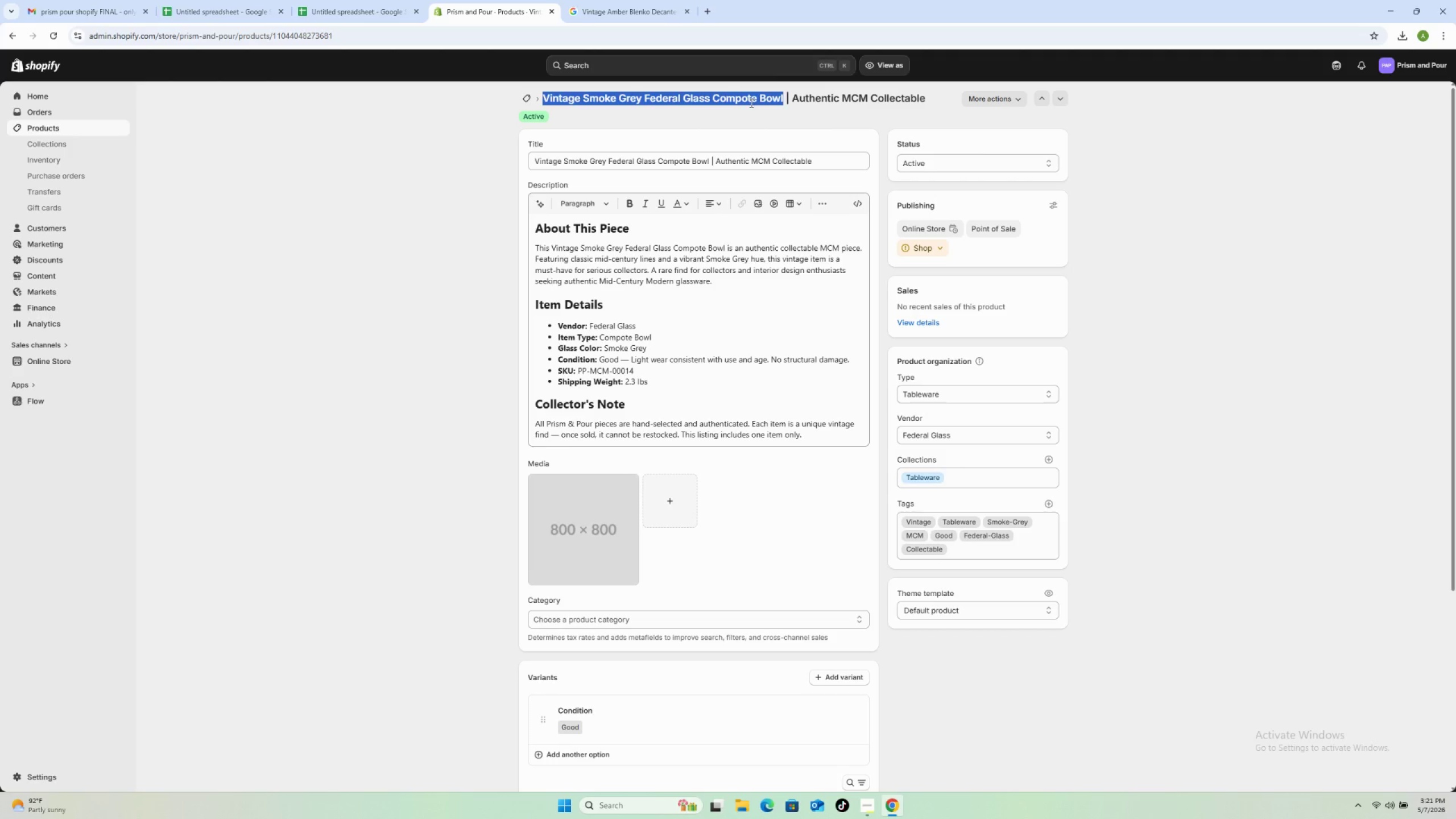 
right_click([750, 102])
 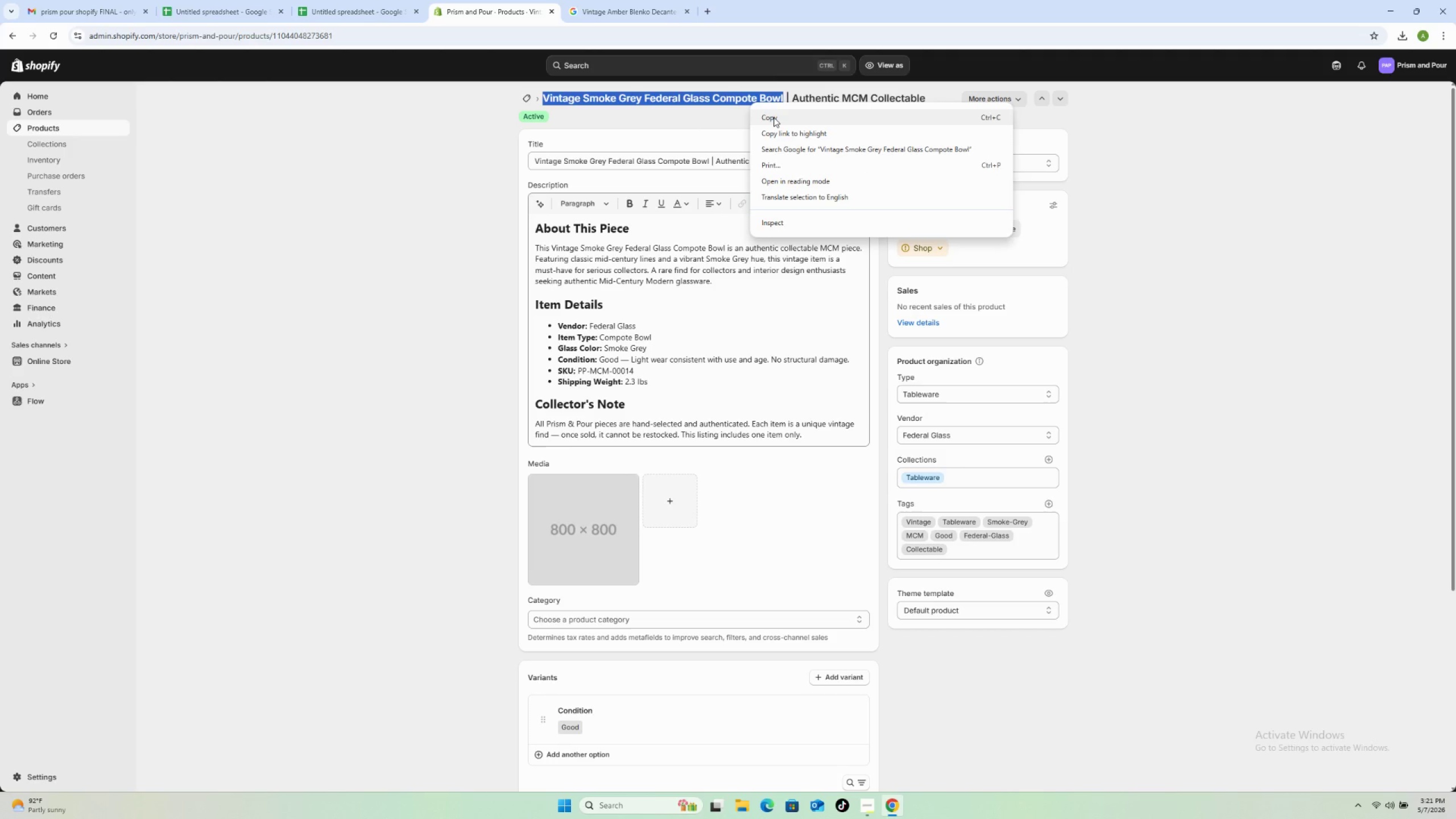 
left_click([774, 117])
 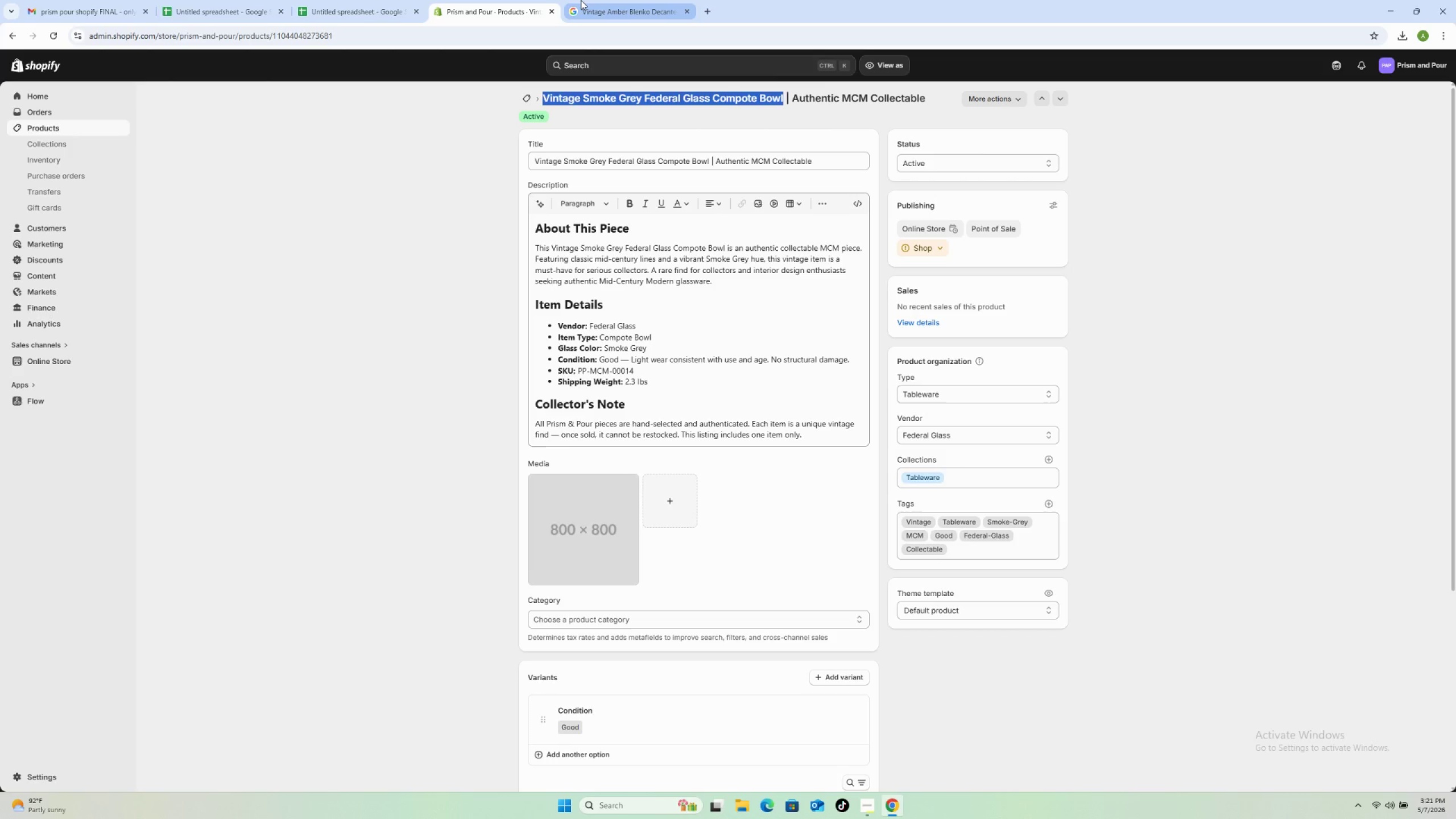 
left_click([581, 0])
 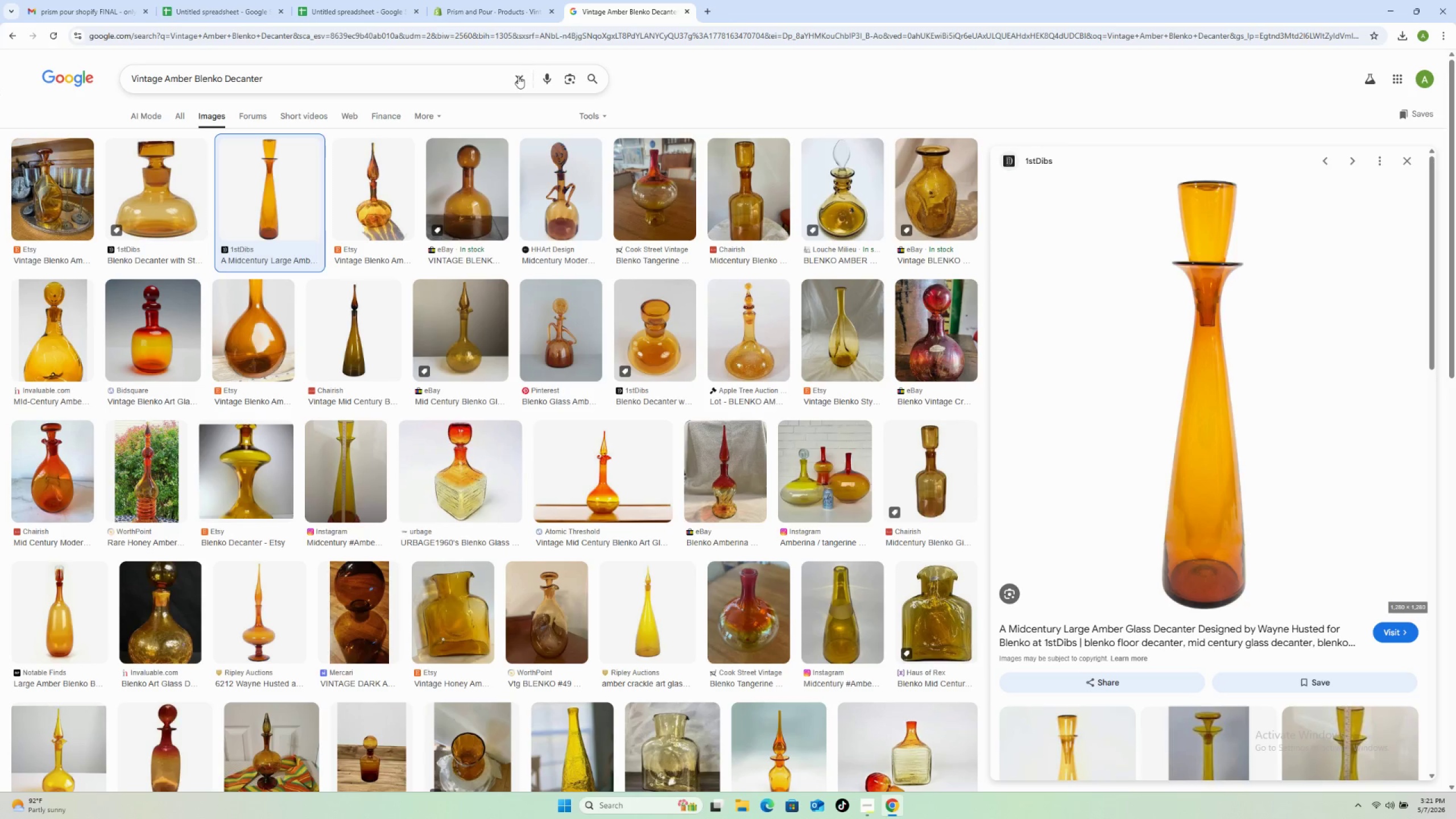 
left_click([518, 76])
 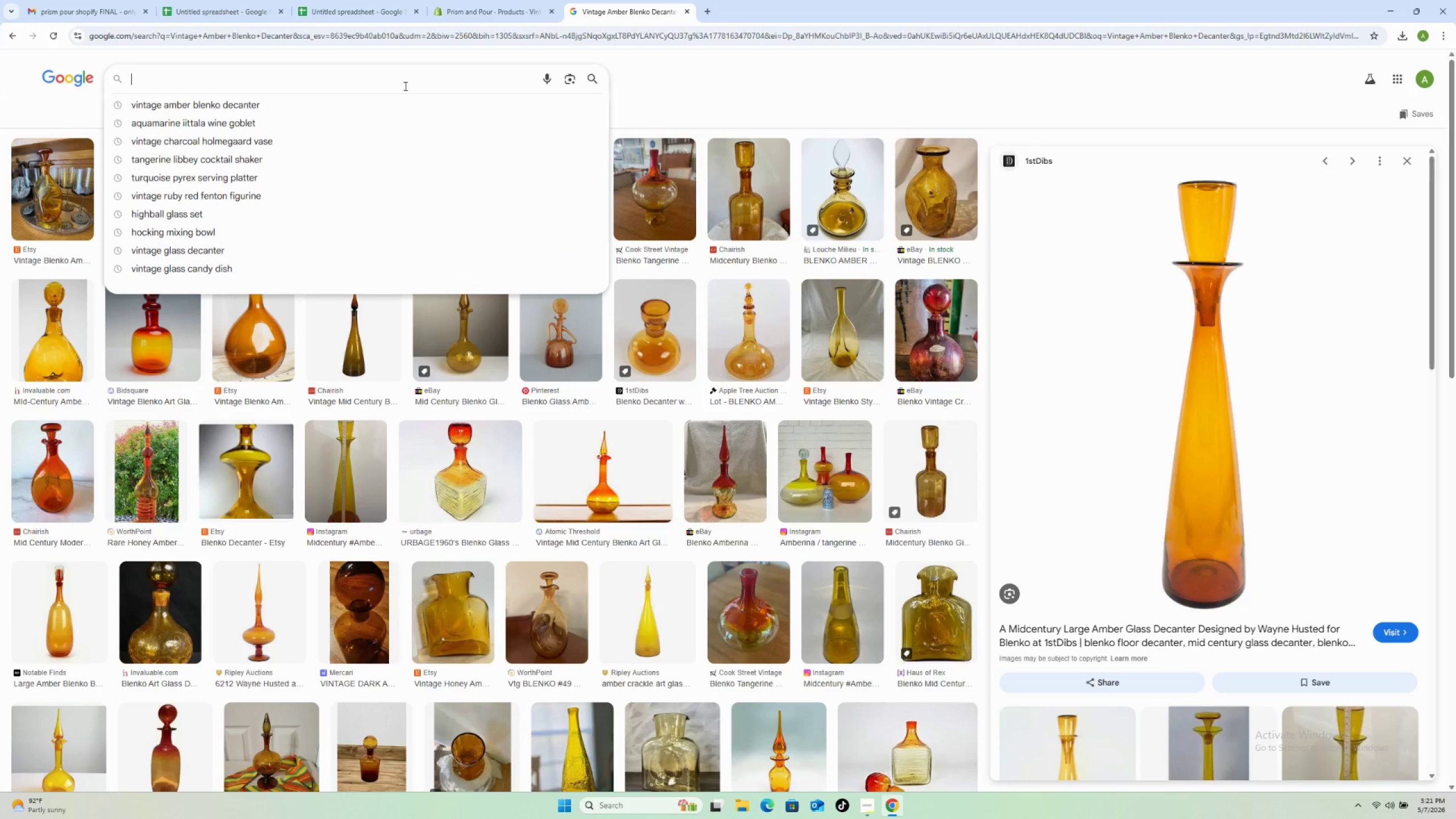 
right_click([404, 86])
 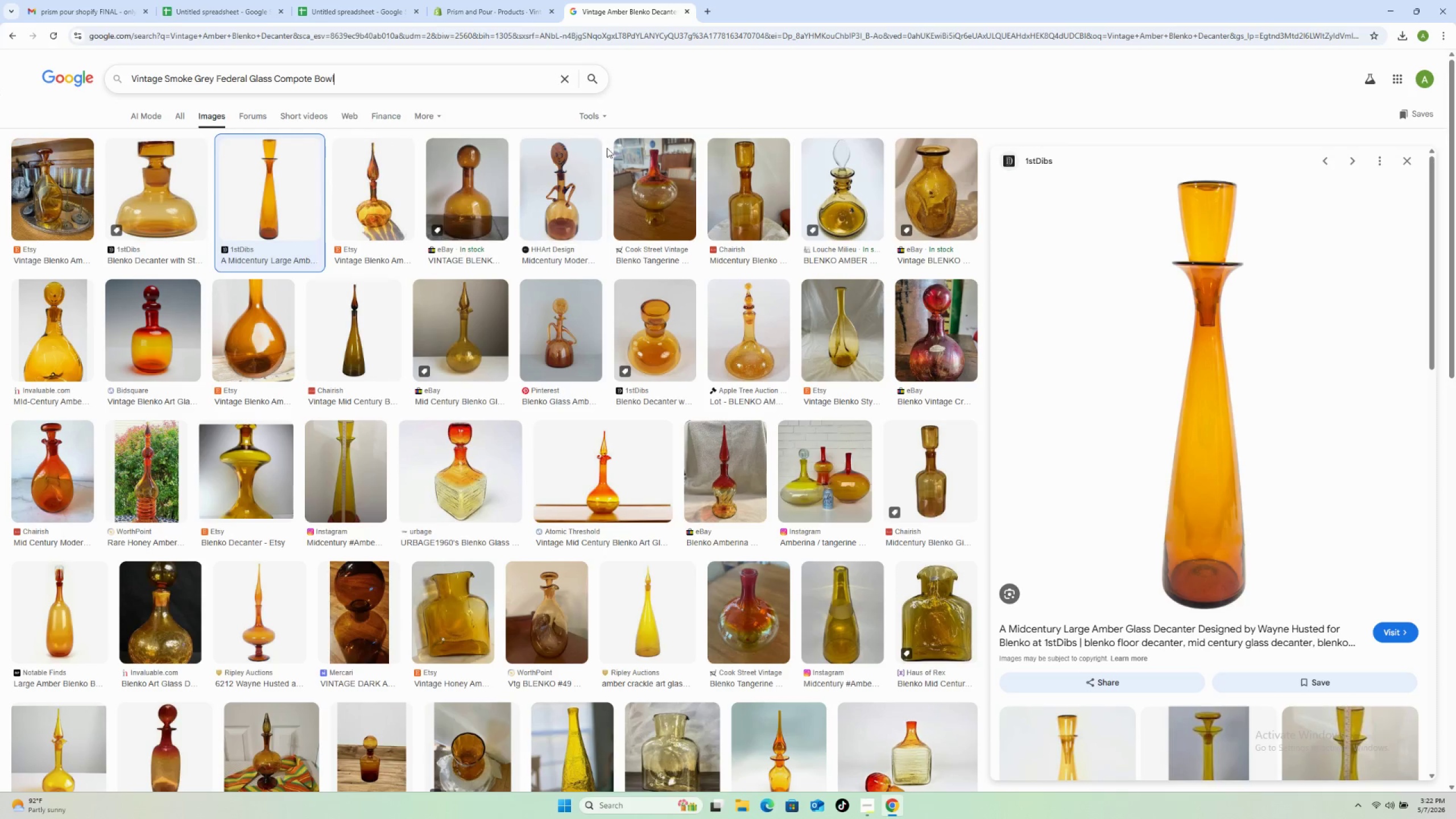 
left_click([596, 80])
 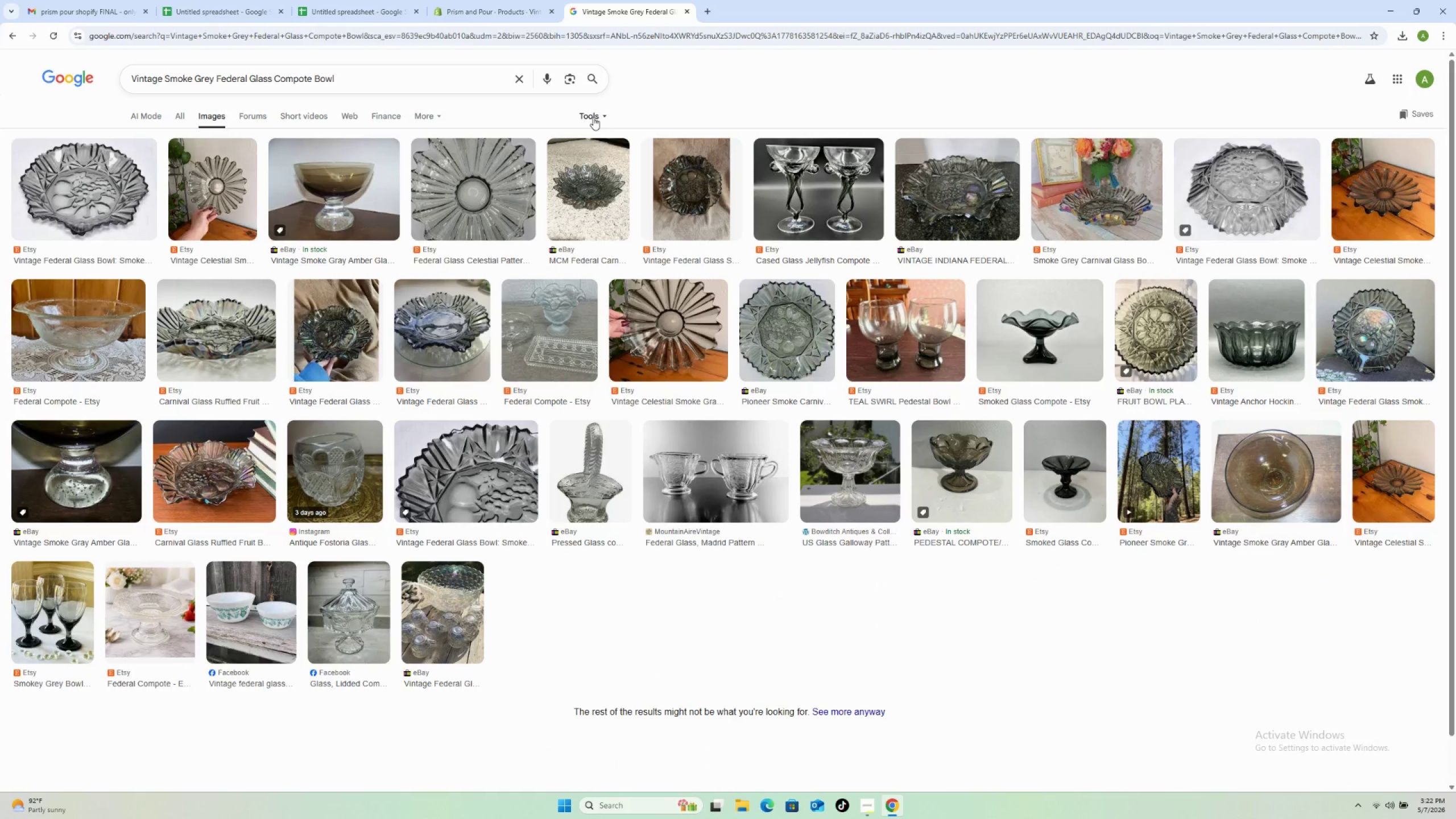 
wait(12.14)
 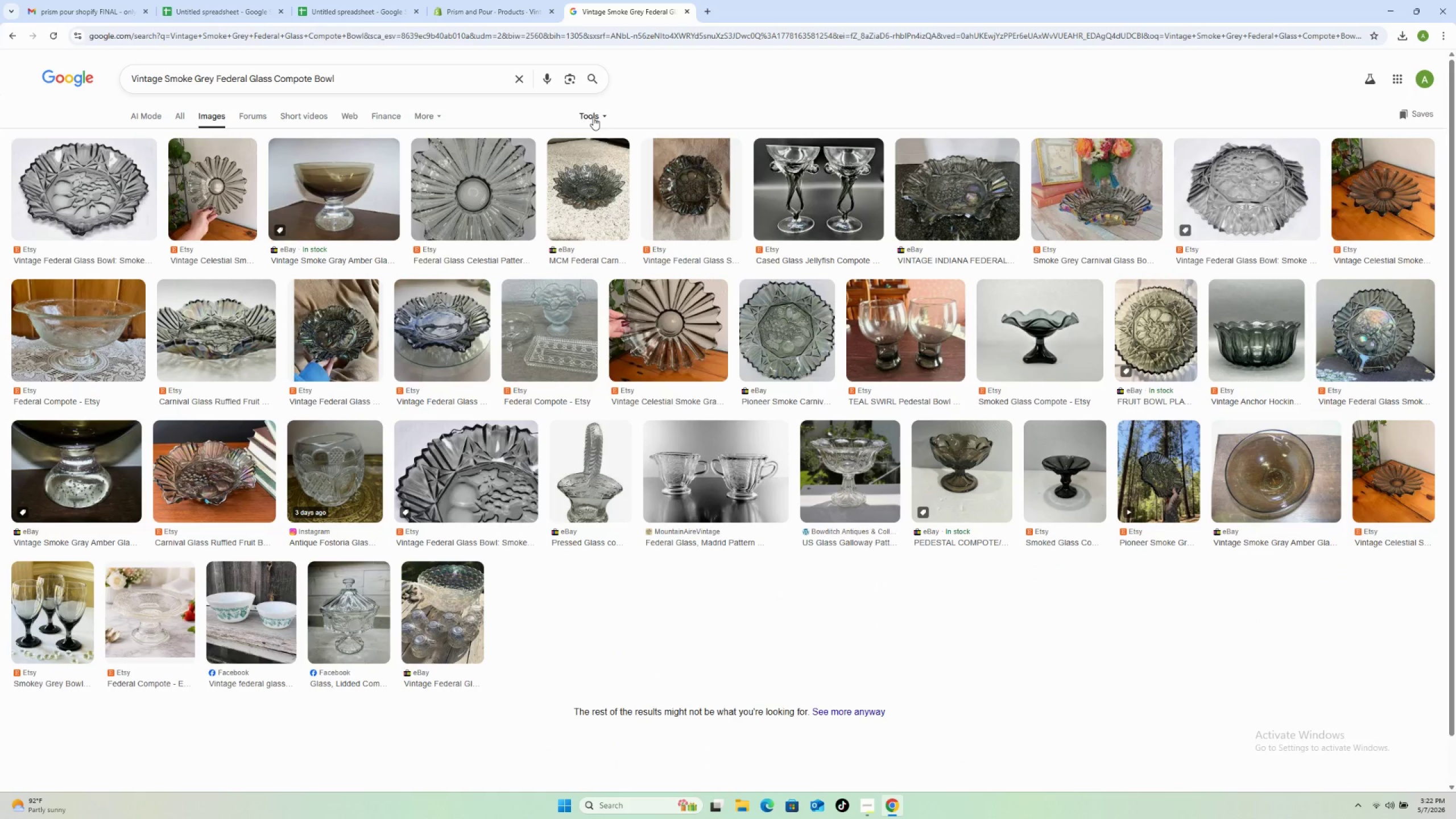 
left_click([111, 205])
 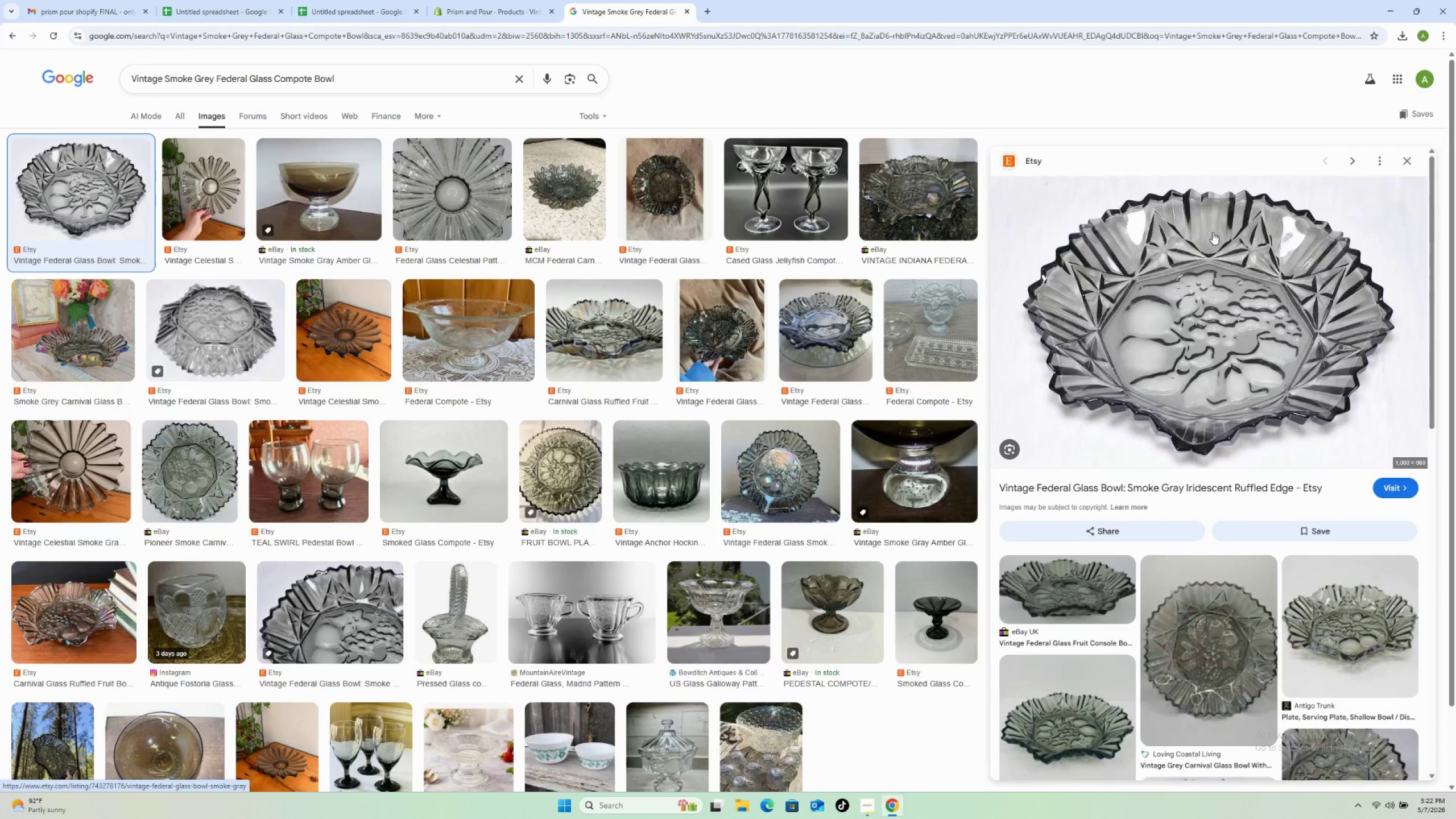 
right_click([1227, 307])
 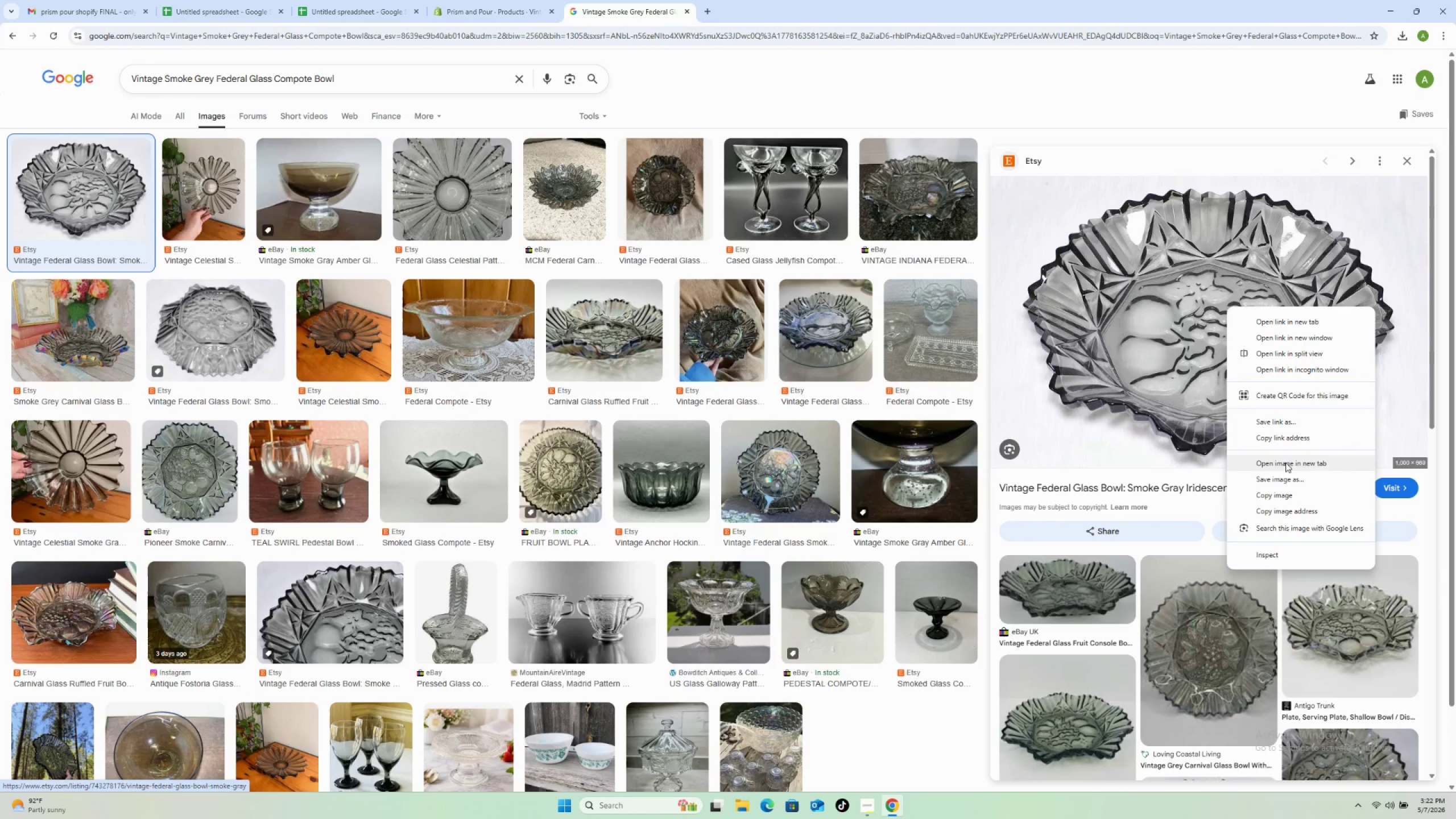 
left_click([1282, 479])
 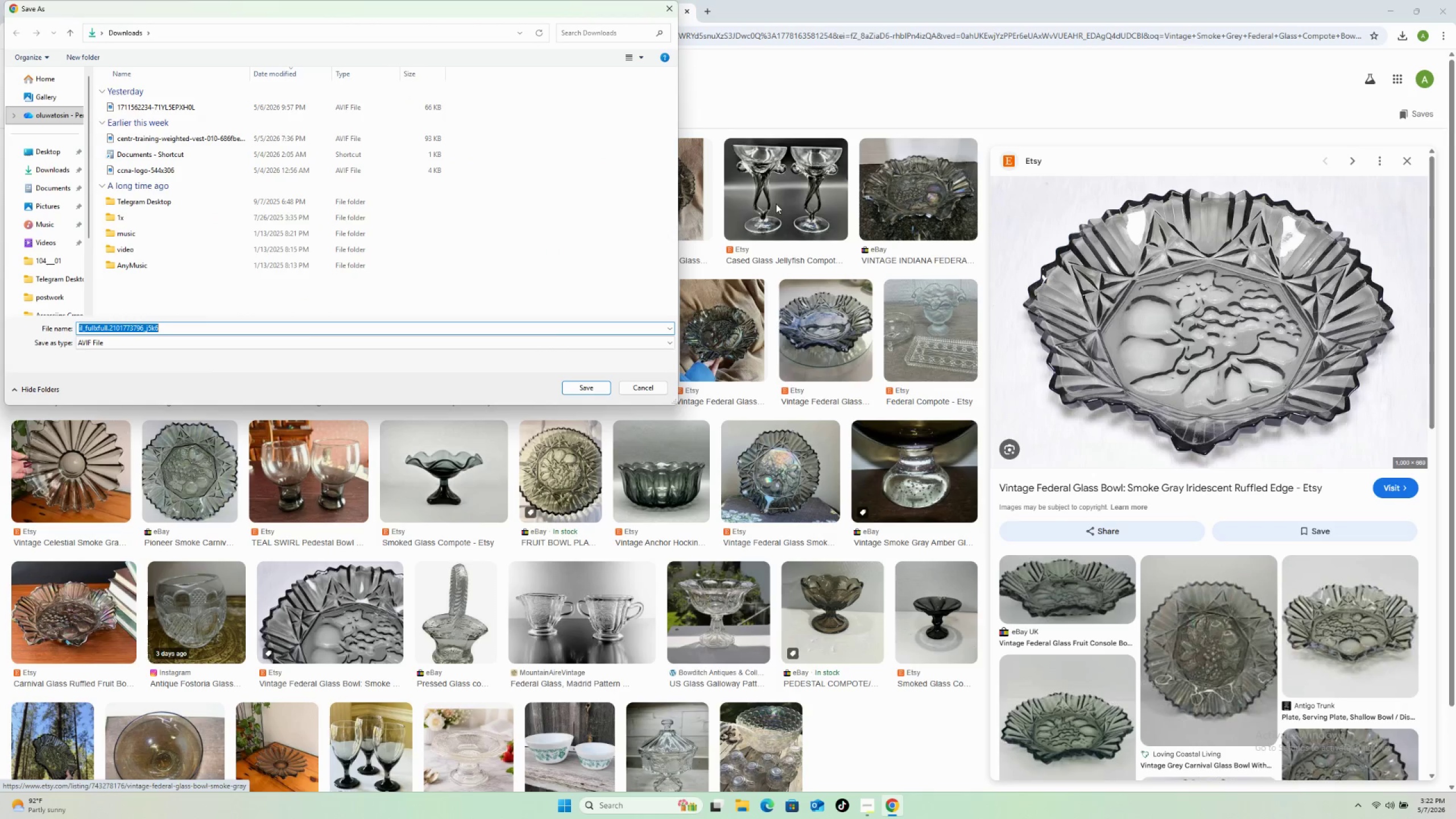 
left_click([582, 390])
 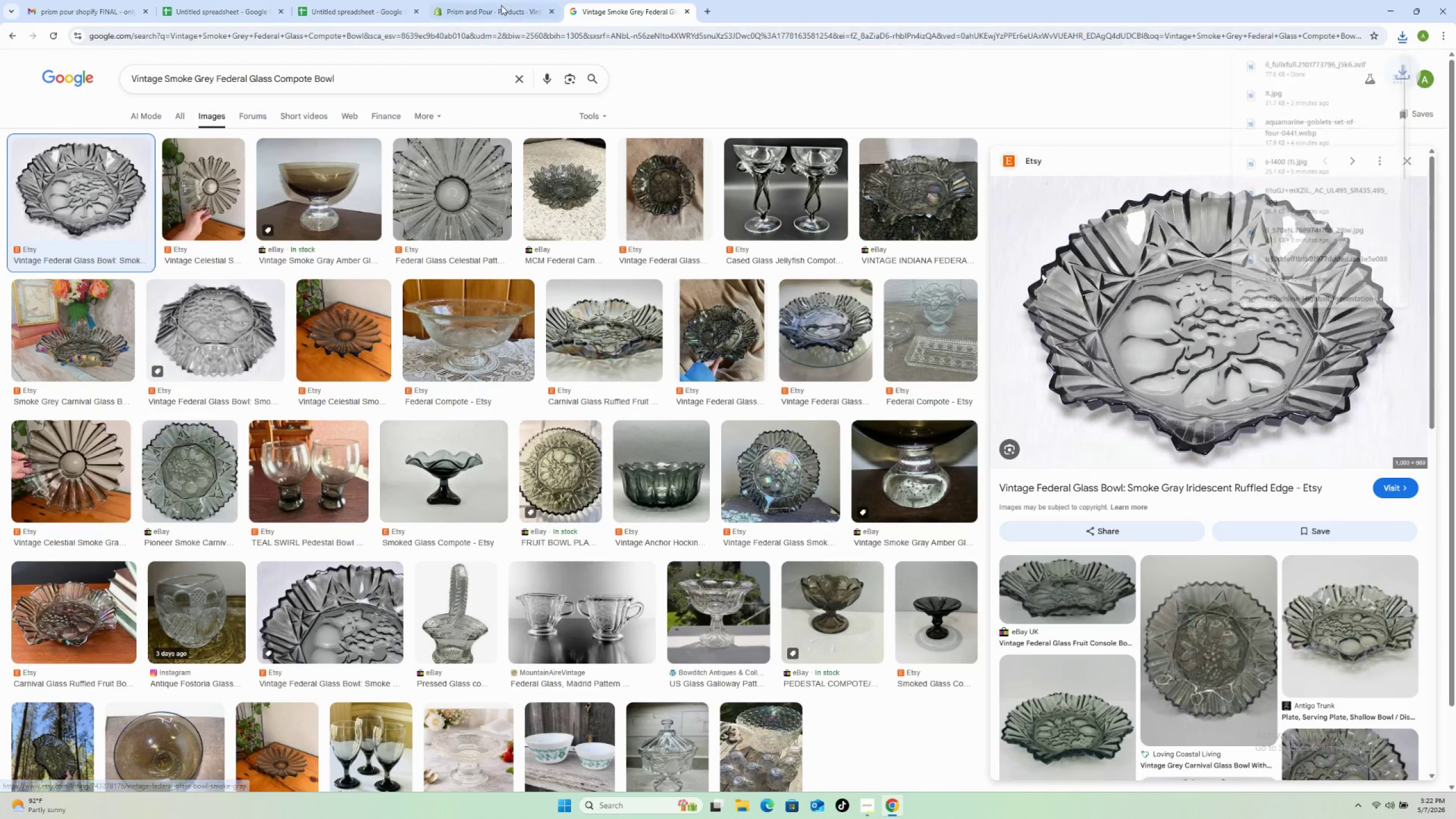 
left_click([500, 5])
 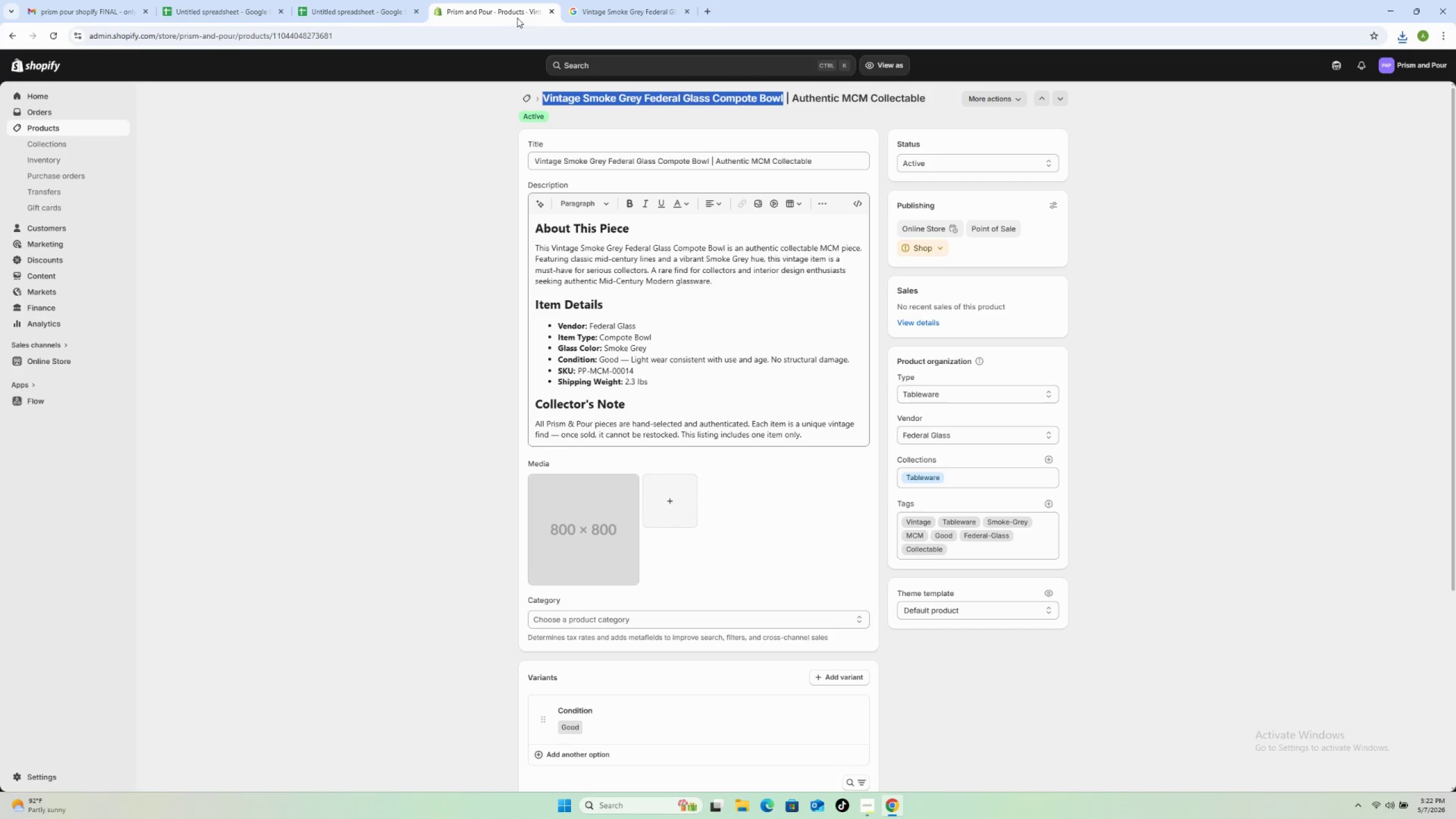 
left_click([679, 505])
 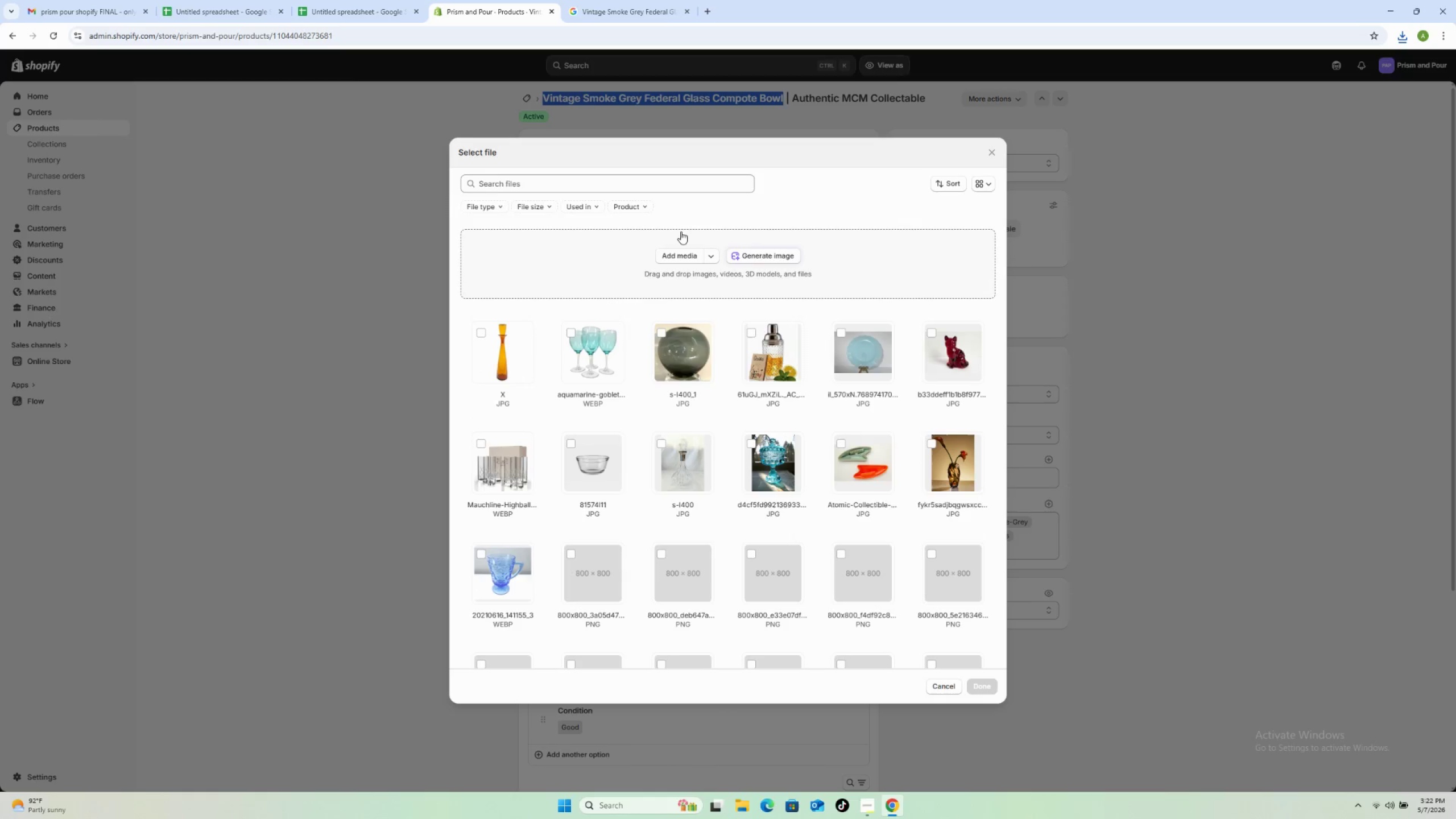 
left_click([672, 254])
 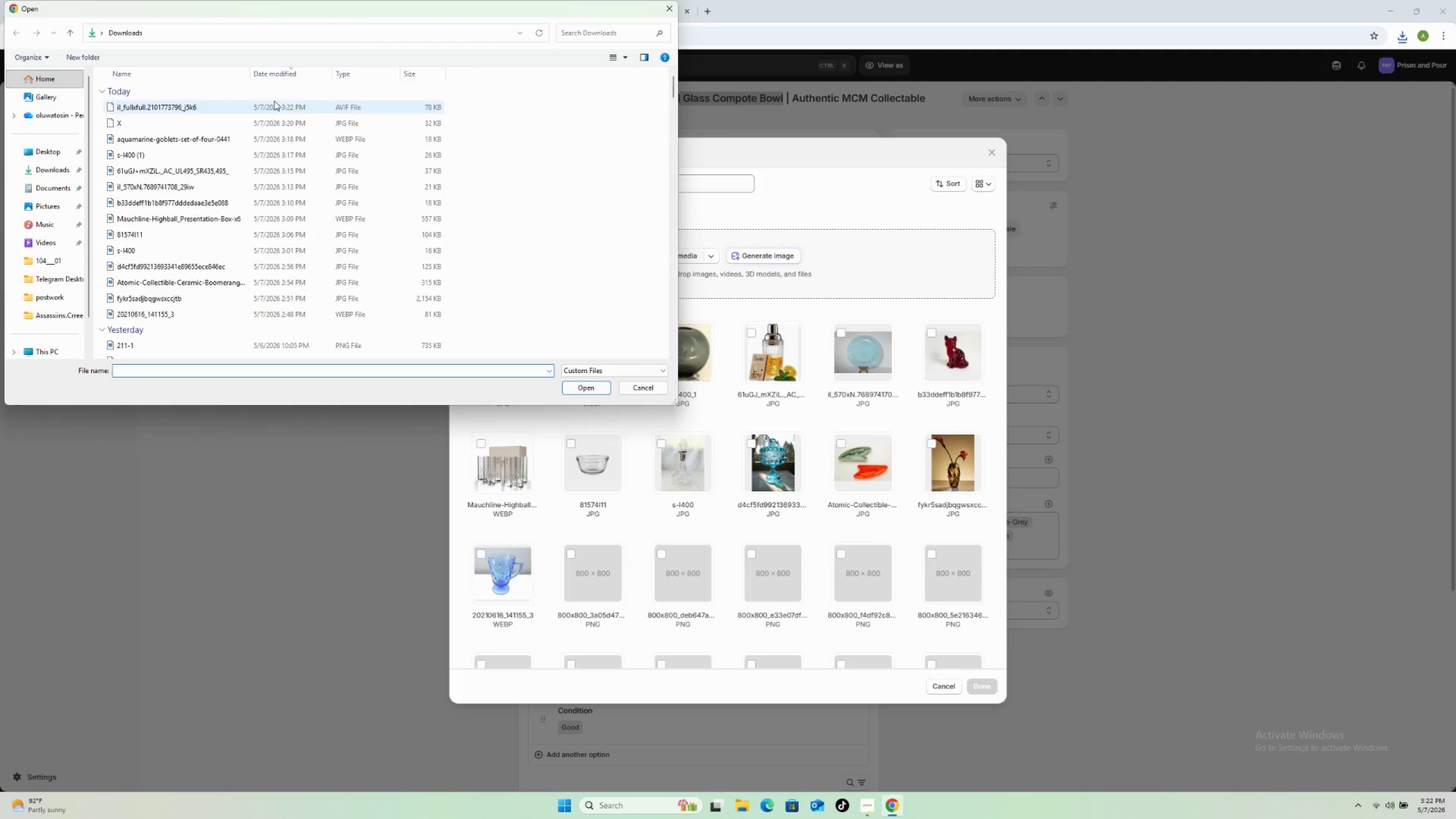 
left_click([269, 101])
 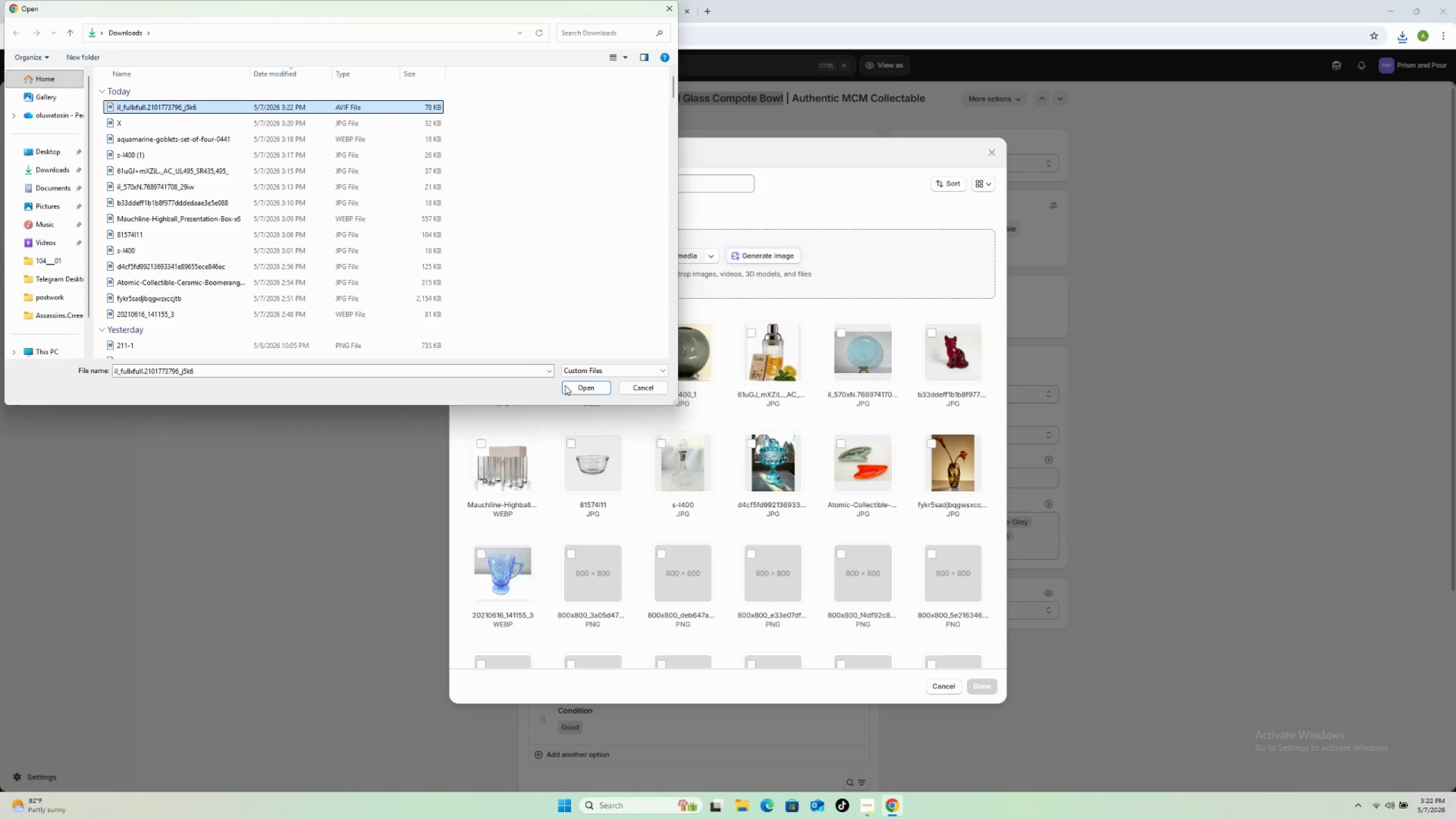 
left_click([576, 395])
 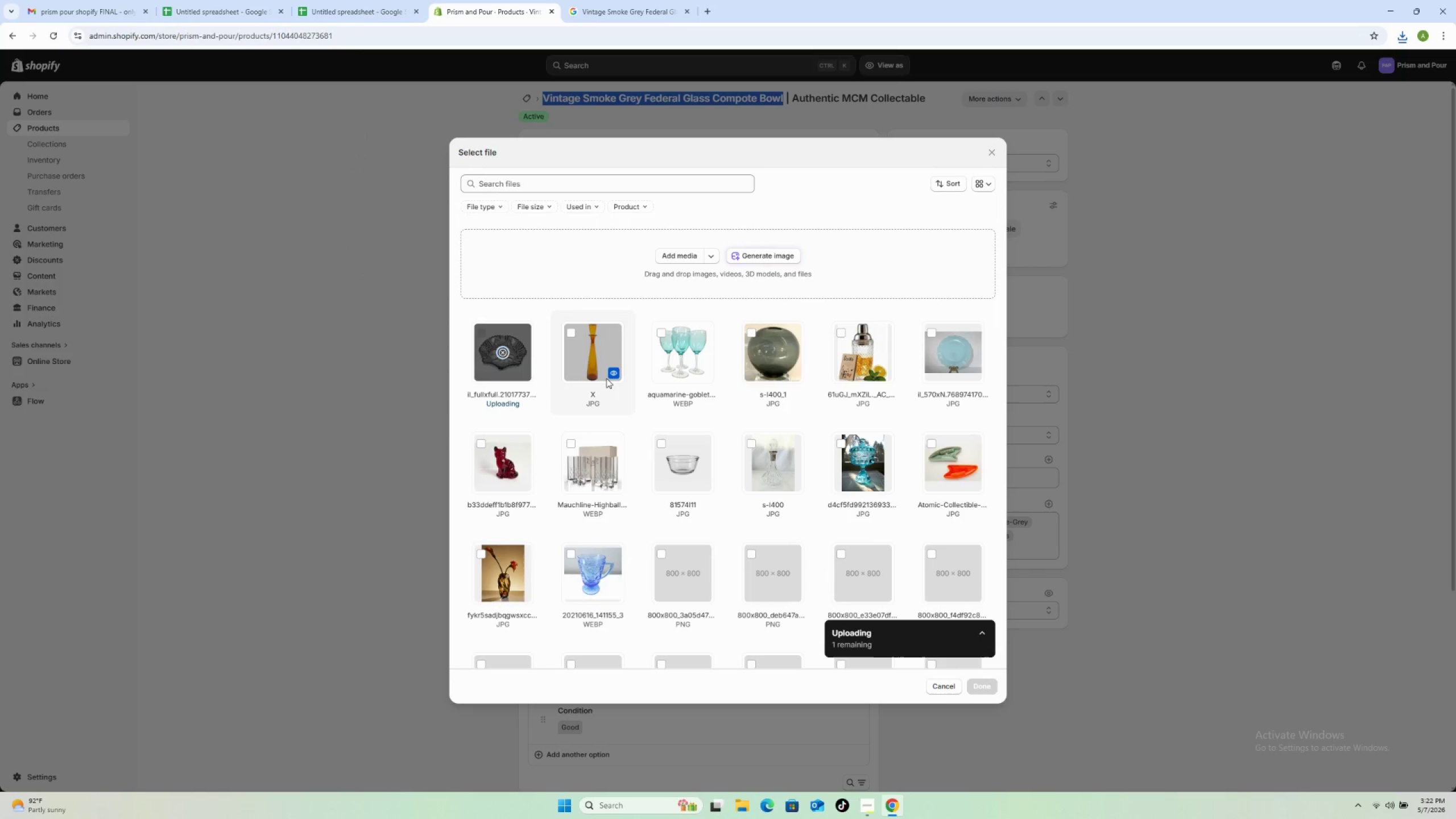 
scroll: coordinate [659, 416], scroll_direction: down, amount: 17.0
 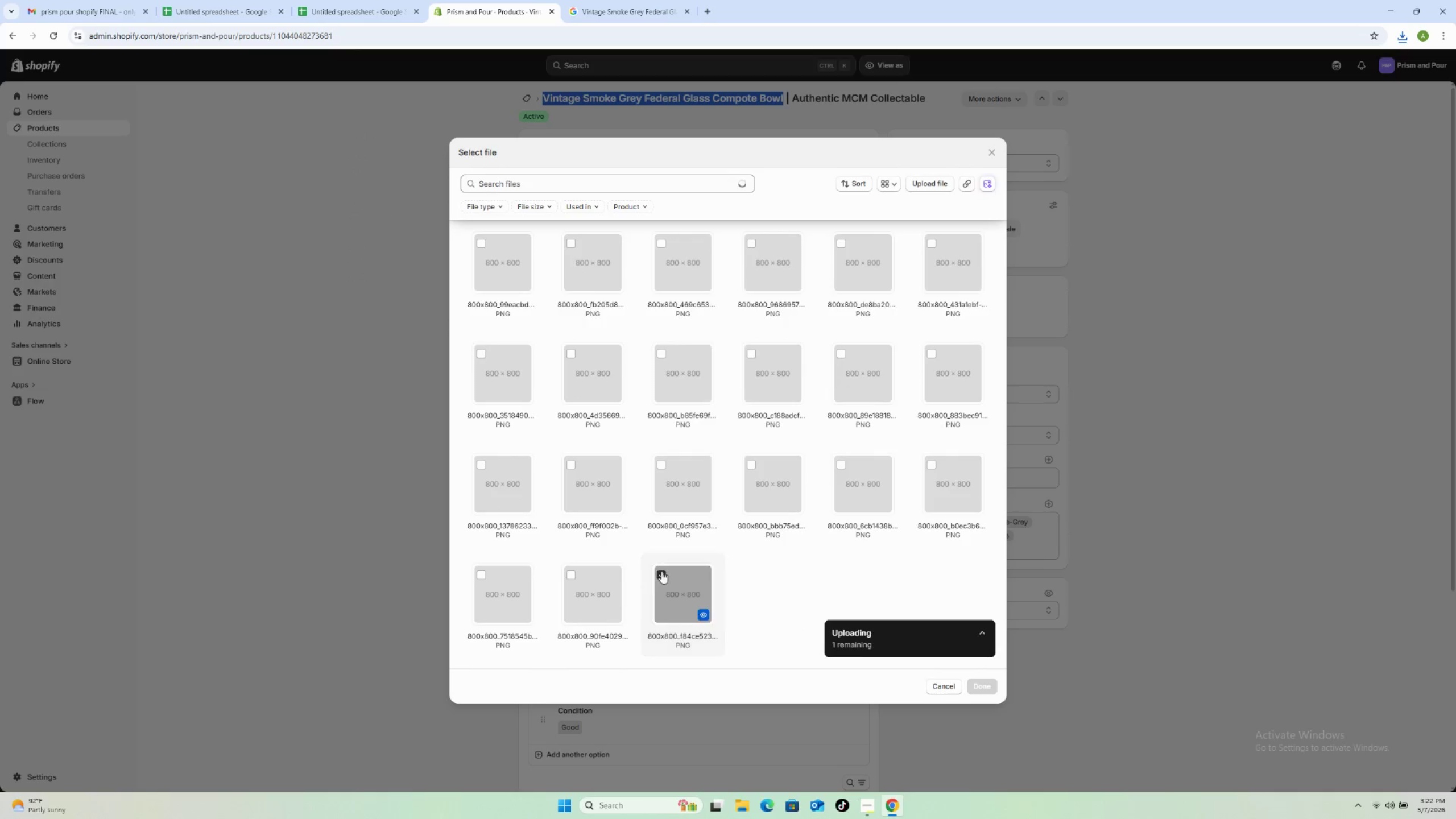 
left_click([662, 571])
 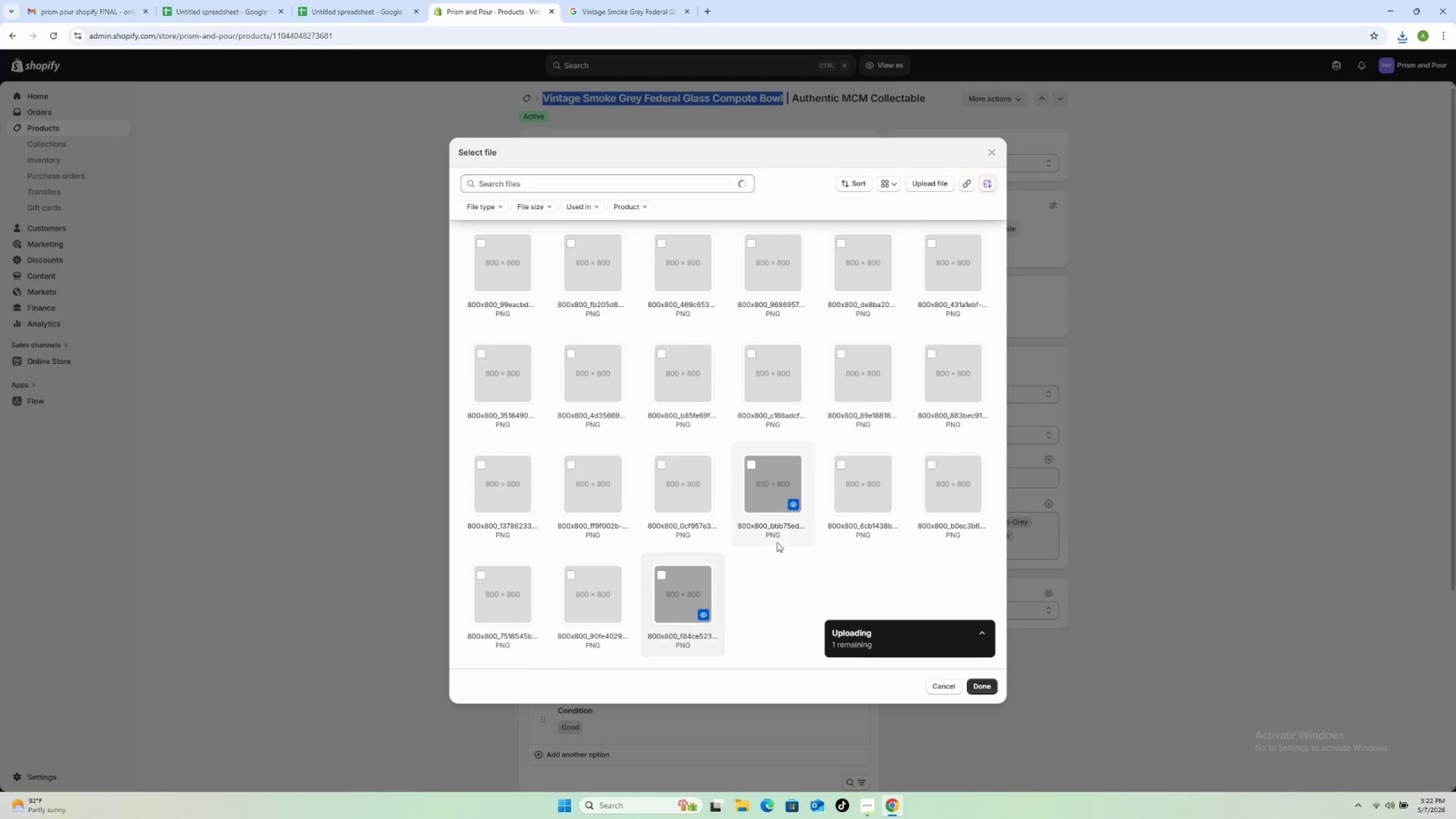 
scroll: coordinate [868, 540], scroll_direction: up, amount: 18.0
 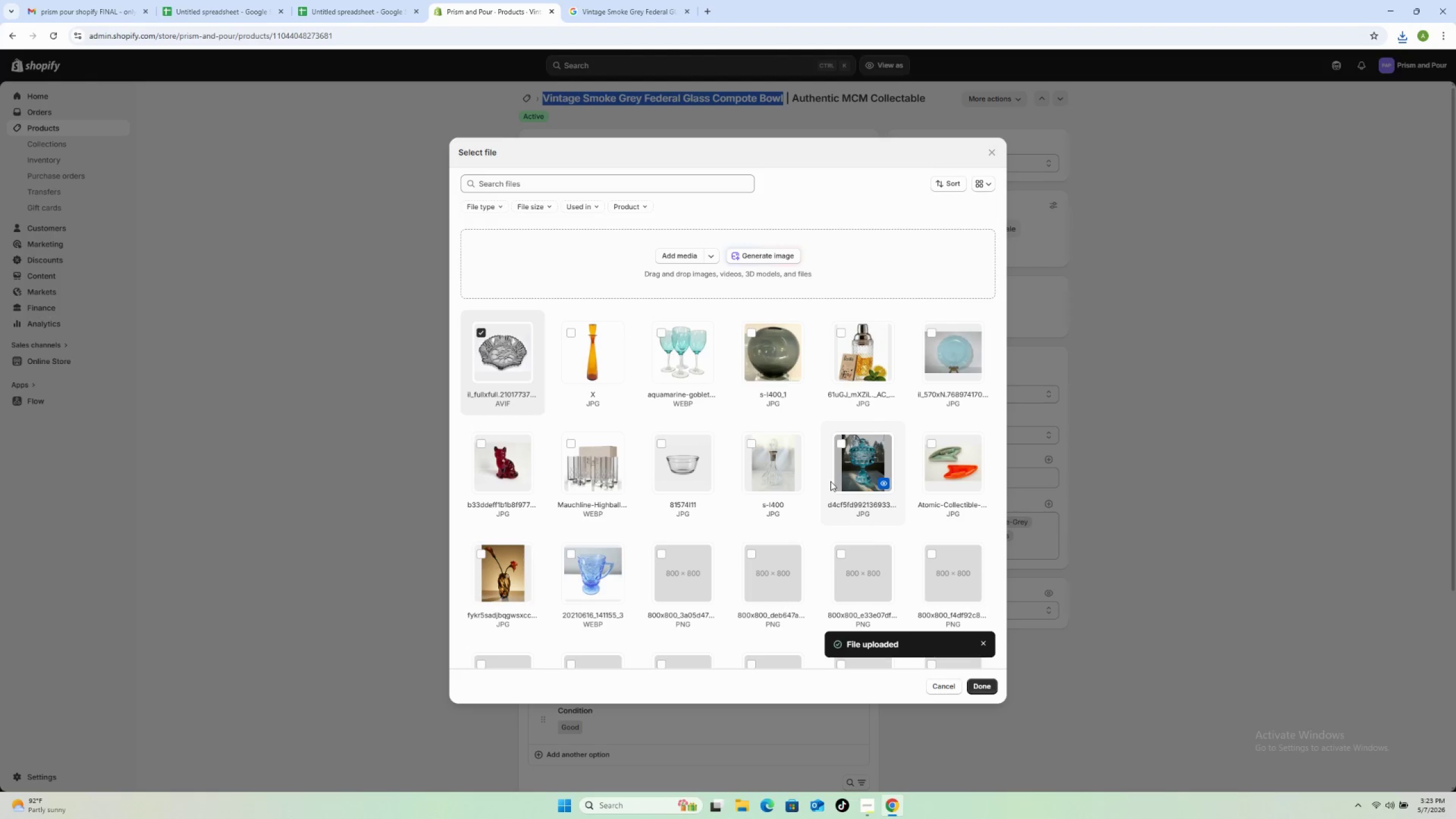 
wait(29.1)
 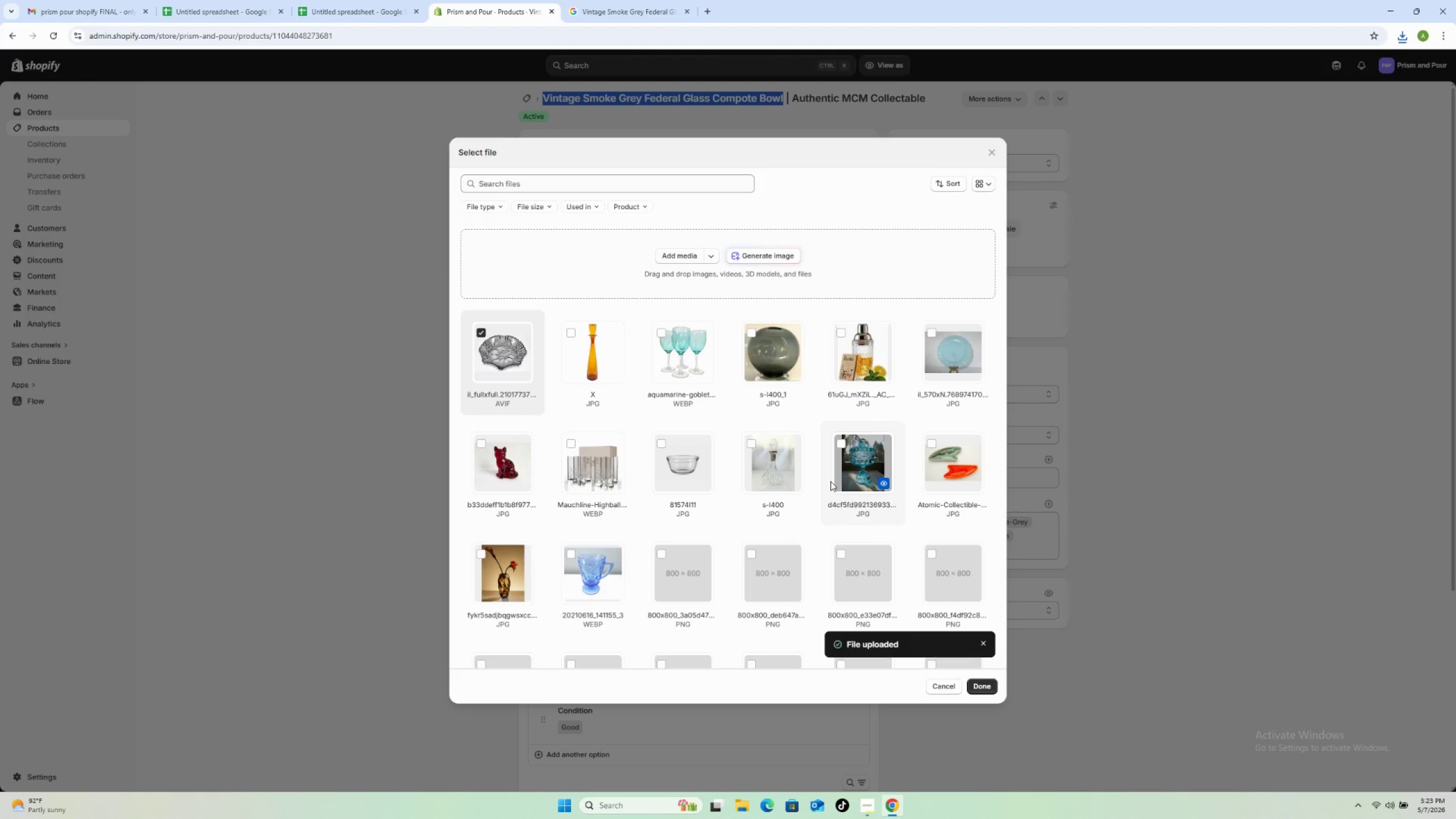 
scroll: coordinate [751, 559], scroll_direction: down, amount: 21.0
 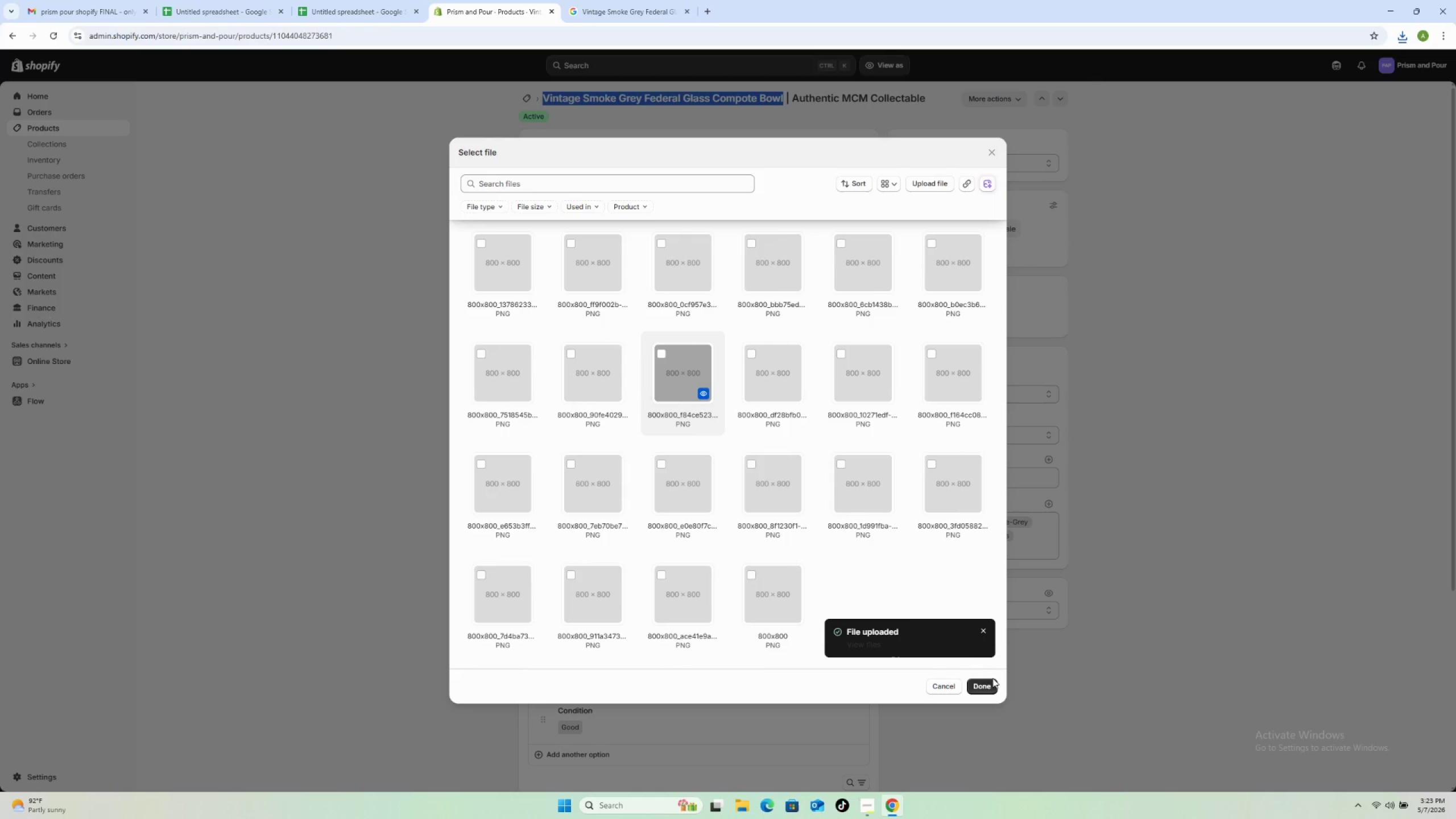 
left_click([985, 681])
 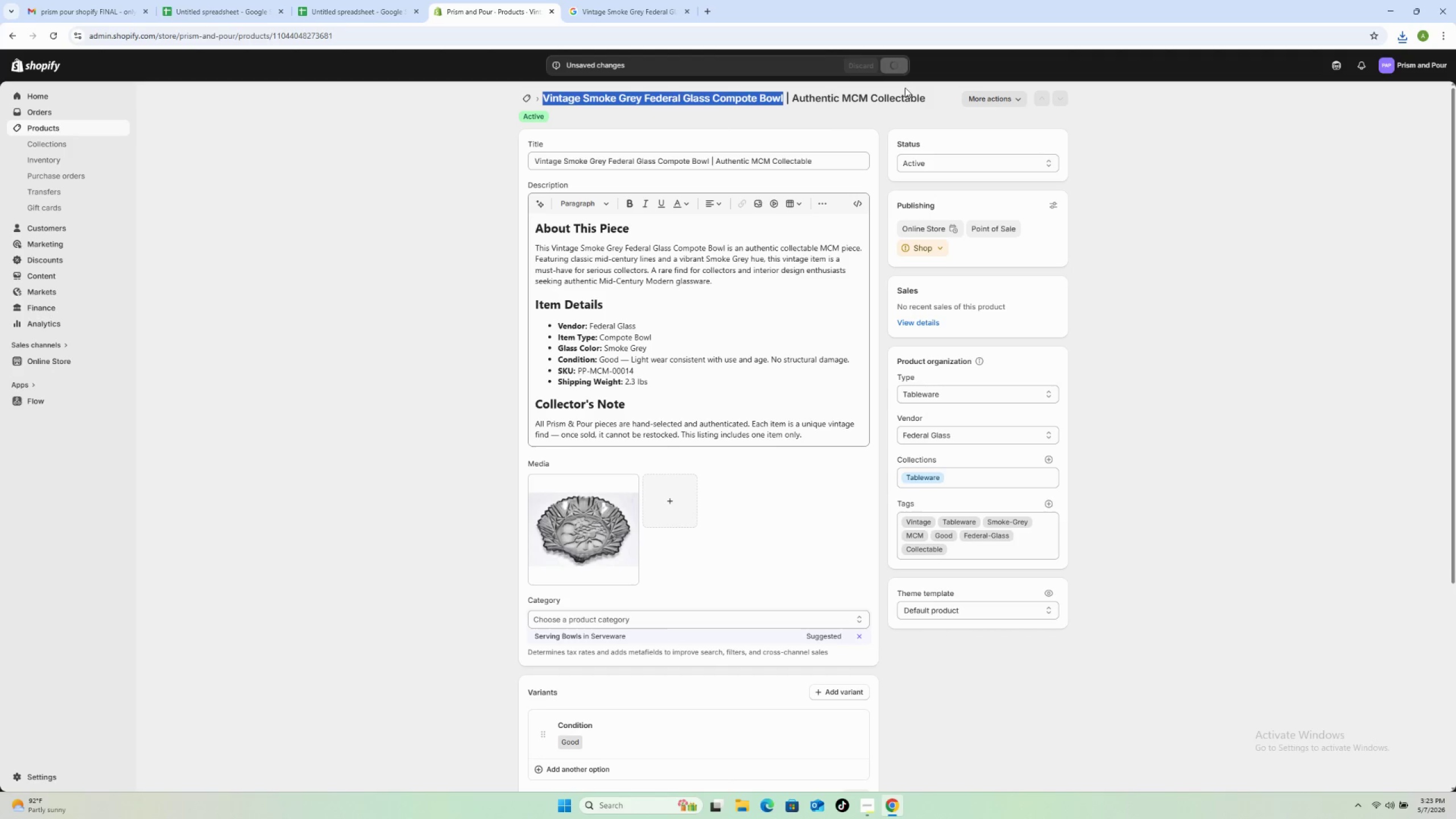 
wait(9.34)
 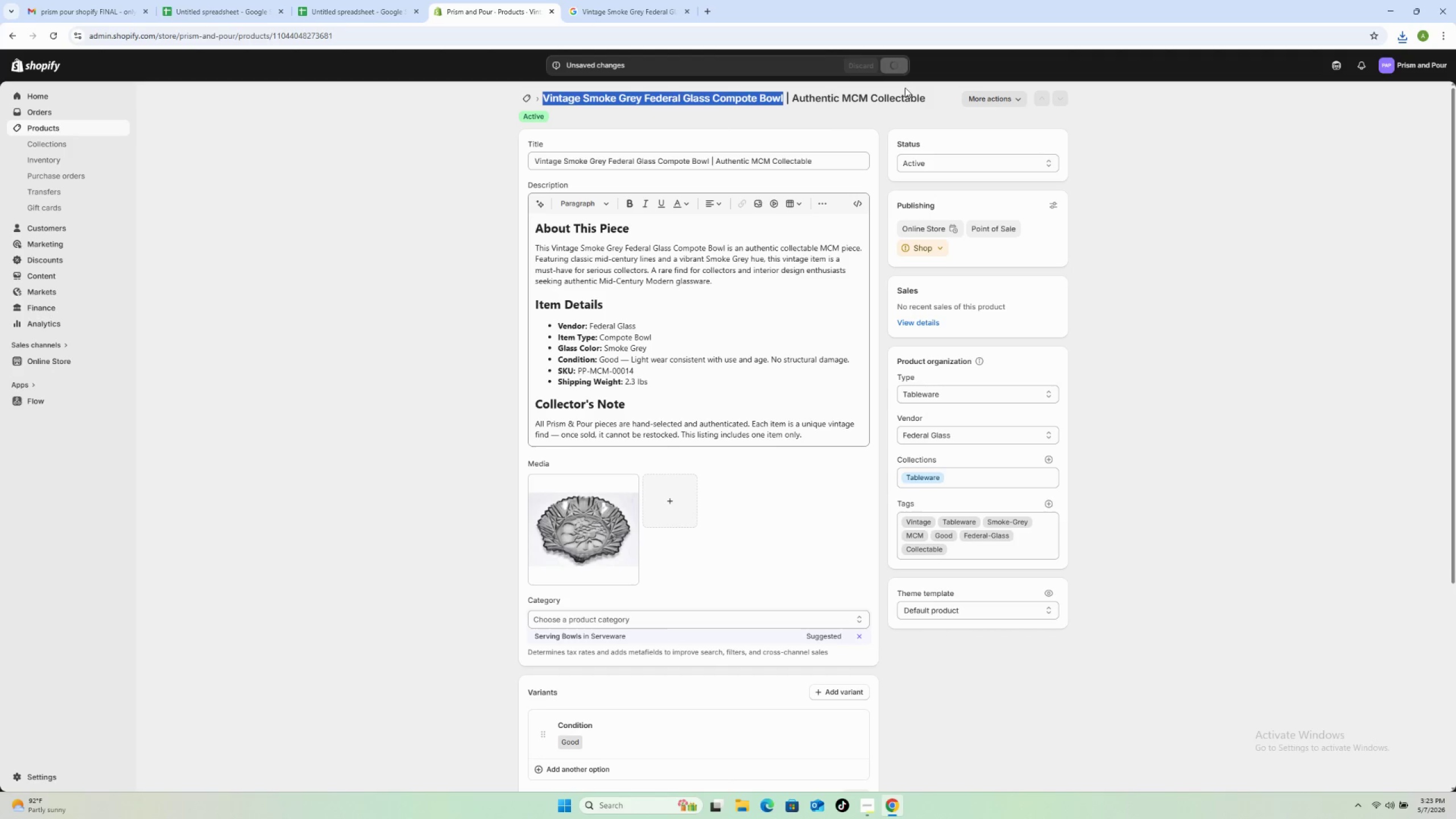 
left_click([525, 102])
 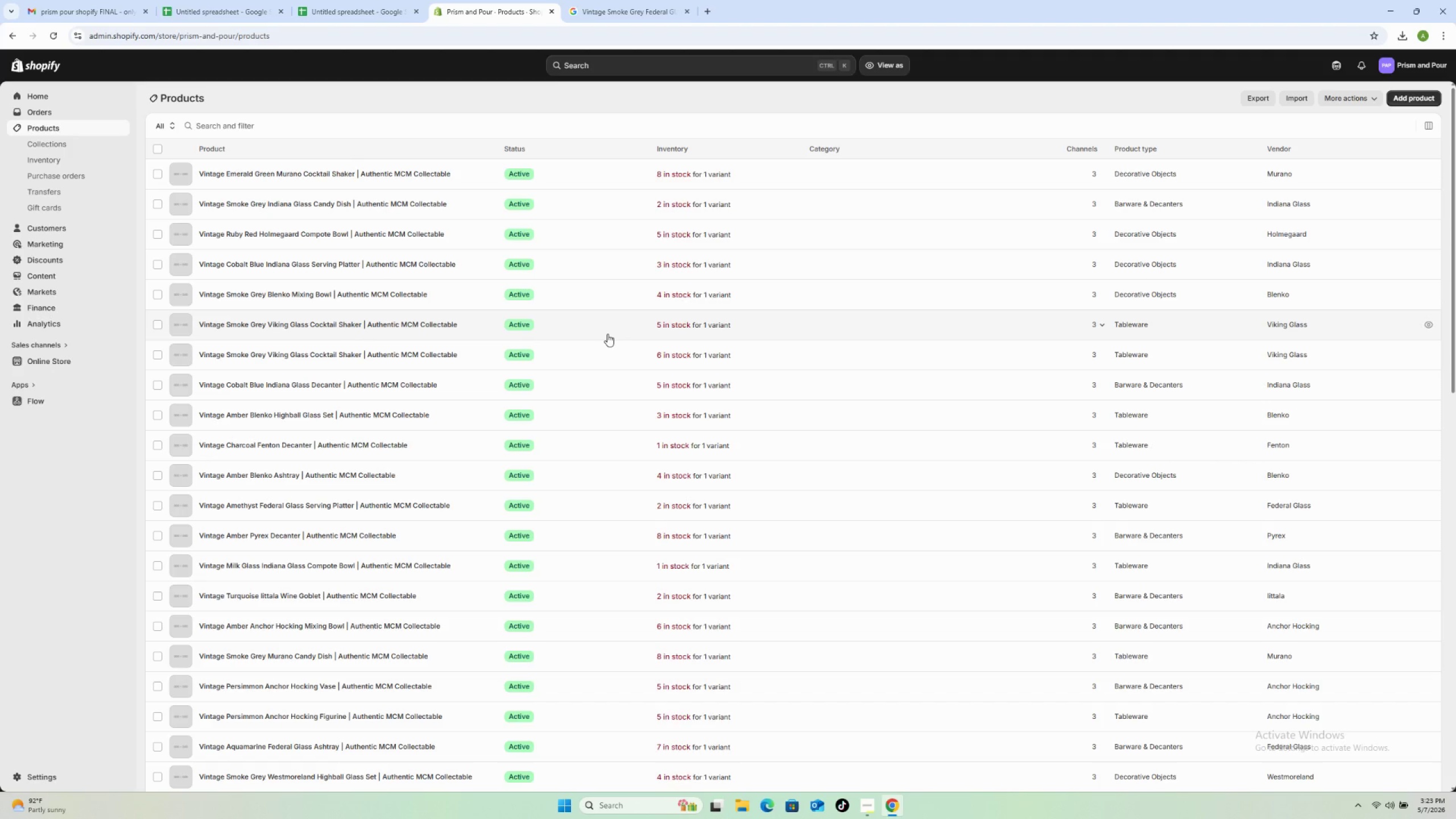 
wait(10.34)
 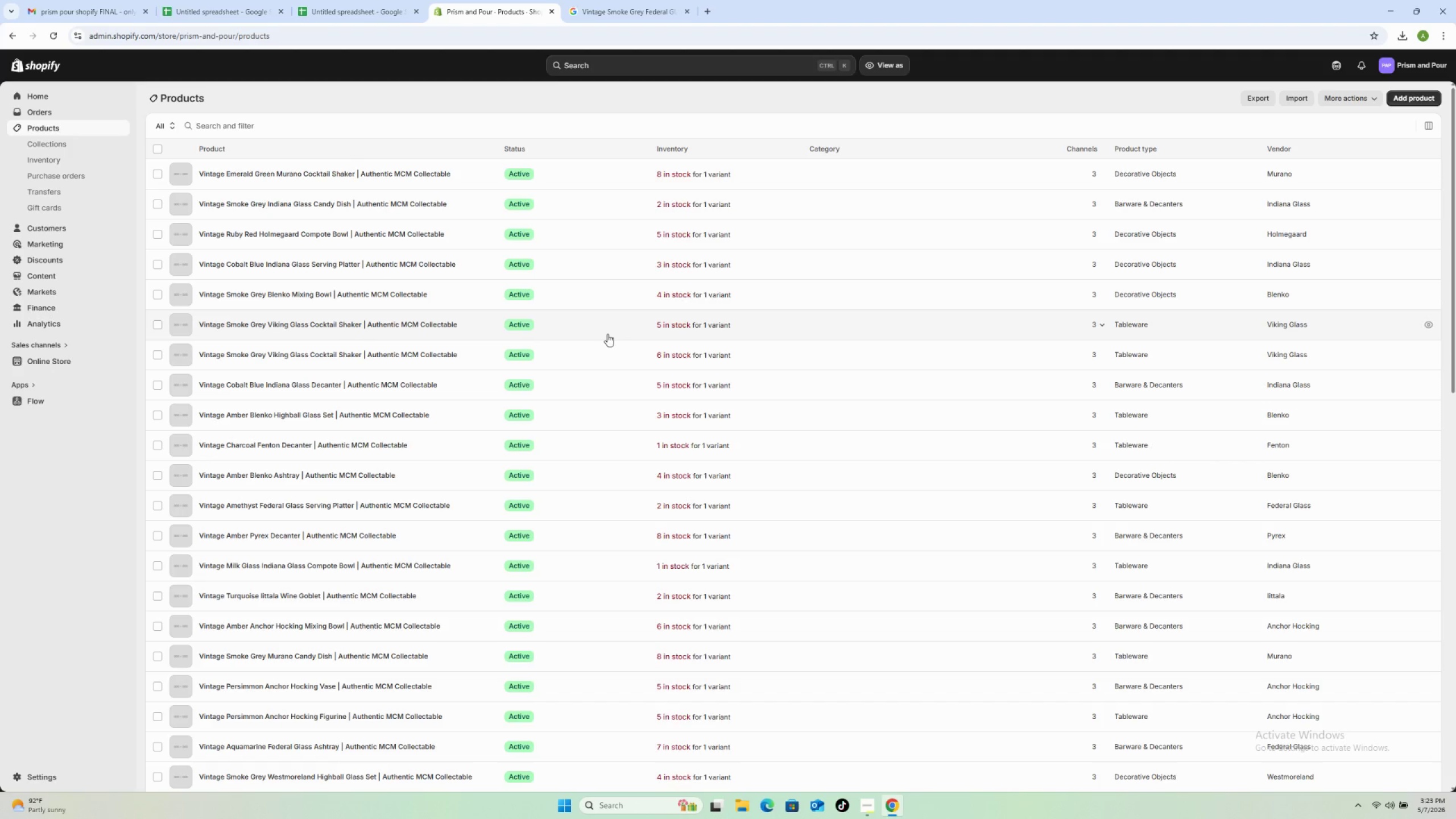 
scroll: coordinate [608, 337], scroll_direction: down, amount: 21.0
 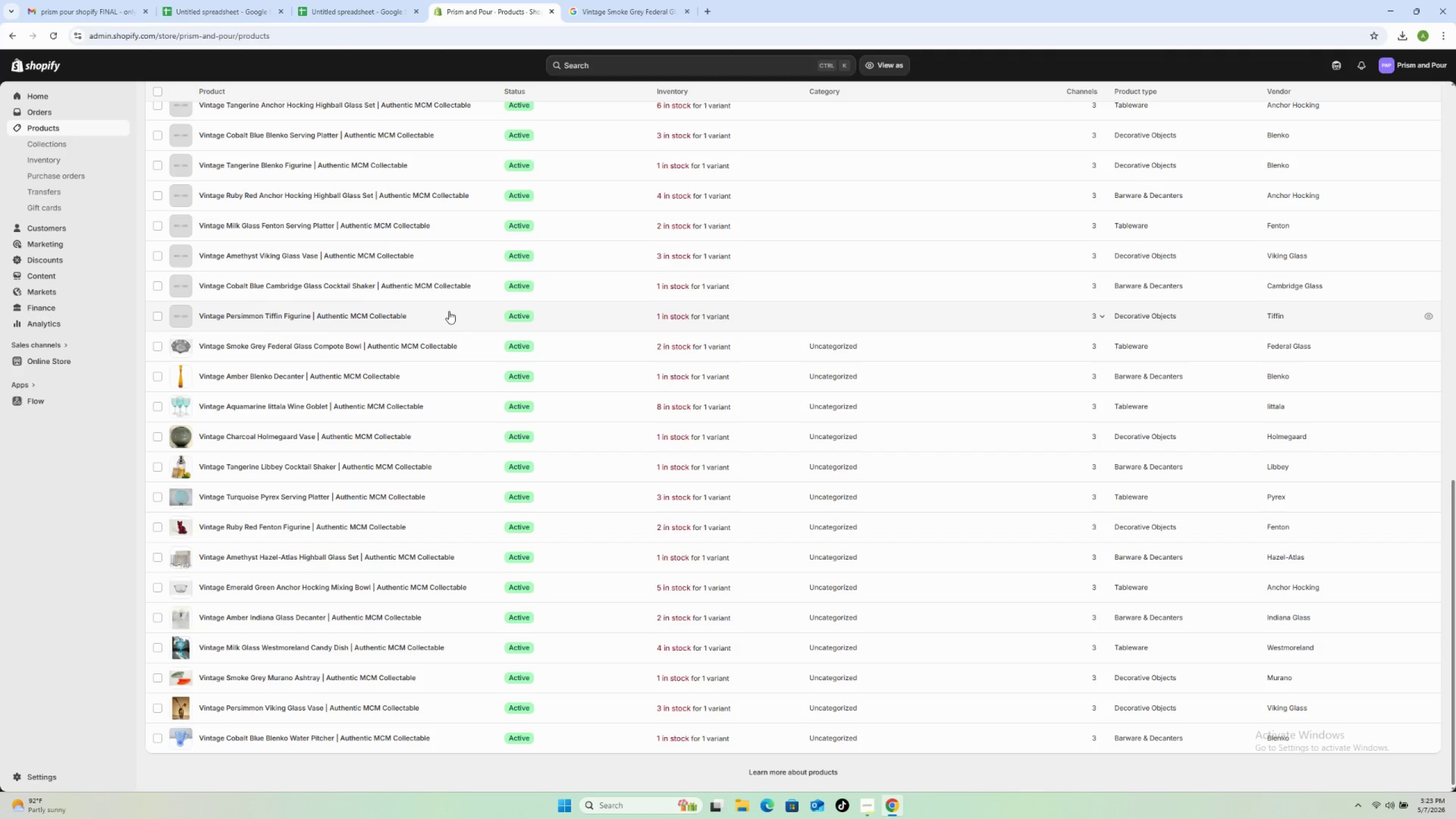 
left_click([449, 311])
 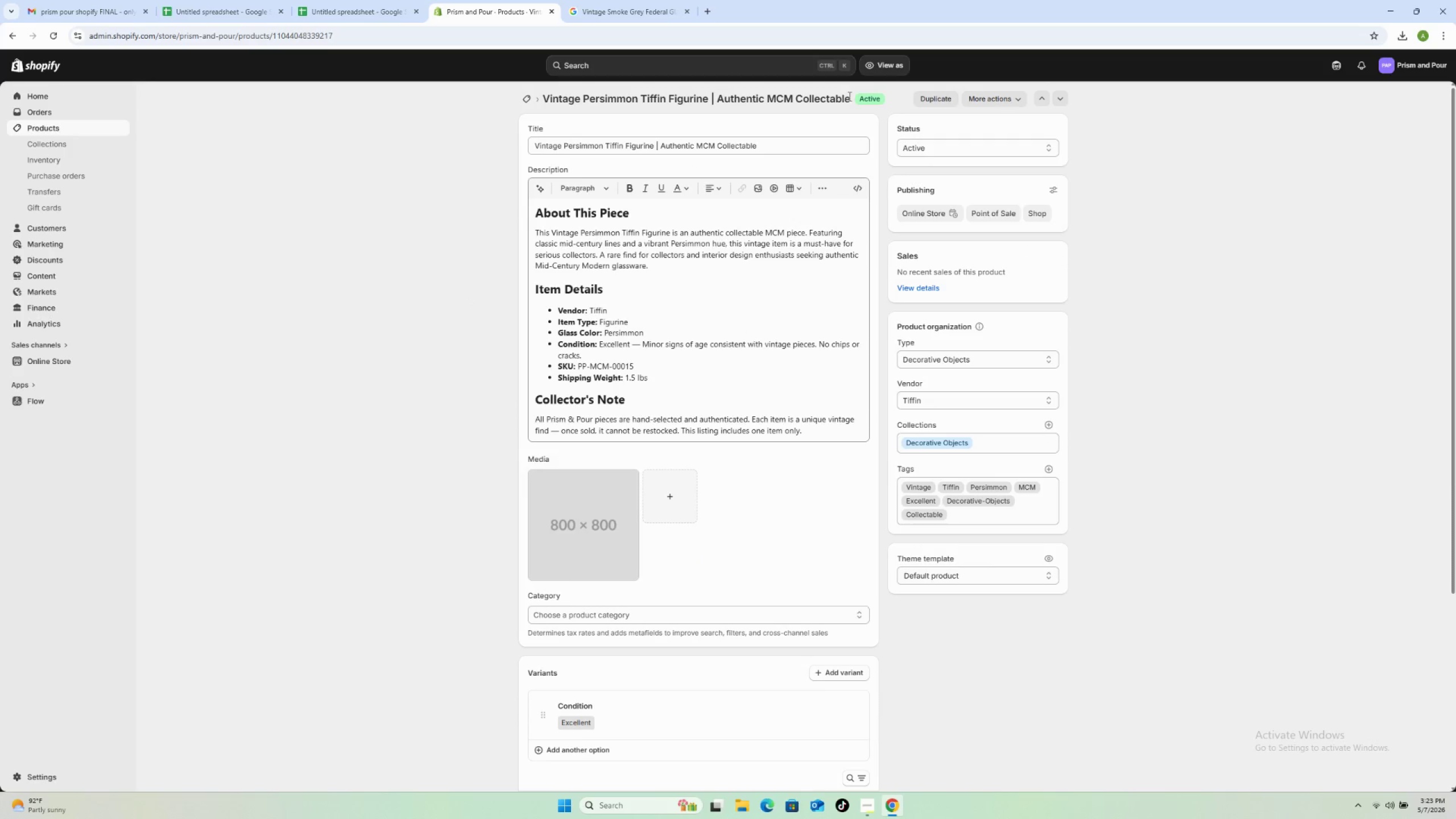 
wait(6.01)
 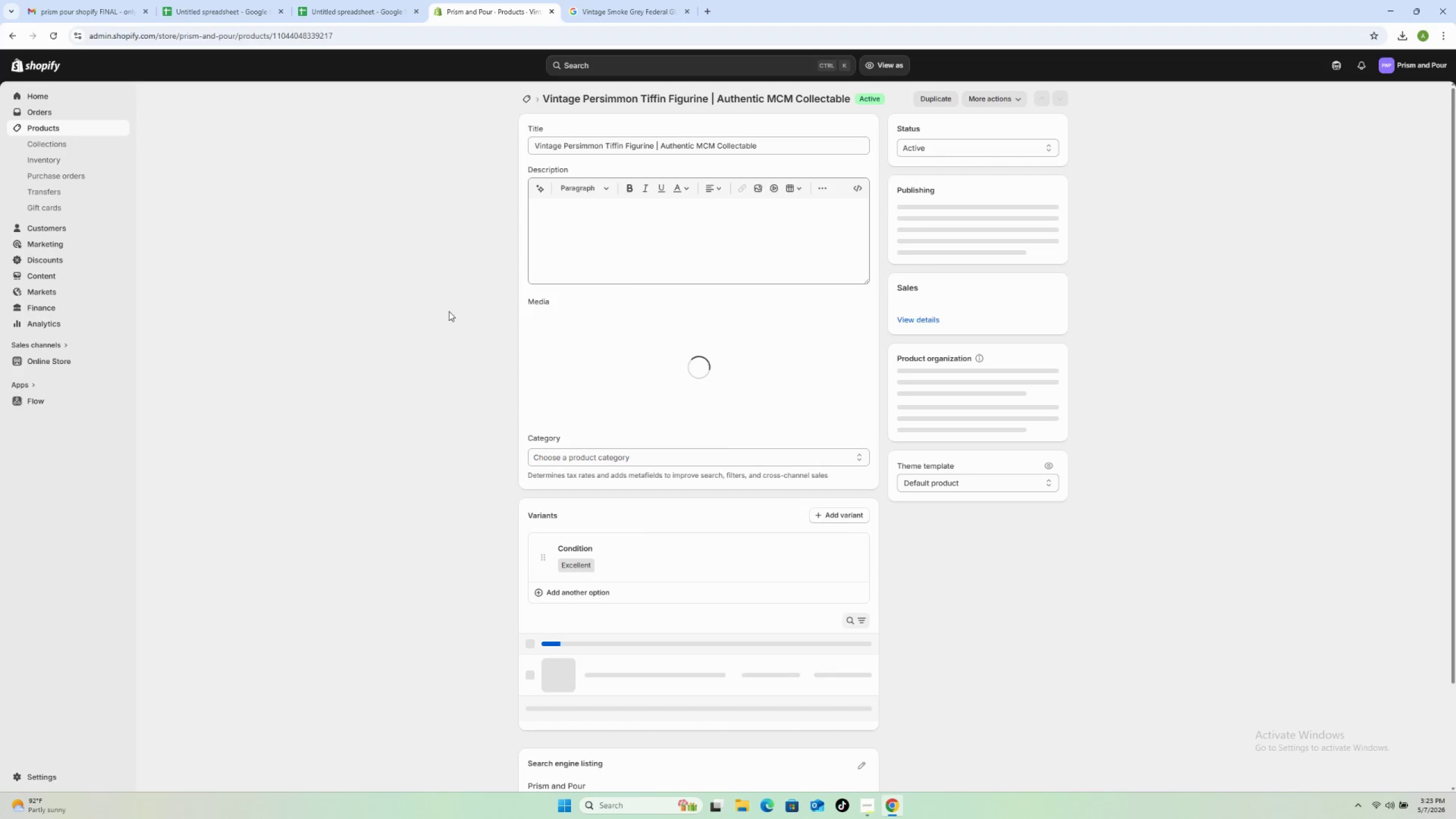 
left_click_drag(start_coordinate=[709, 97], to_coordinate=[543, 98])
 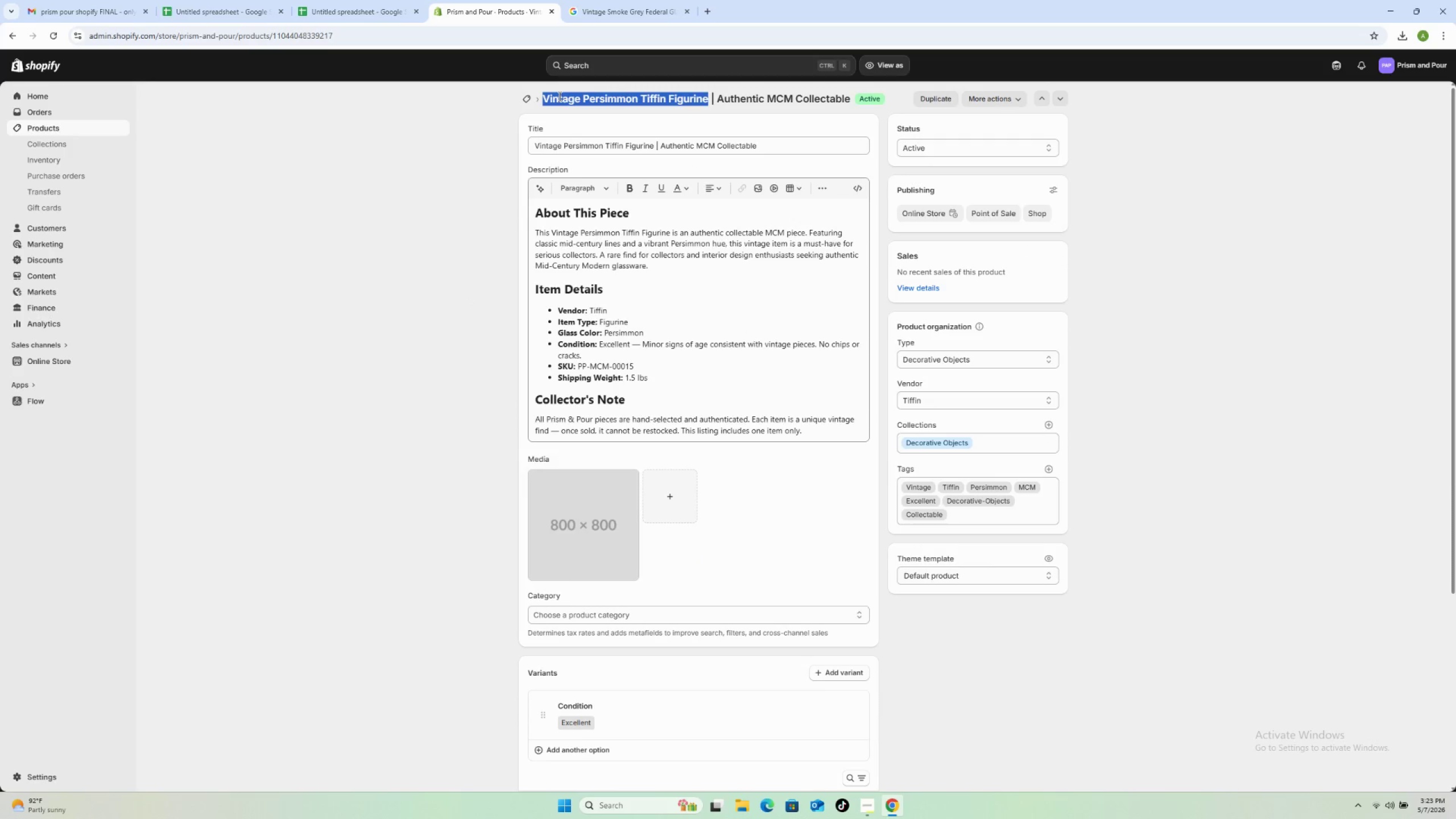 
right_click([559, 96])
 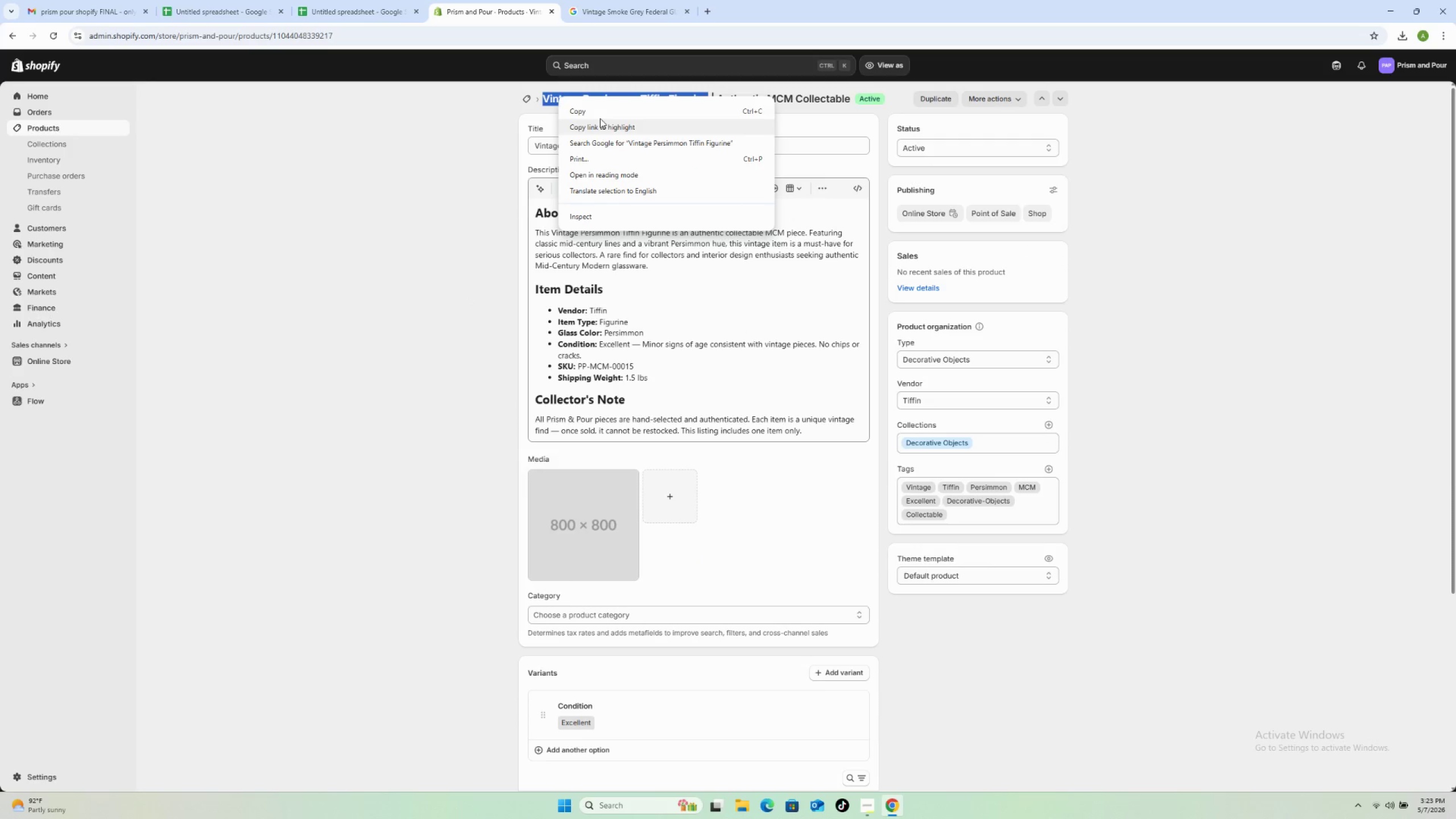 
left_click([600, 113])
 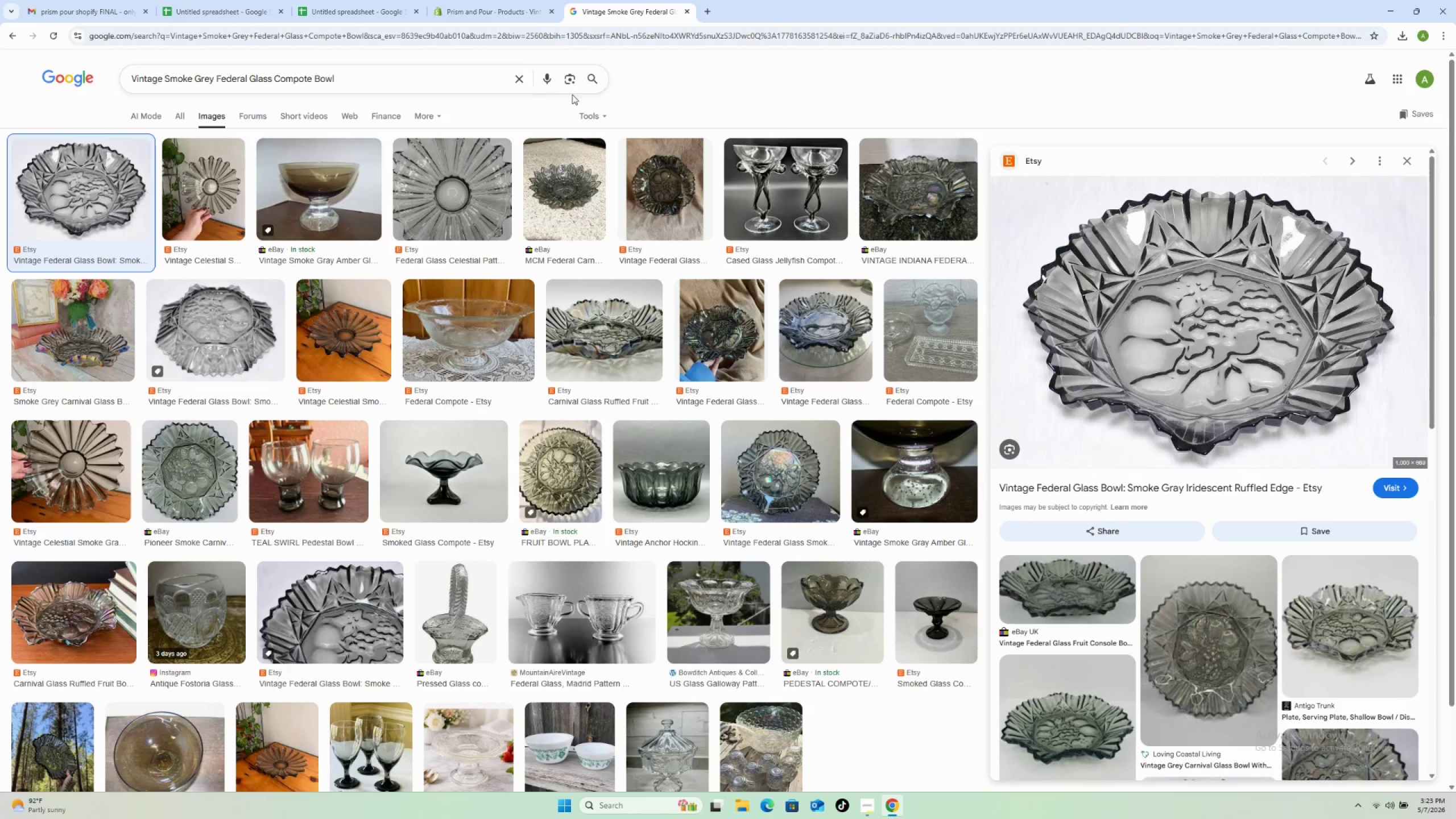 
left_click([528, 79])
 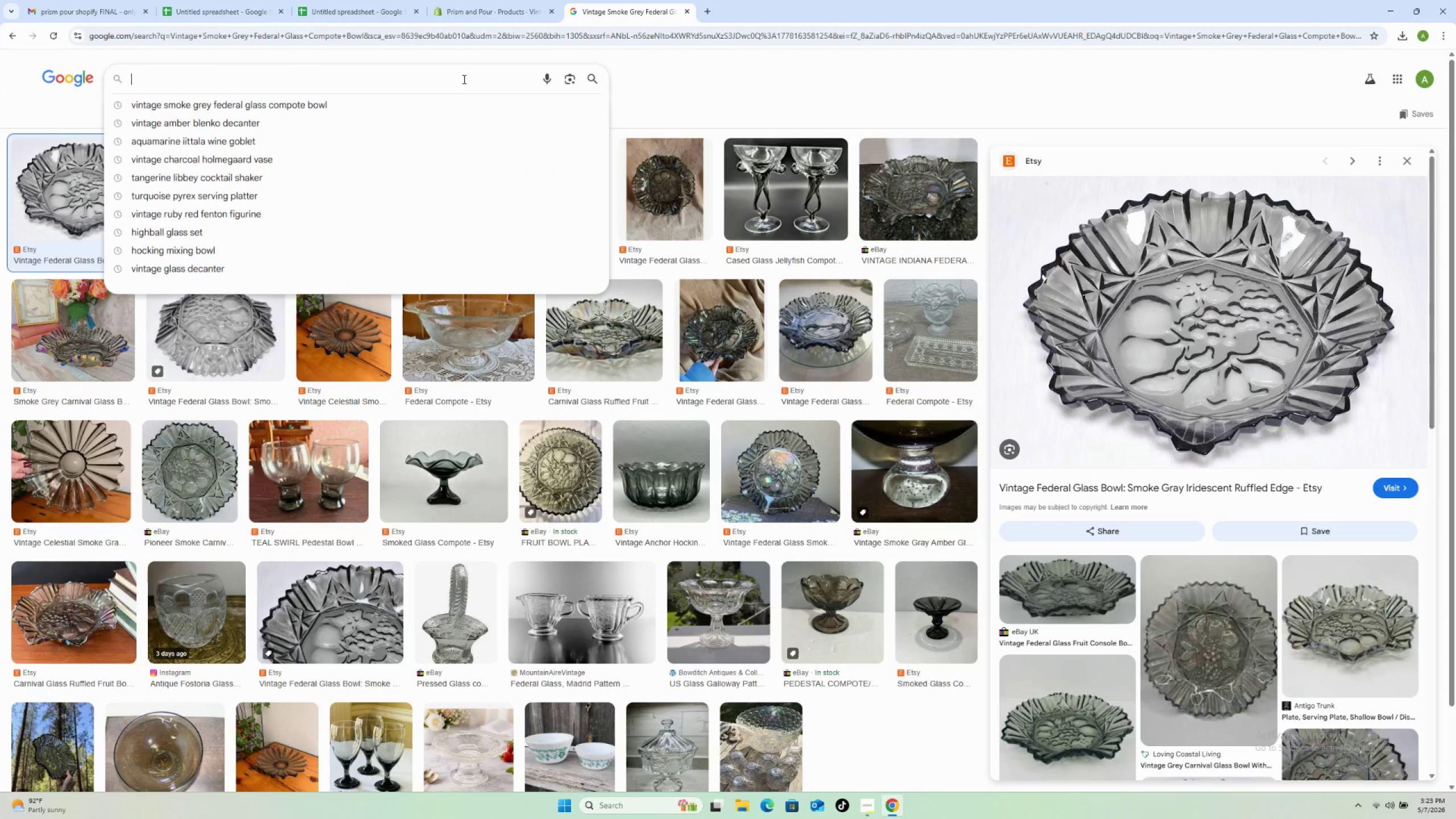 
right_click([460, 80])
 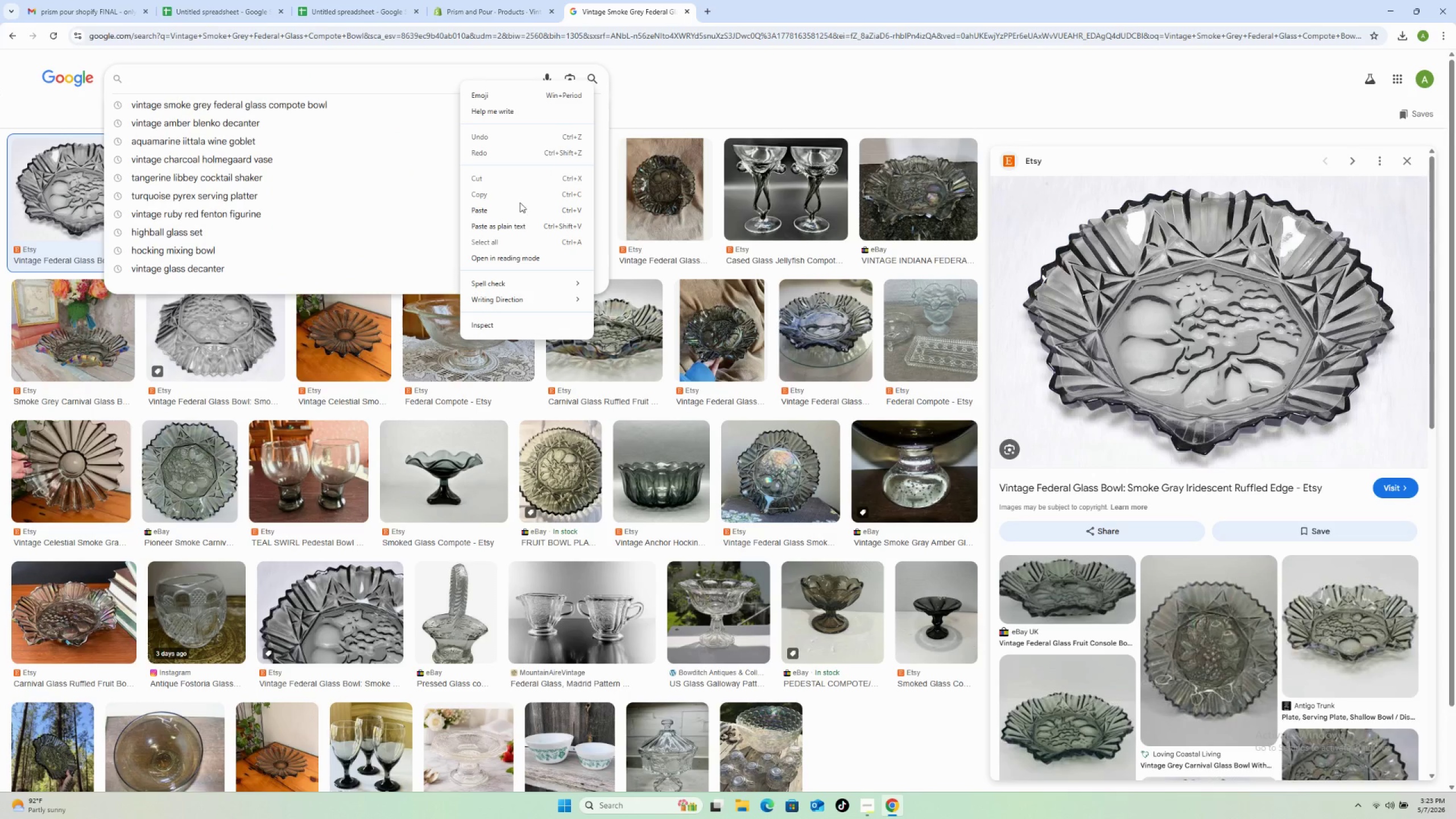 
left_click([517, 209])
 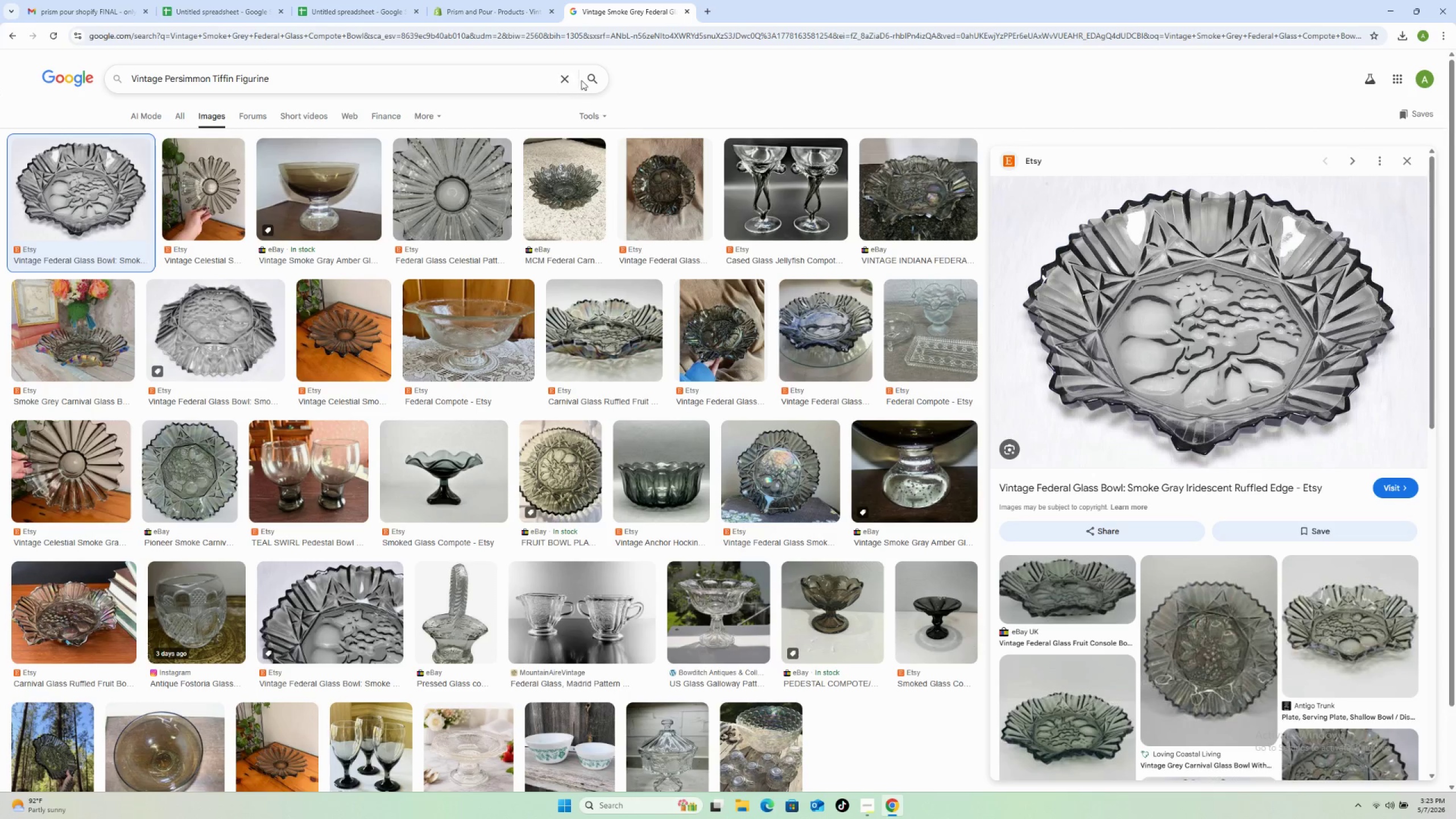 
left_click([584, 82])
 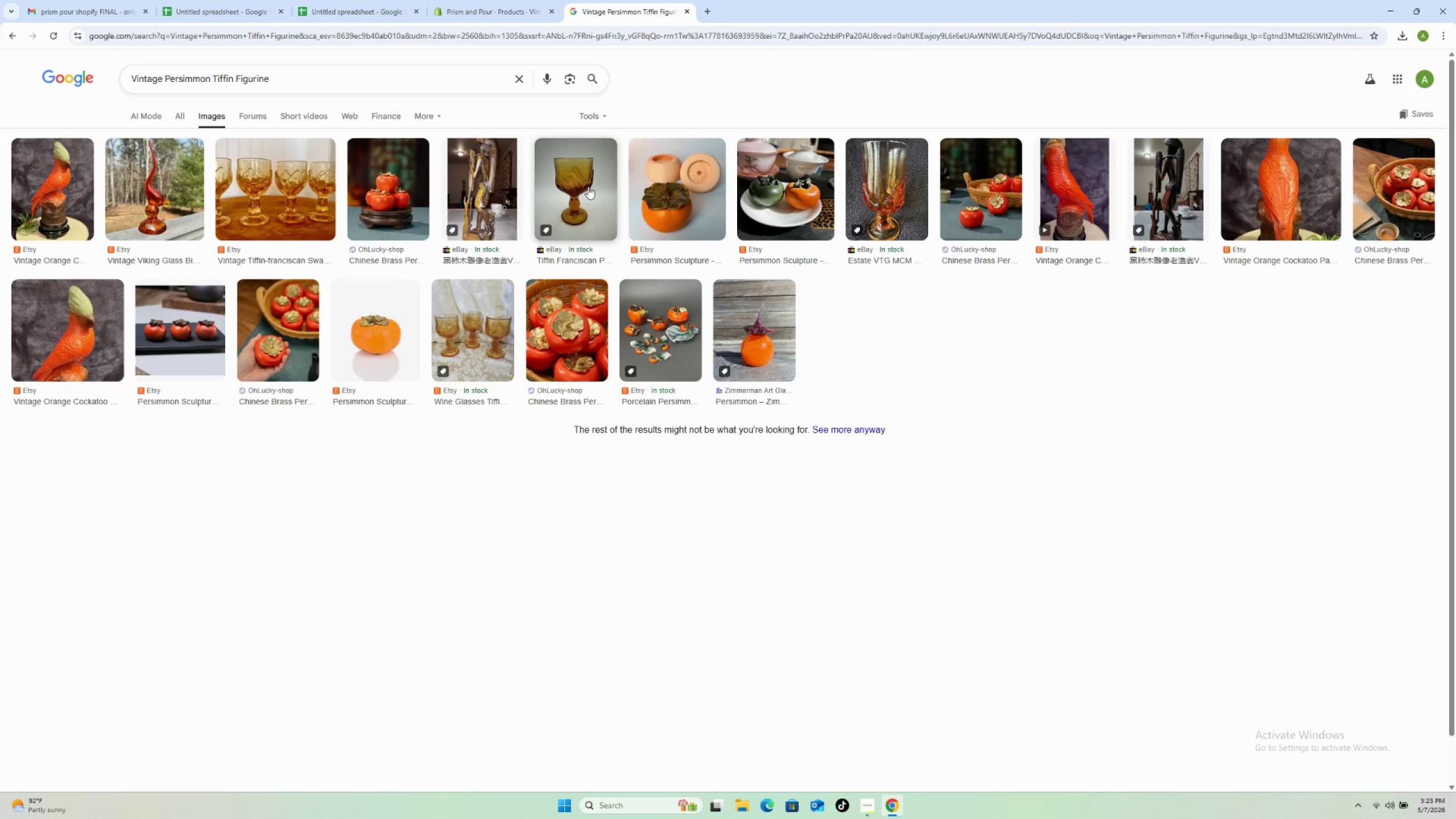 
wait(9.83)
 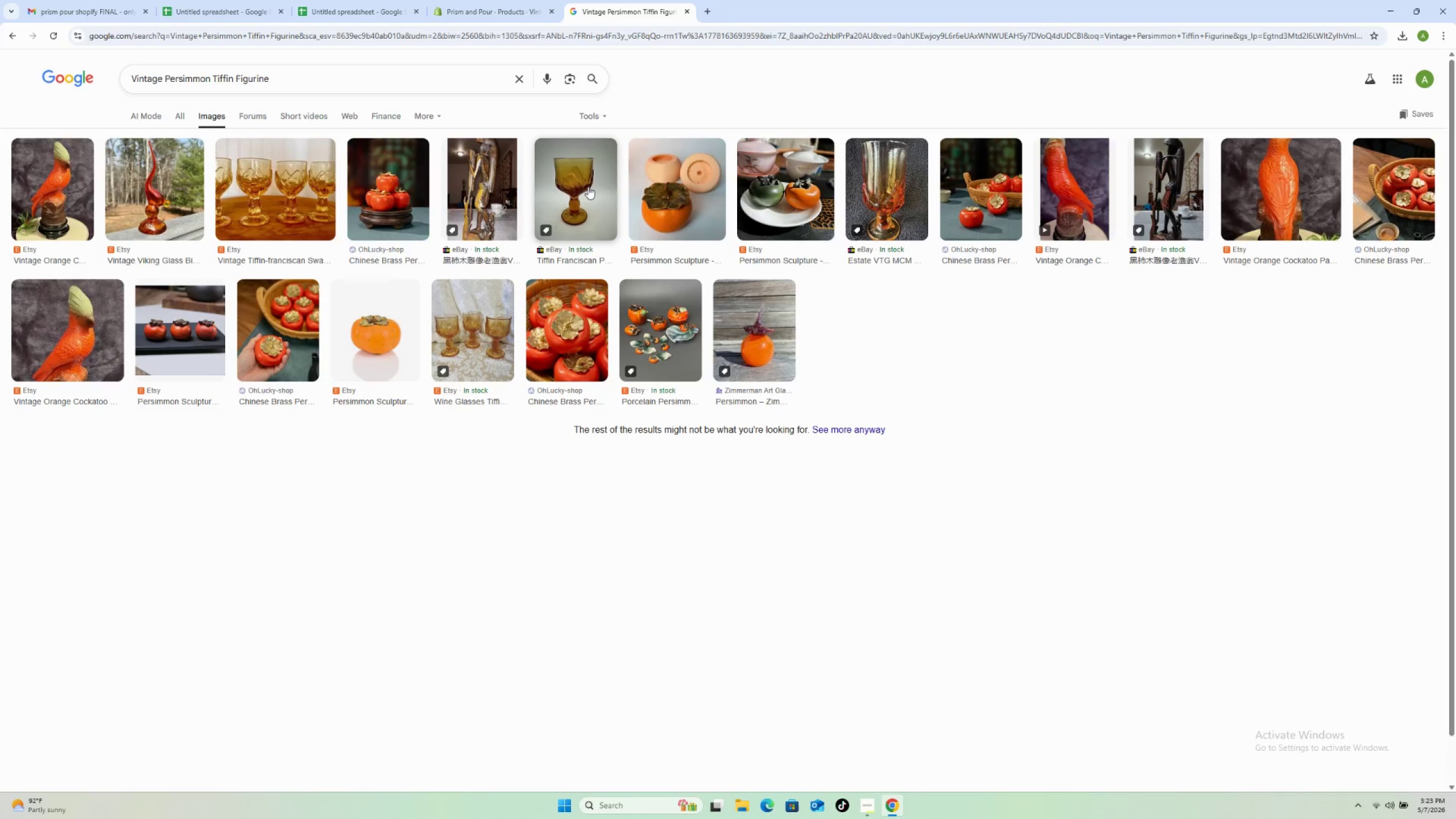 
left_click([151, 211])
 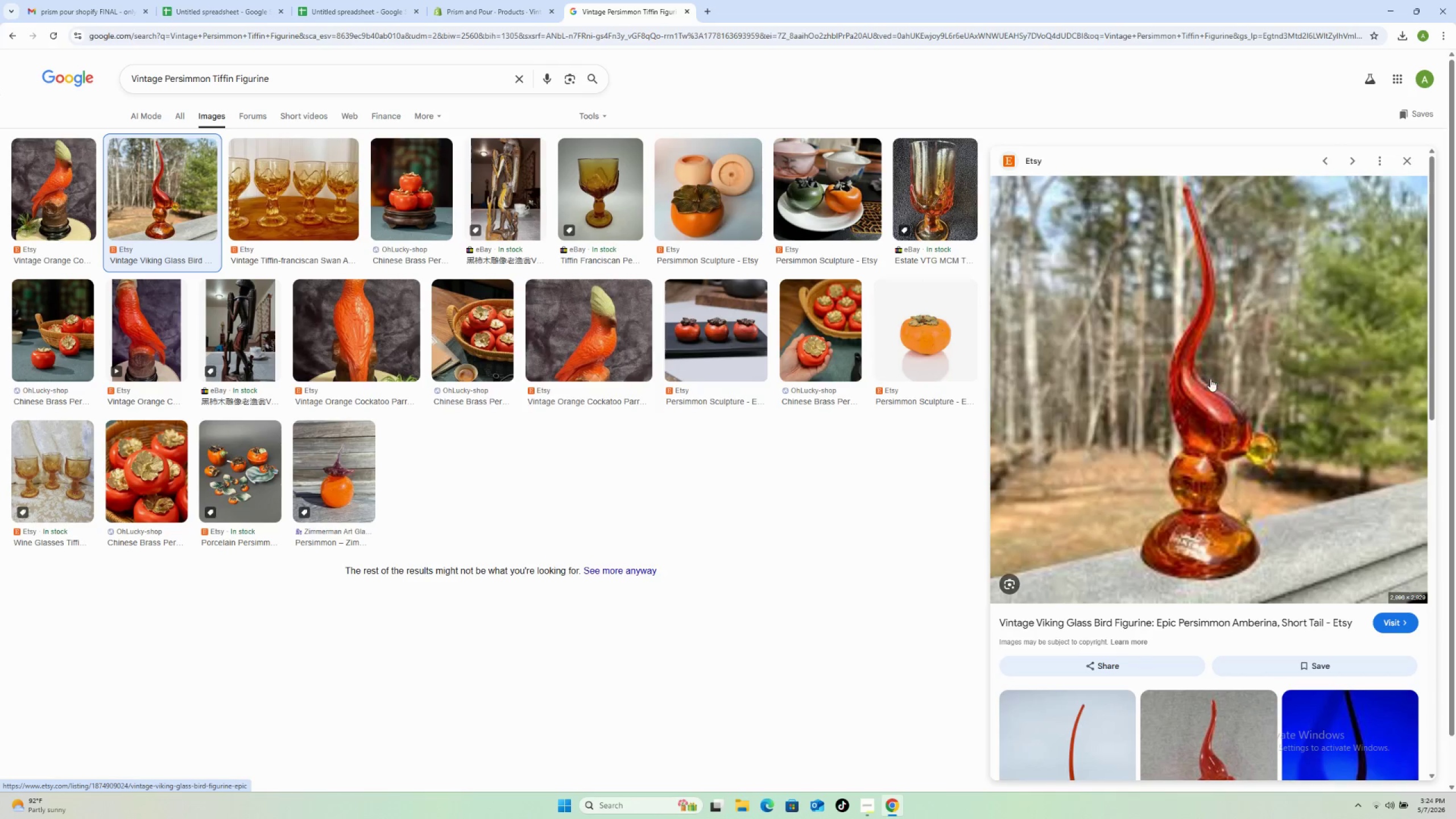 
scroll: coordinate [1216, 381], scroll_direction: down, amount: 2.0
 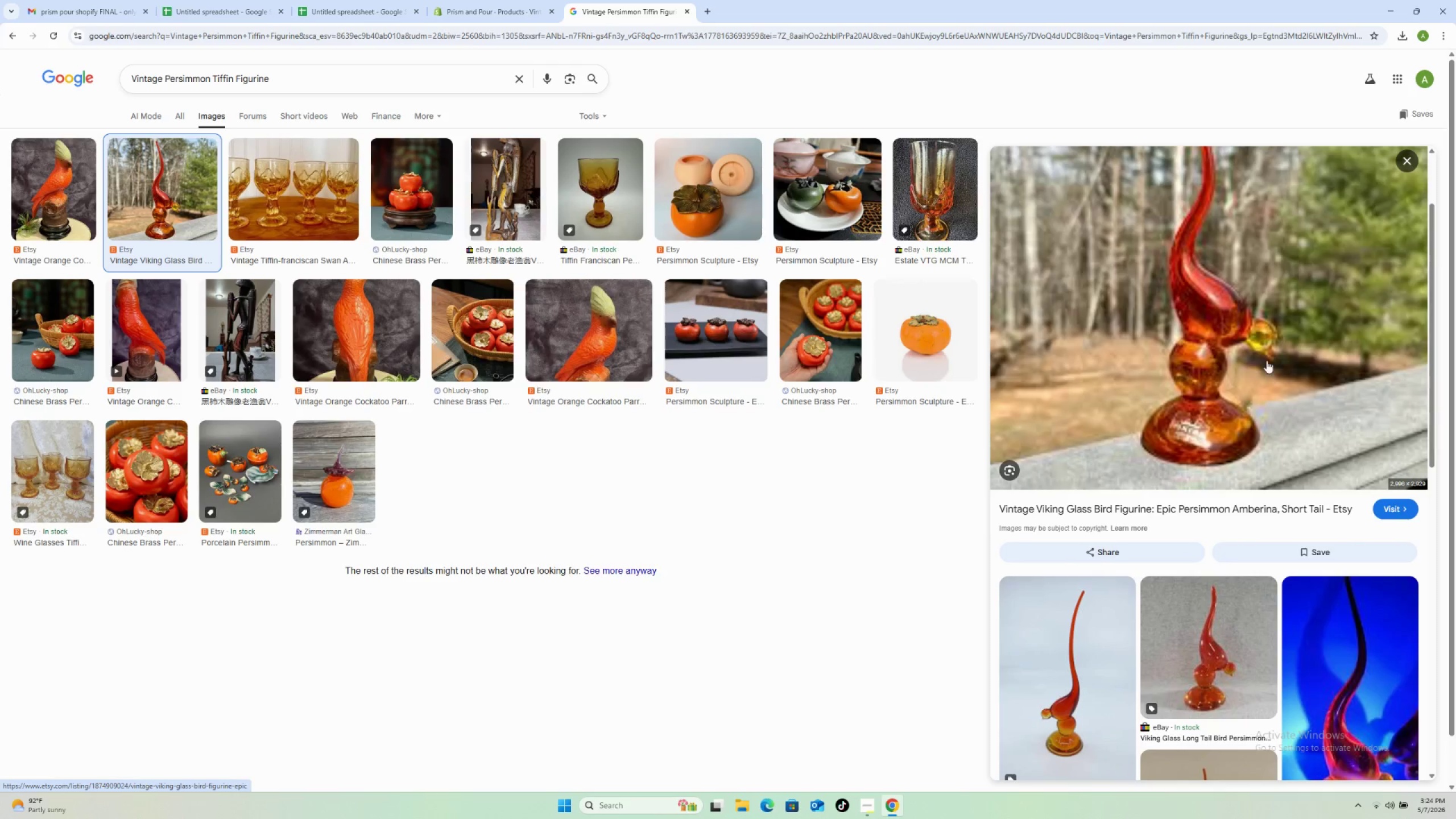 
scroll: coordinate [1248, 348], scroll_direction: up, amount: 3.0
 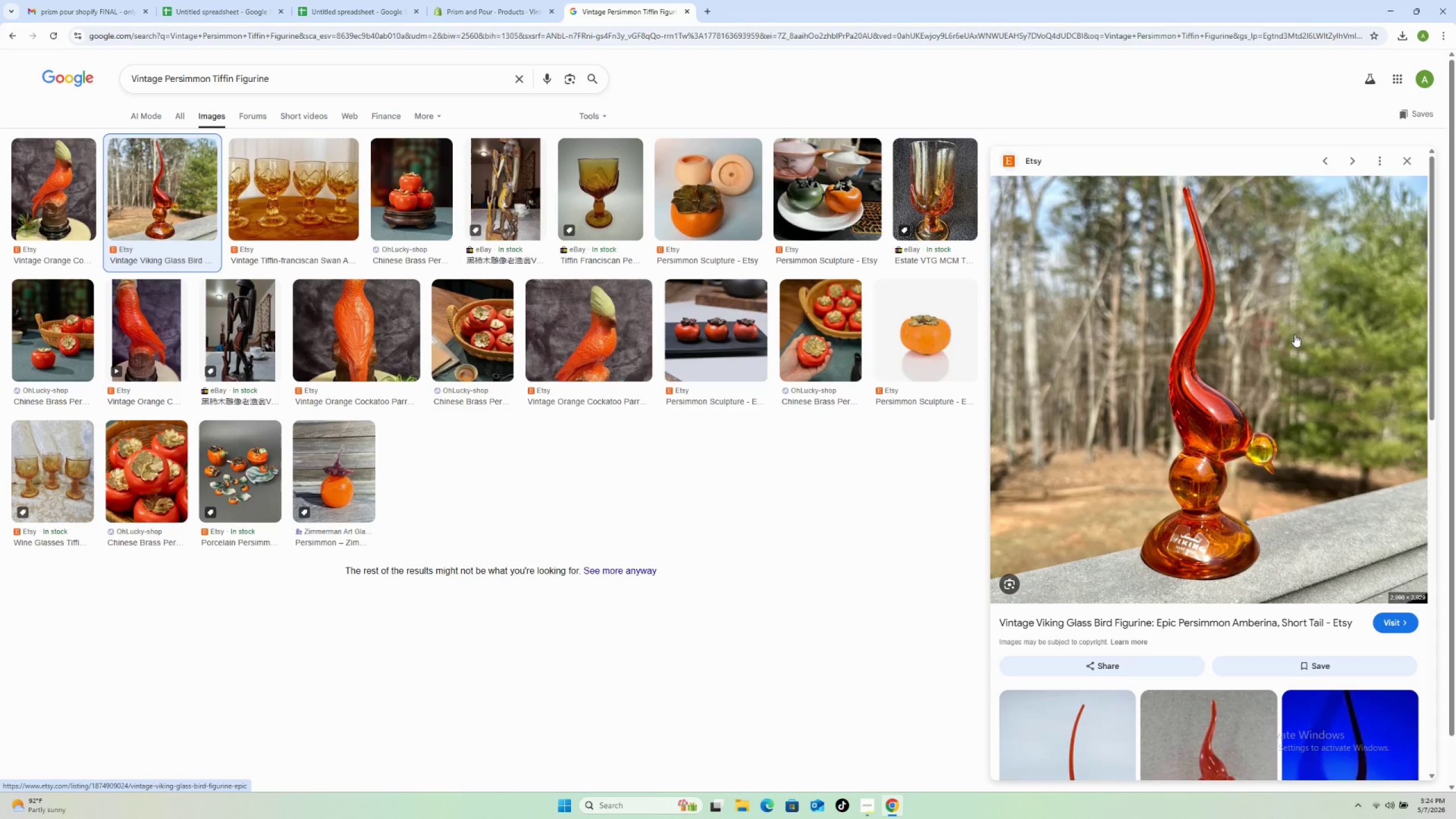 
right_click([1233, 349])
 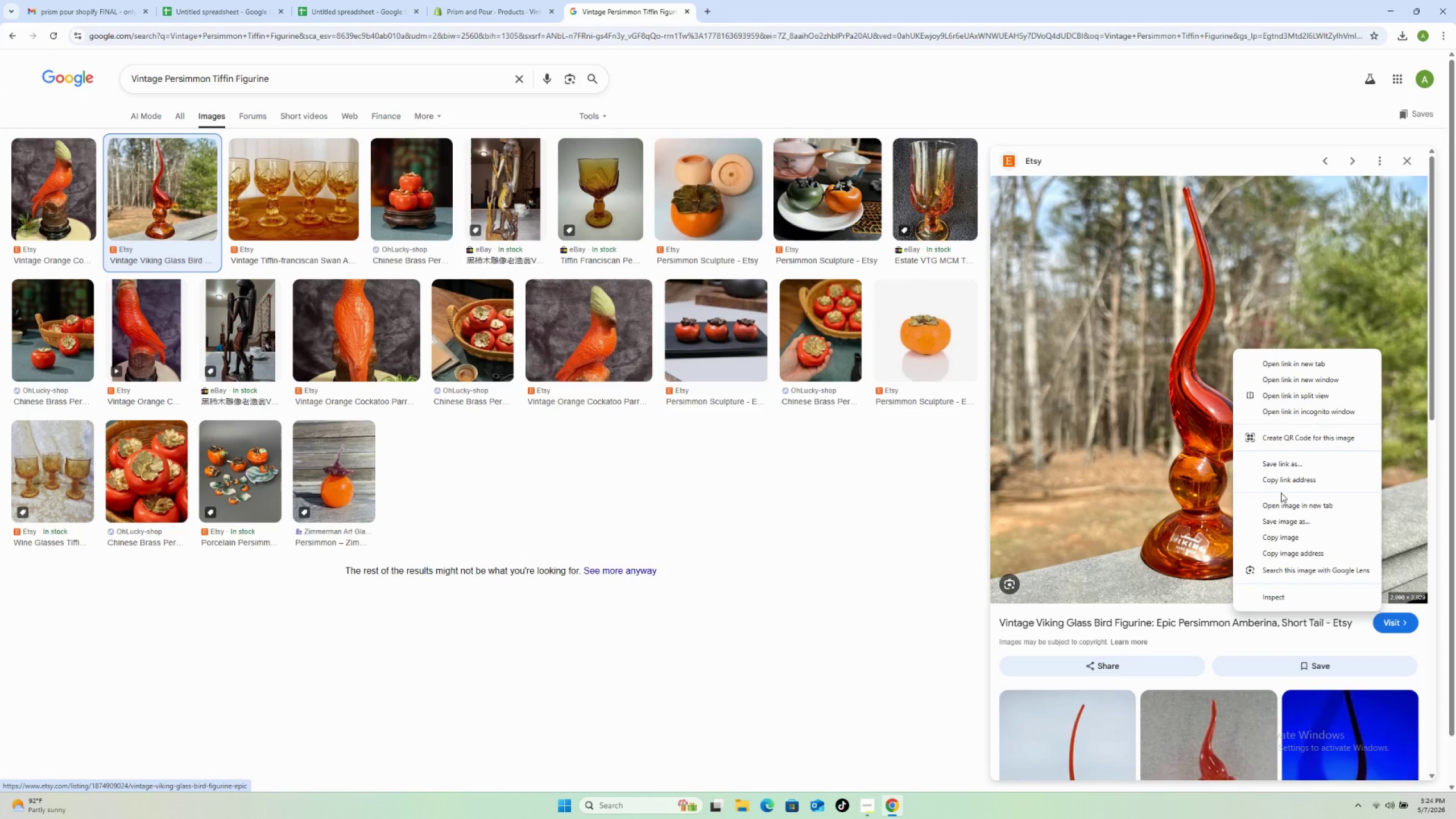 
left_click([1281, 520])
 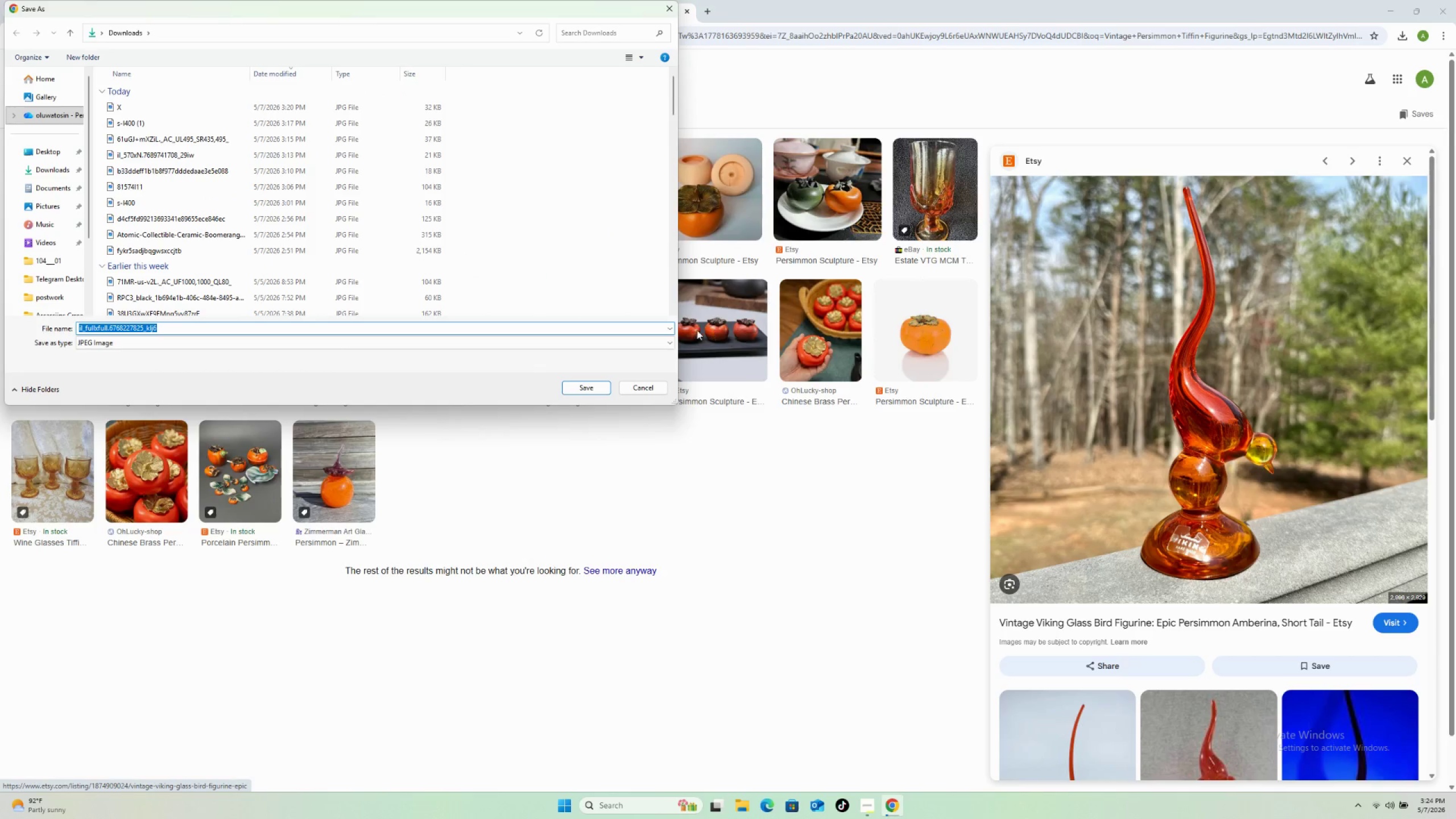 
left_click([595, 388])
 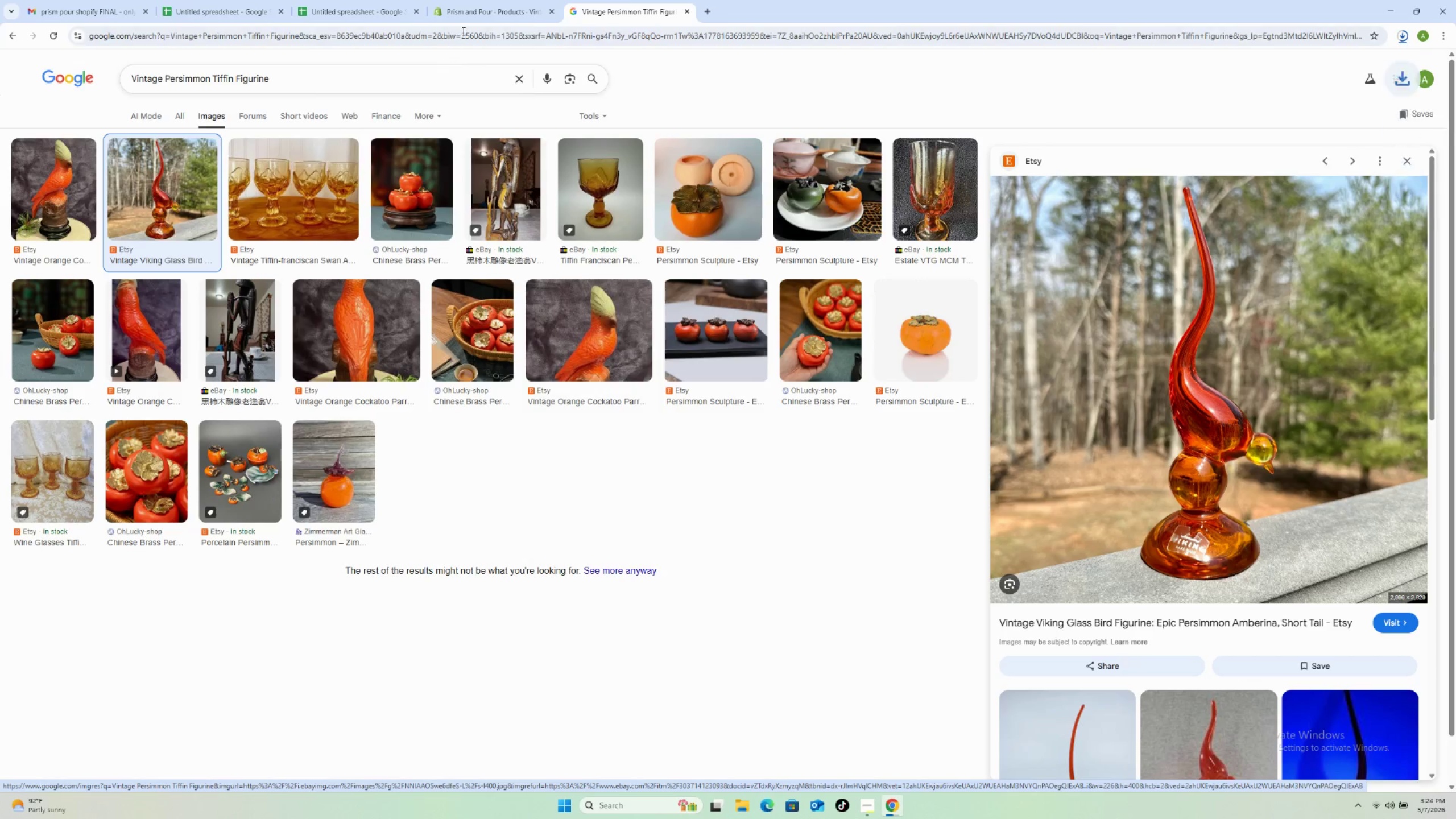 
left_click_drag(start_coordinate=[476, 12], to_coordinate=[479, 14])
 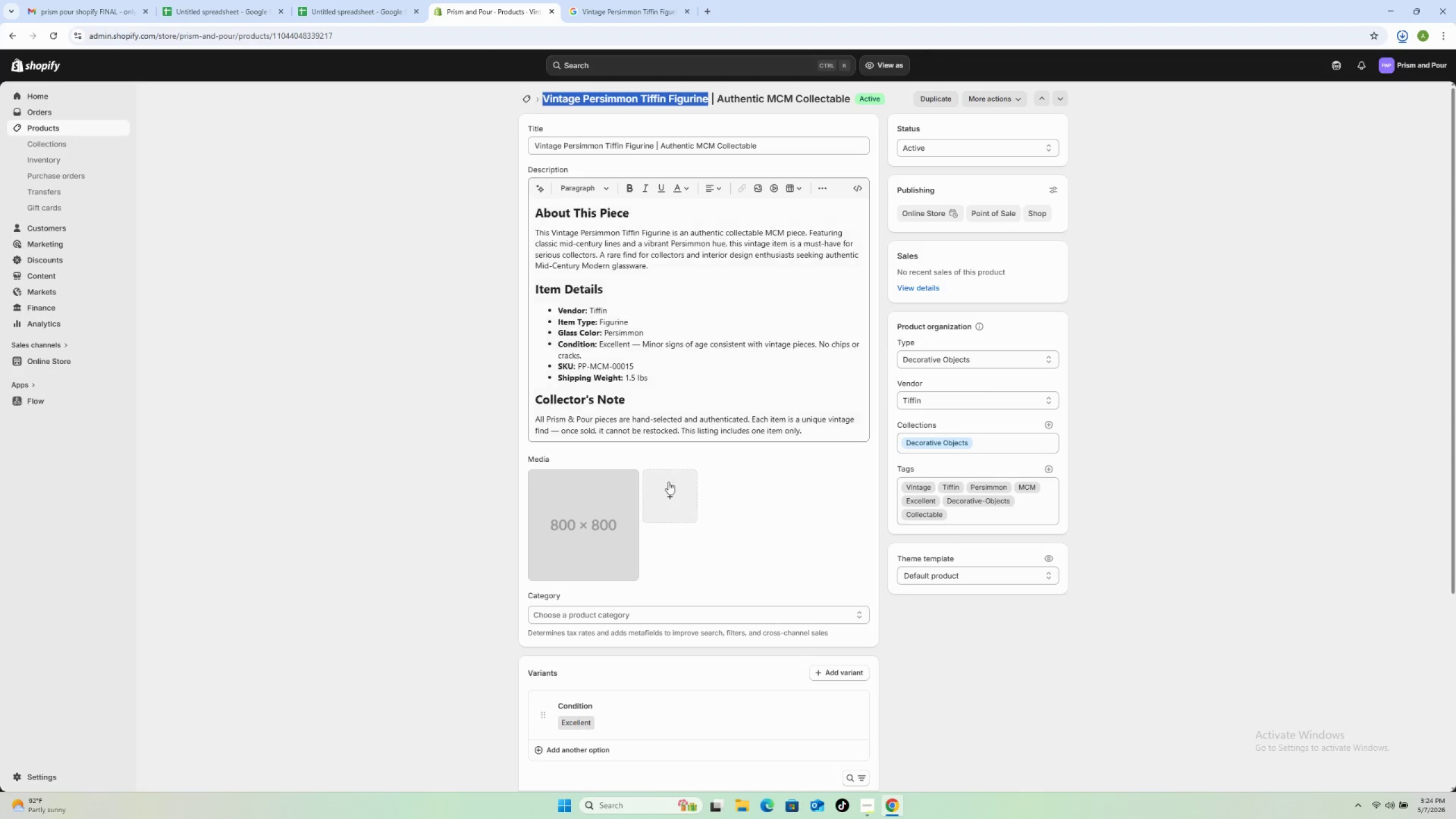 
left_click([670, 489])
 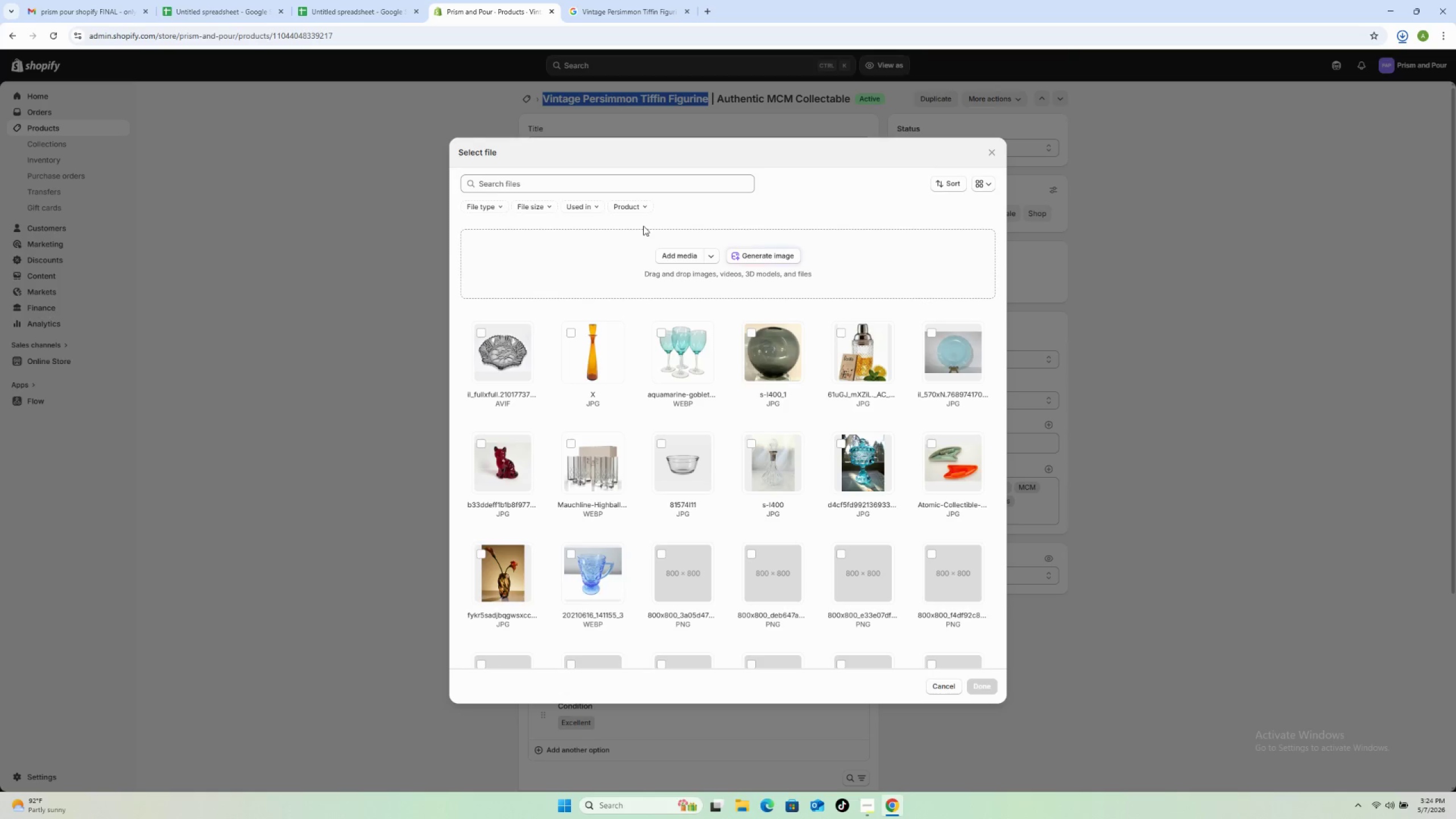 
left_click([668, 265])
 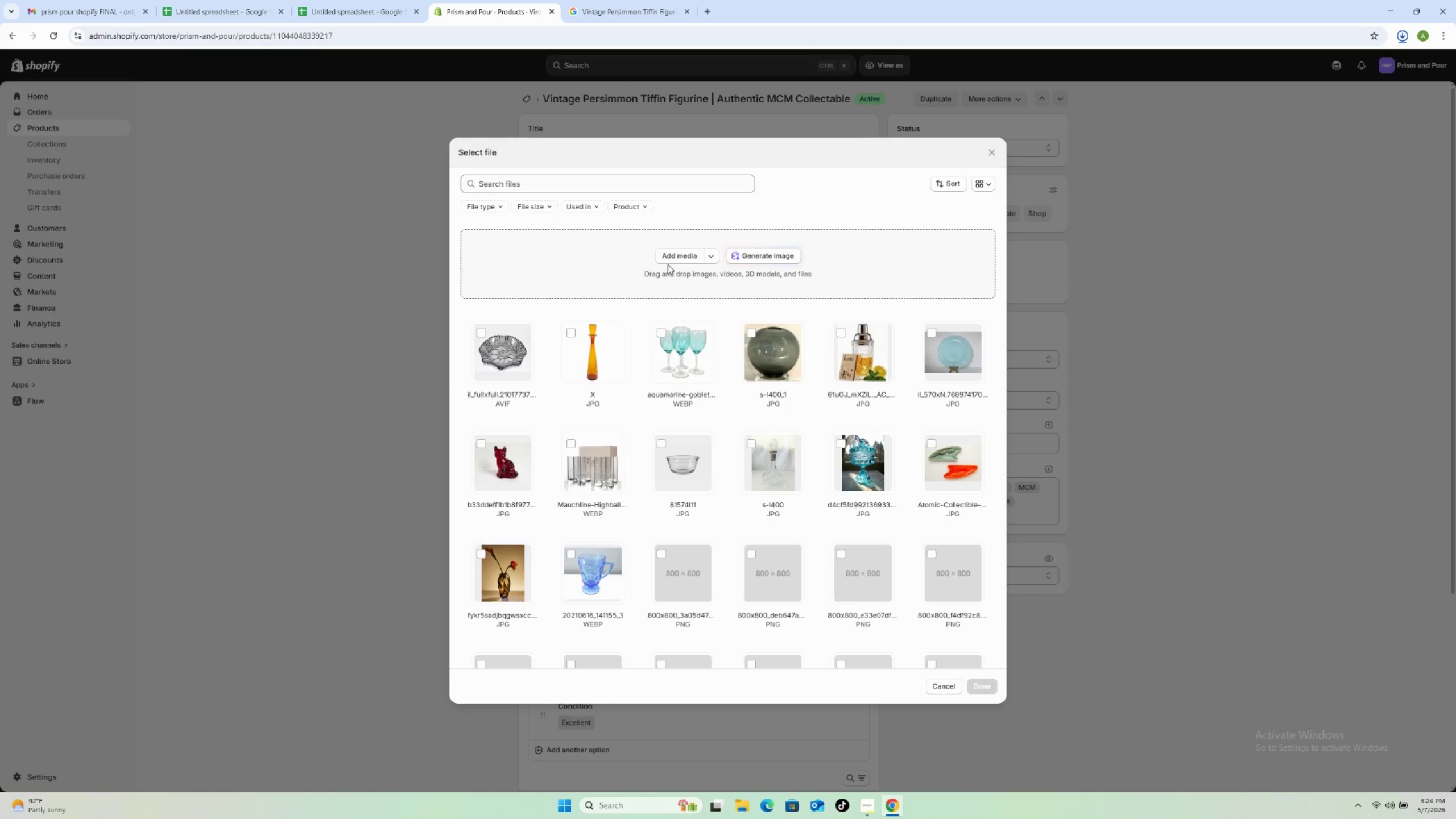 
mouse_move([653, 261])
 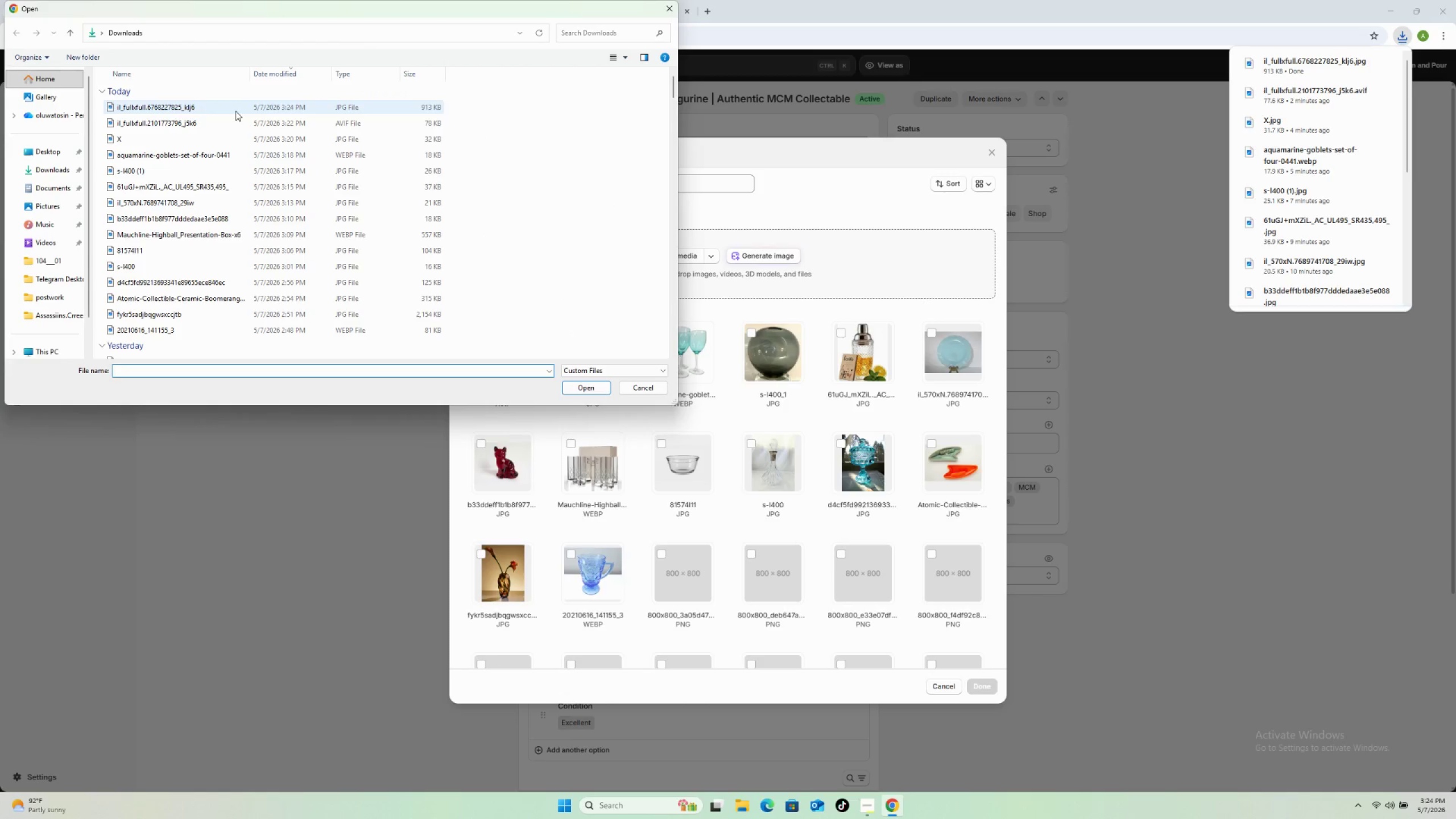 
left_click([235, 111])
 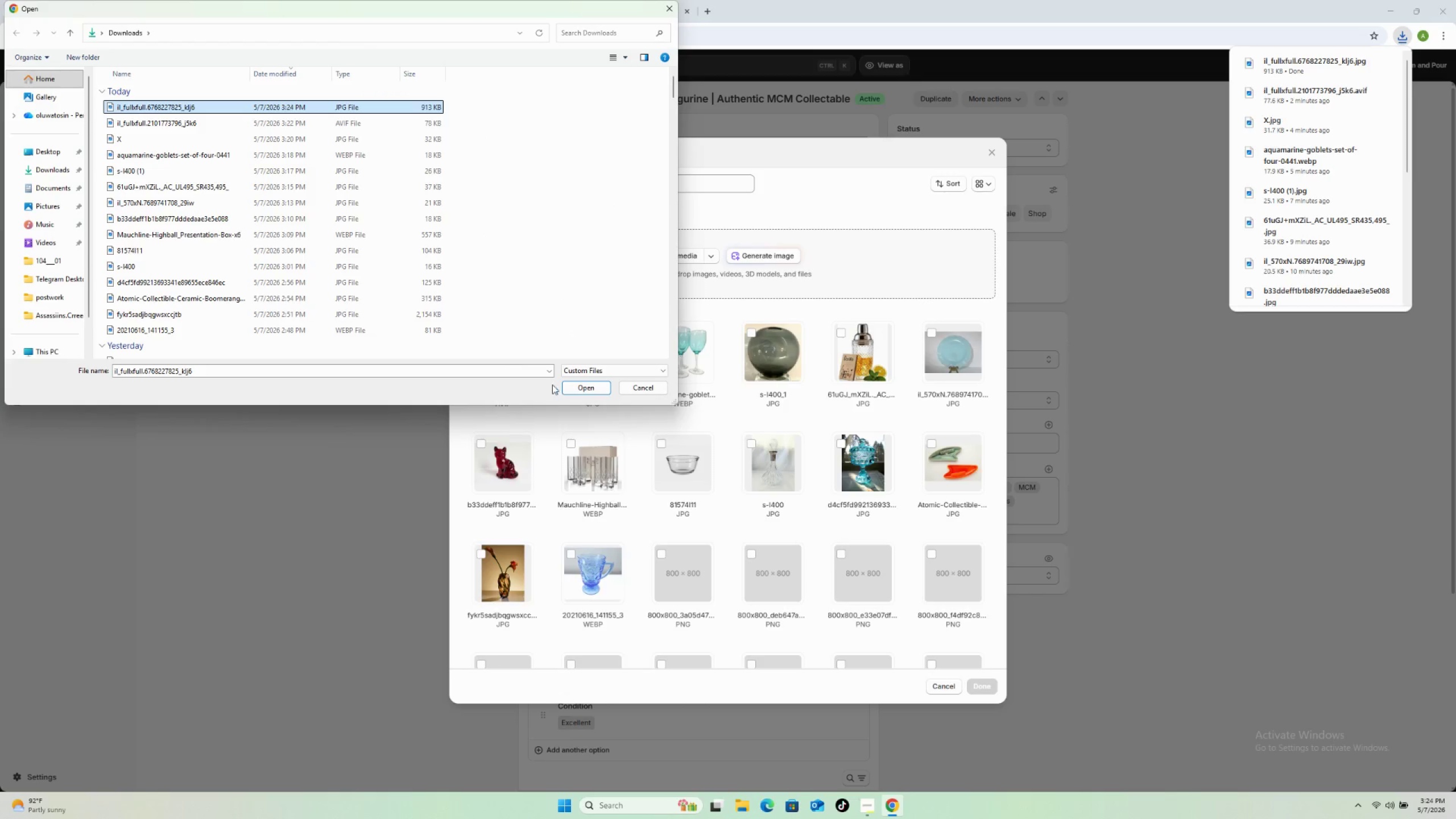 
left_click([576, 386])
 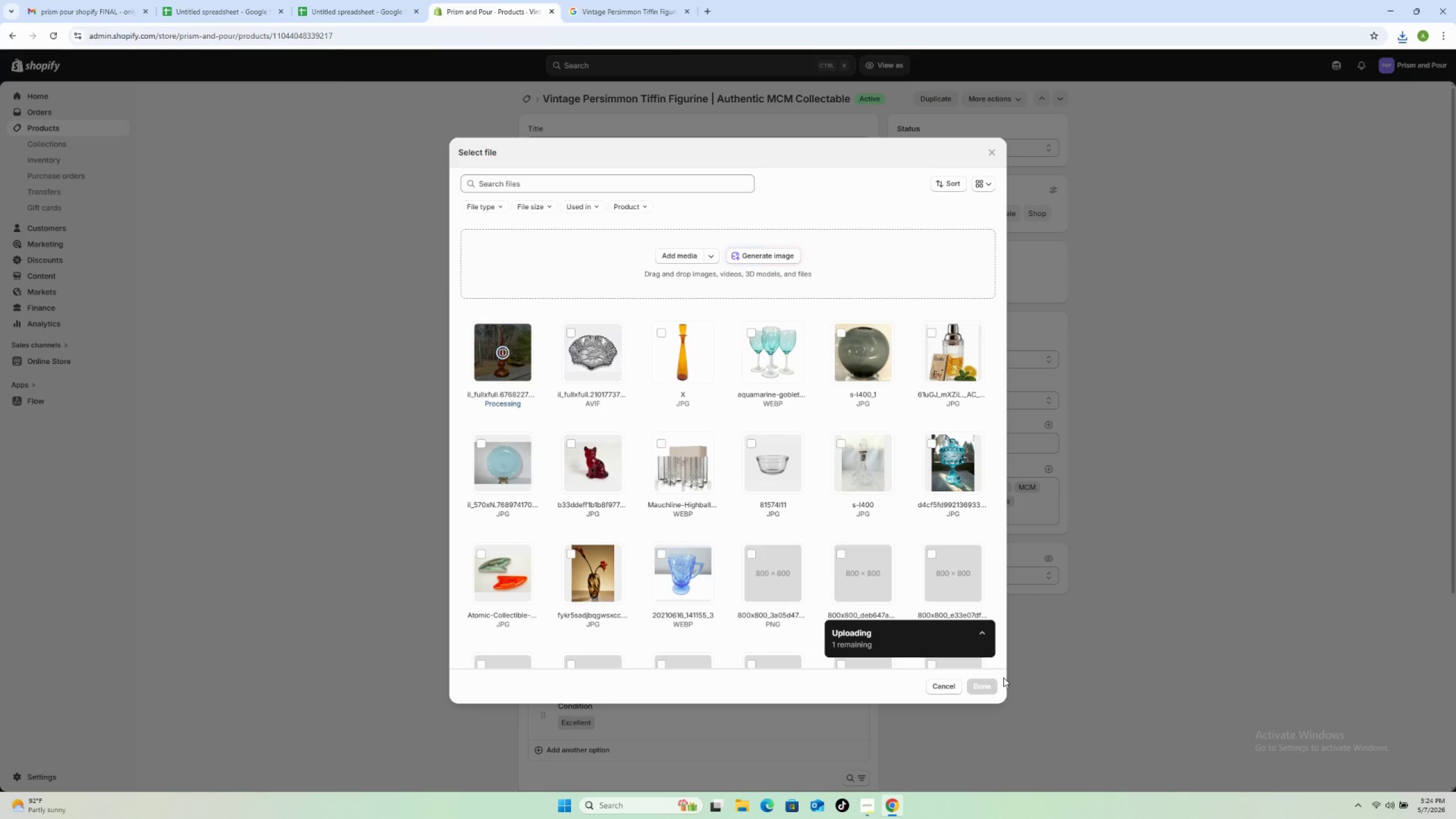 
wait(6.94)
 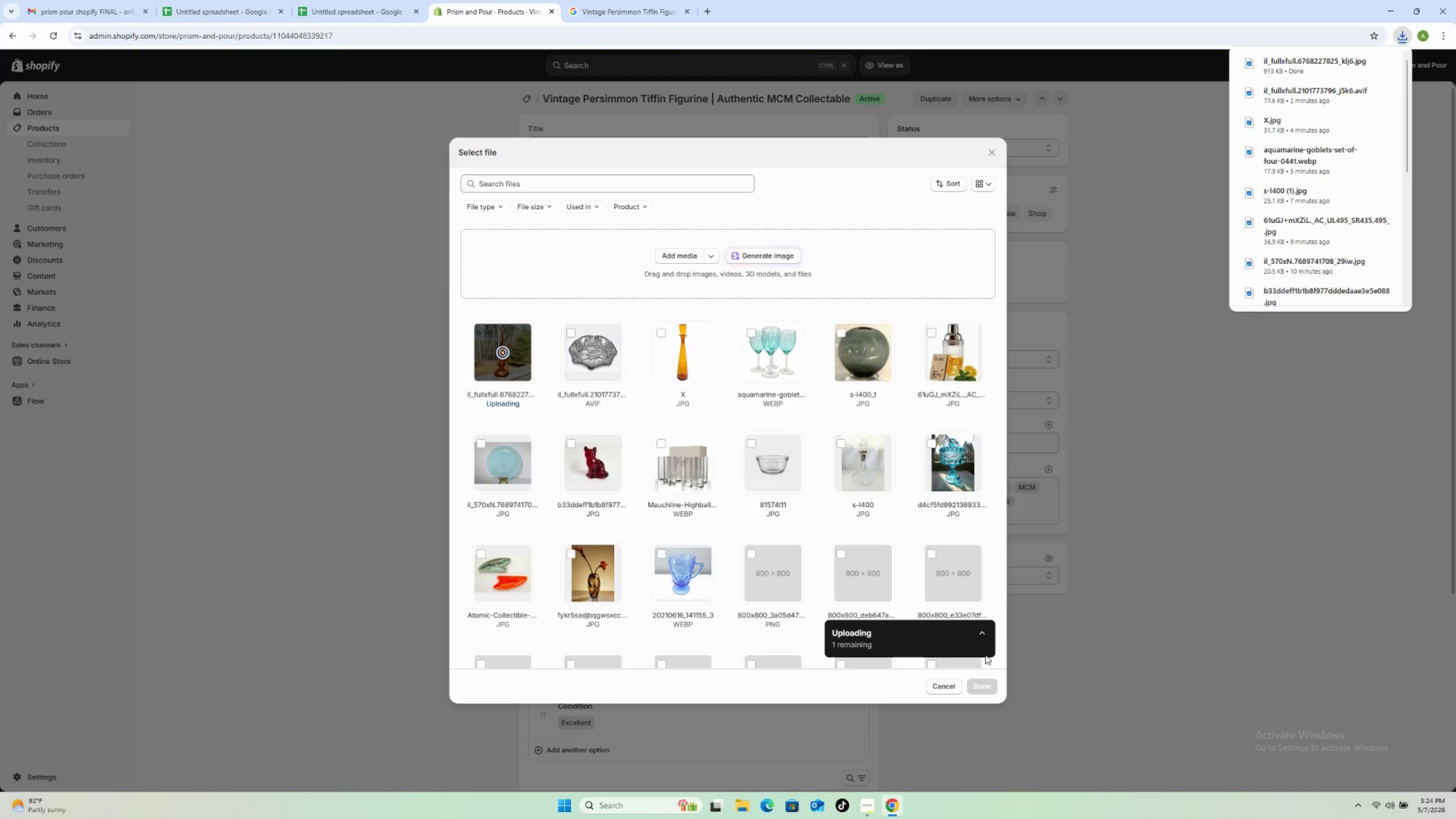 
left_click_drag(start_coordinate=[982, 686], to_coordinate=[952, 309])
 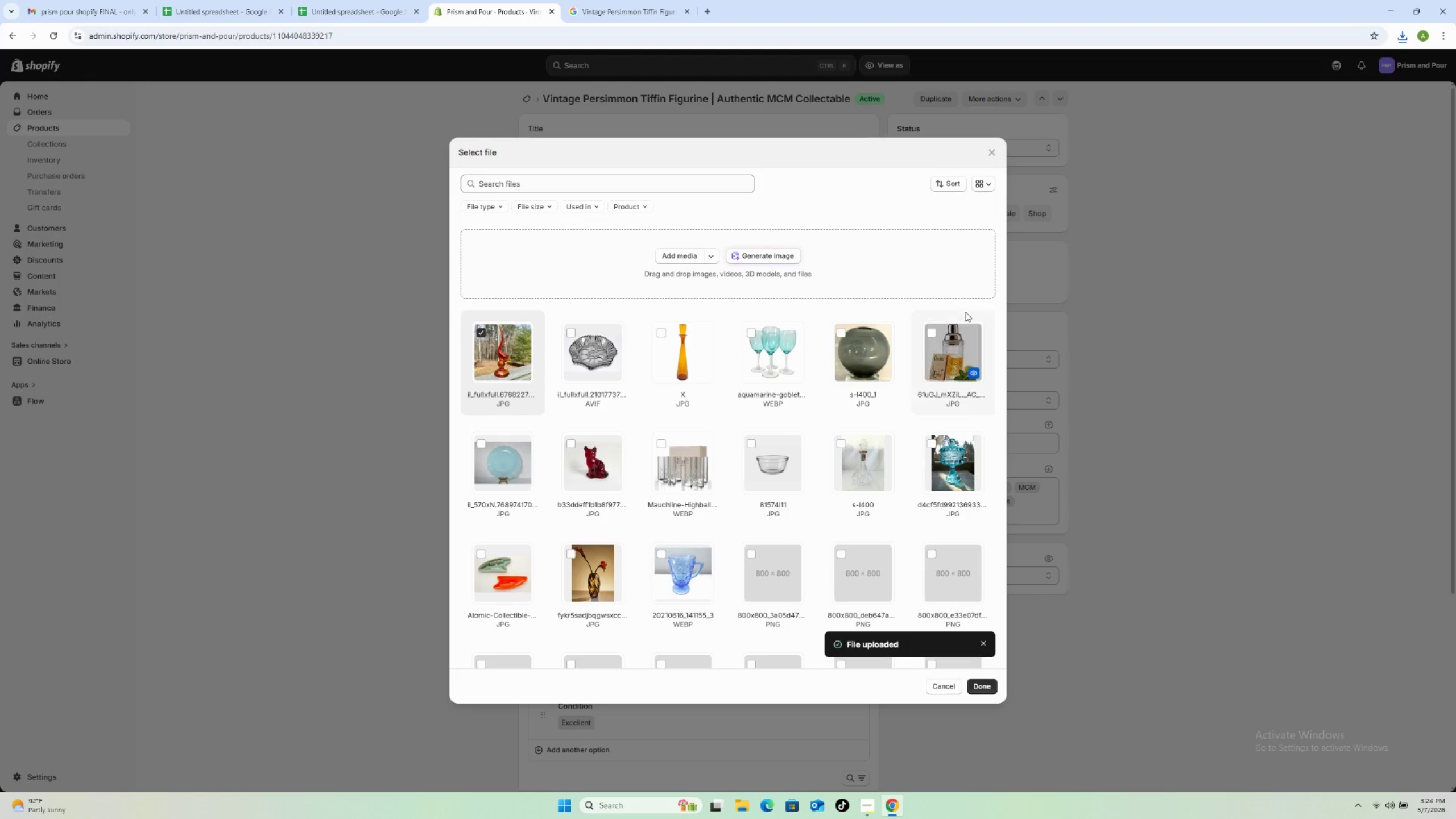 
scroll: coordinate [875, 384], scroll_direction: down, amount: 16.0
 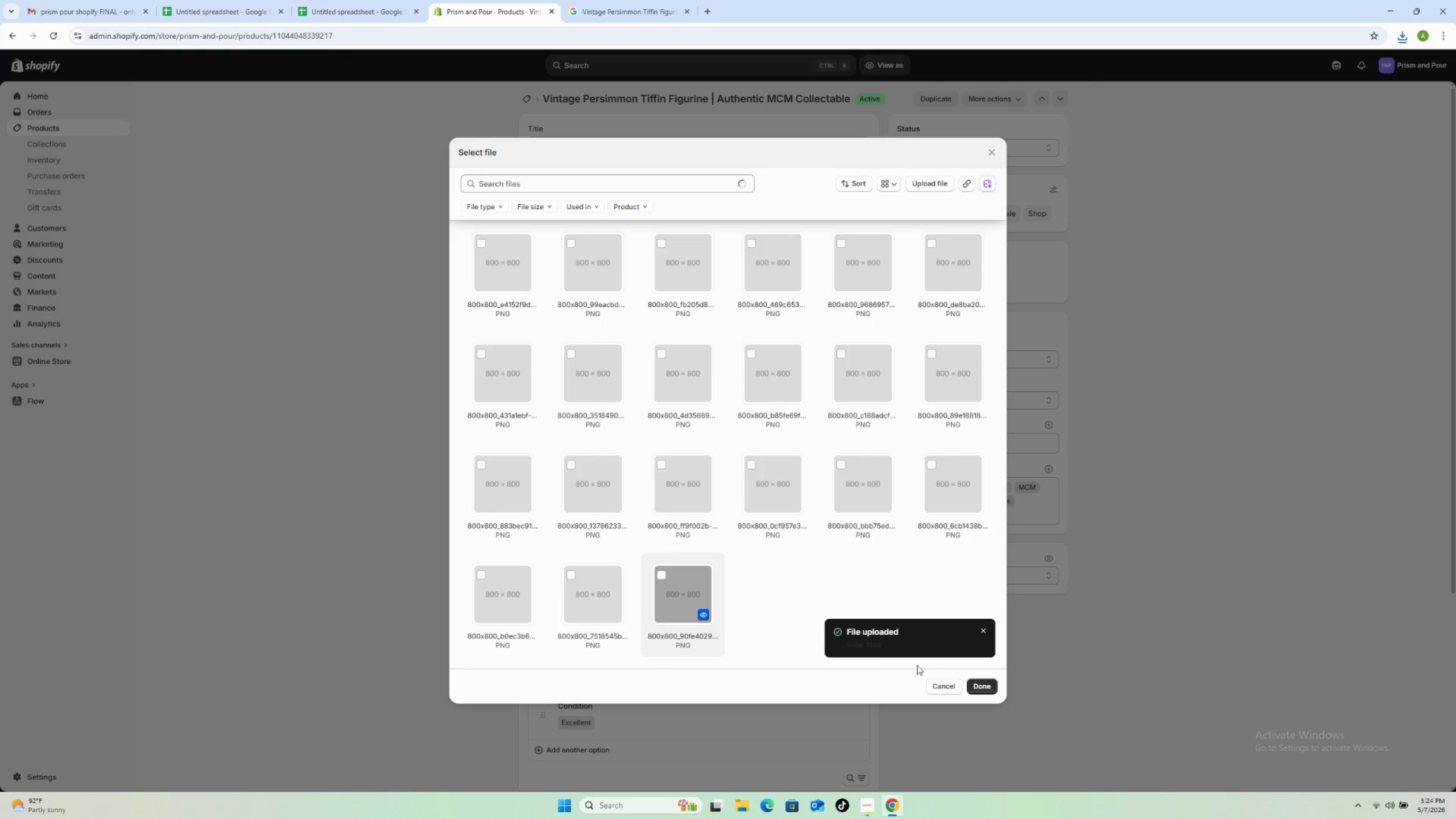 
left_click([990, 688])
 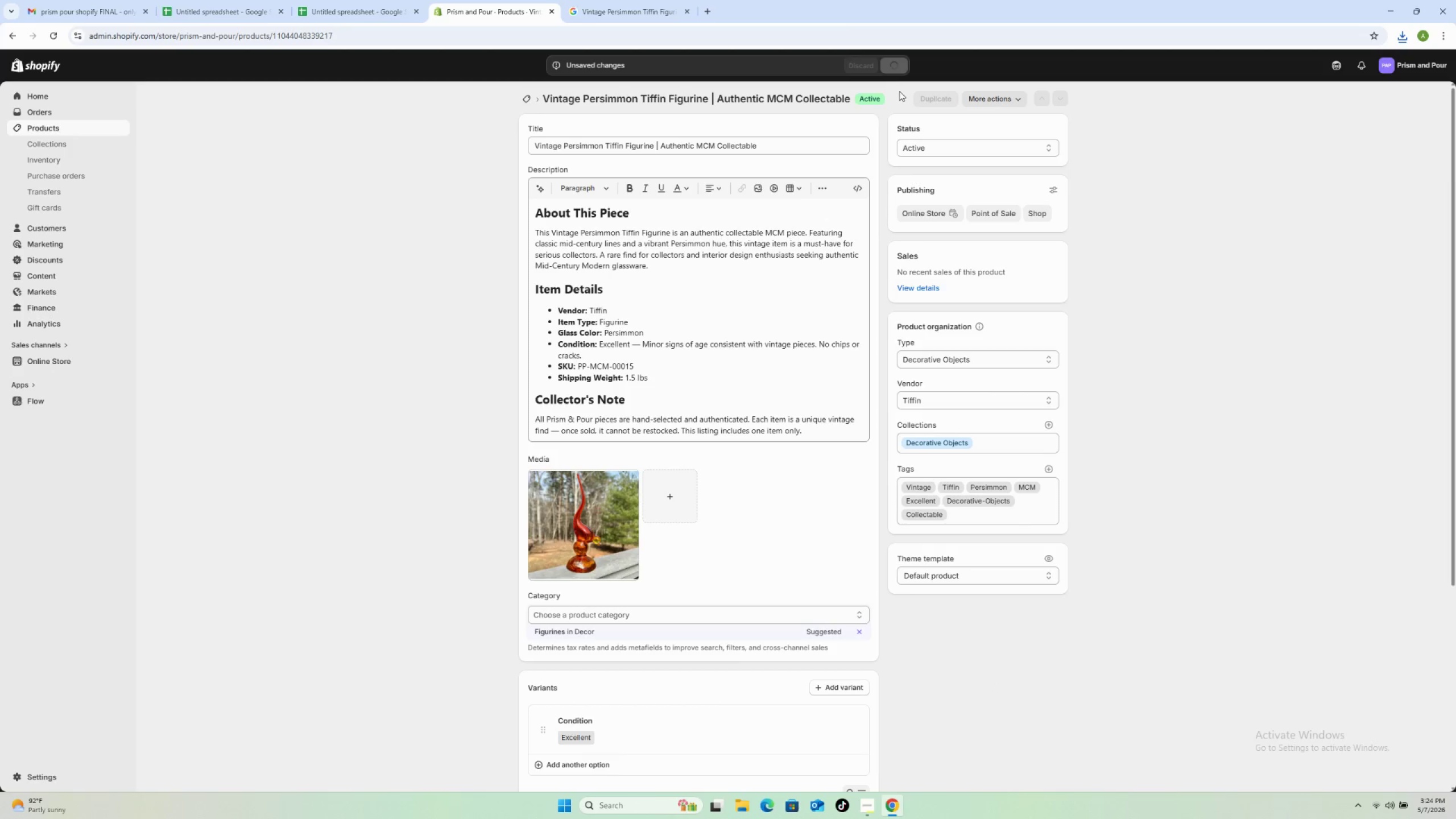 
wait(26.99)
 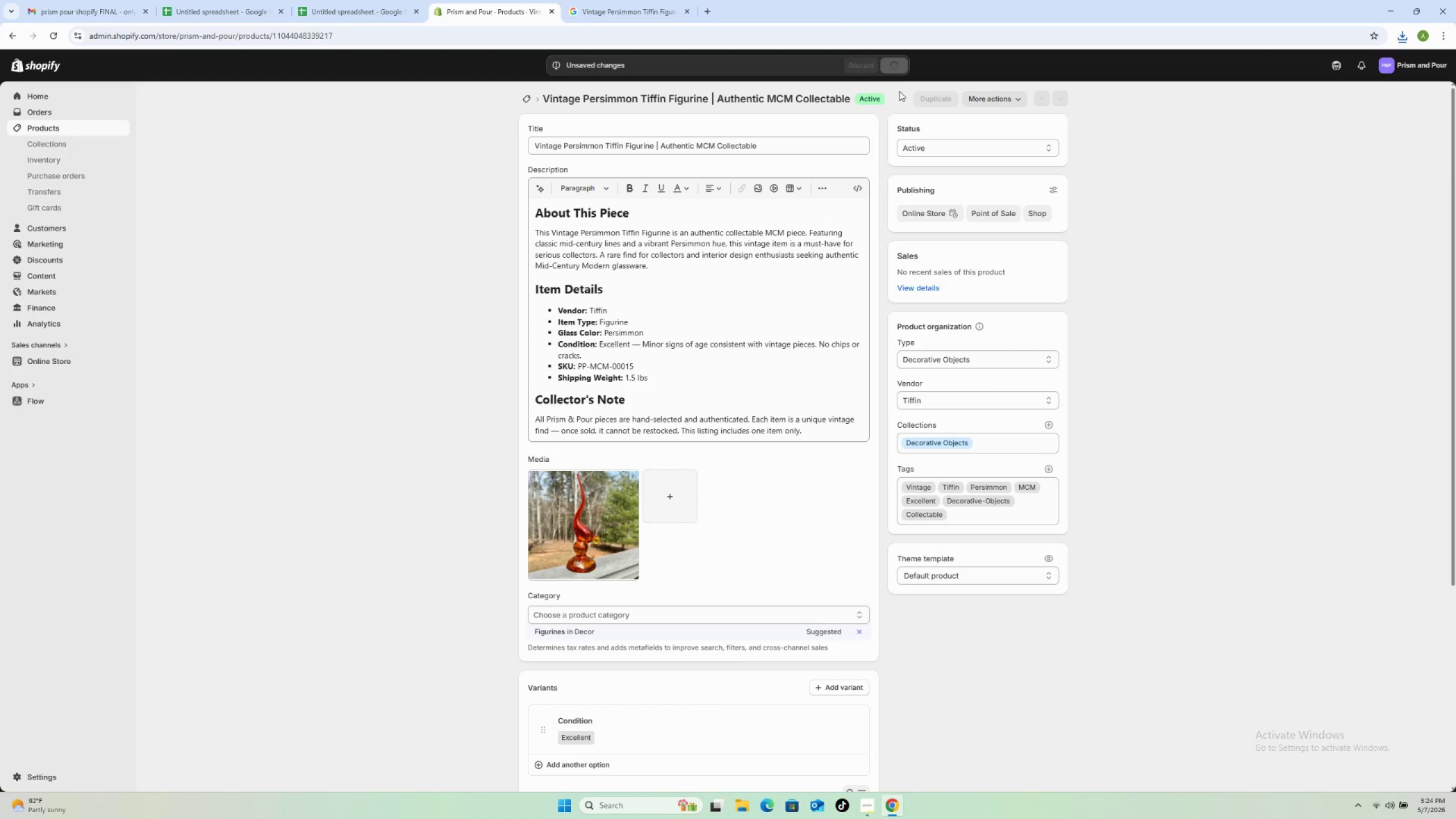 
left_click([522, 96])
 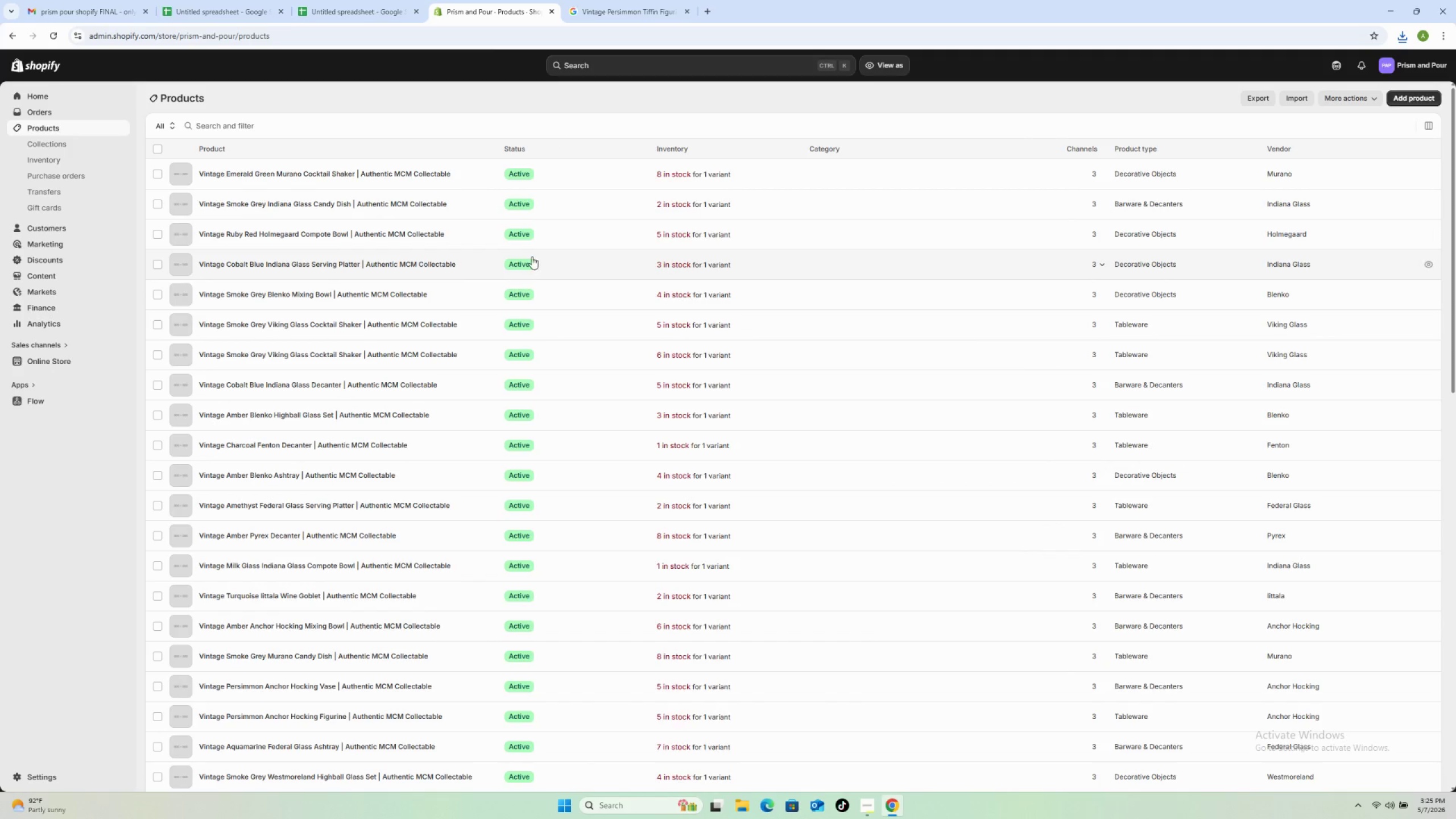 
wait(12.73)
 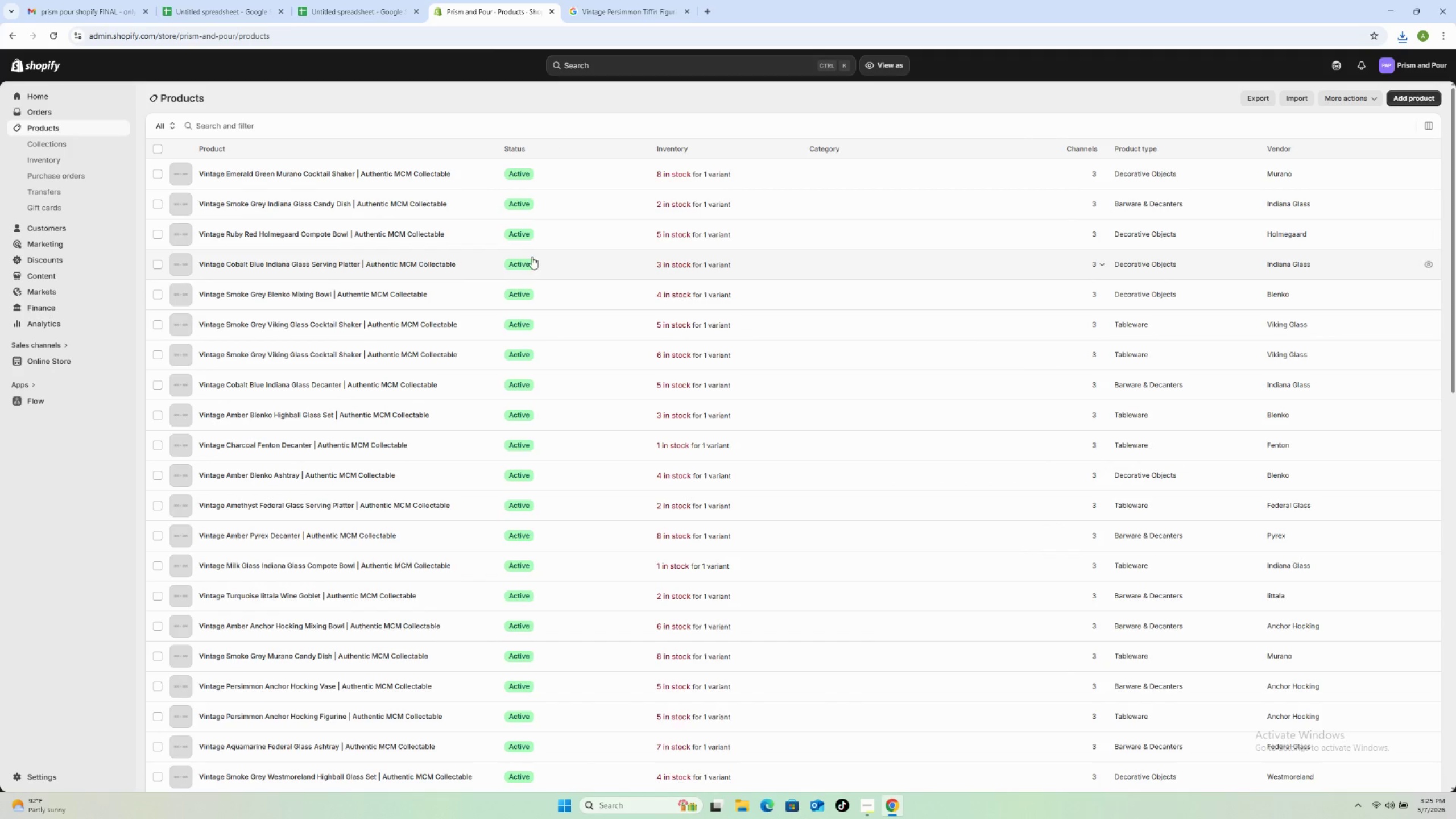 
scroll: coordinate [400, 376], scroll_direction: down, amount: 15.0
 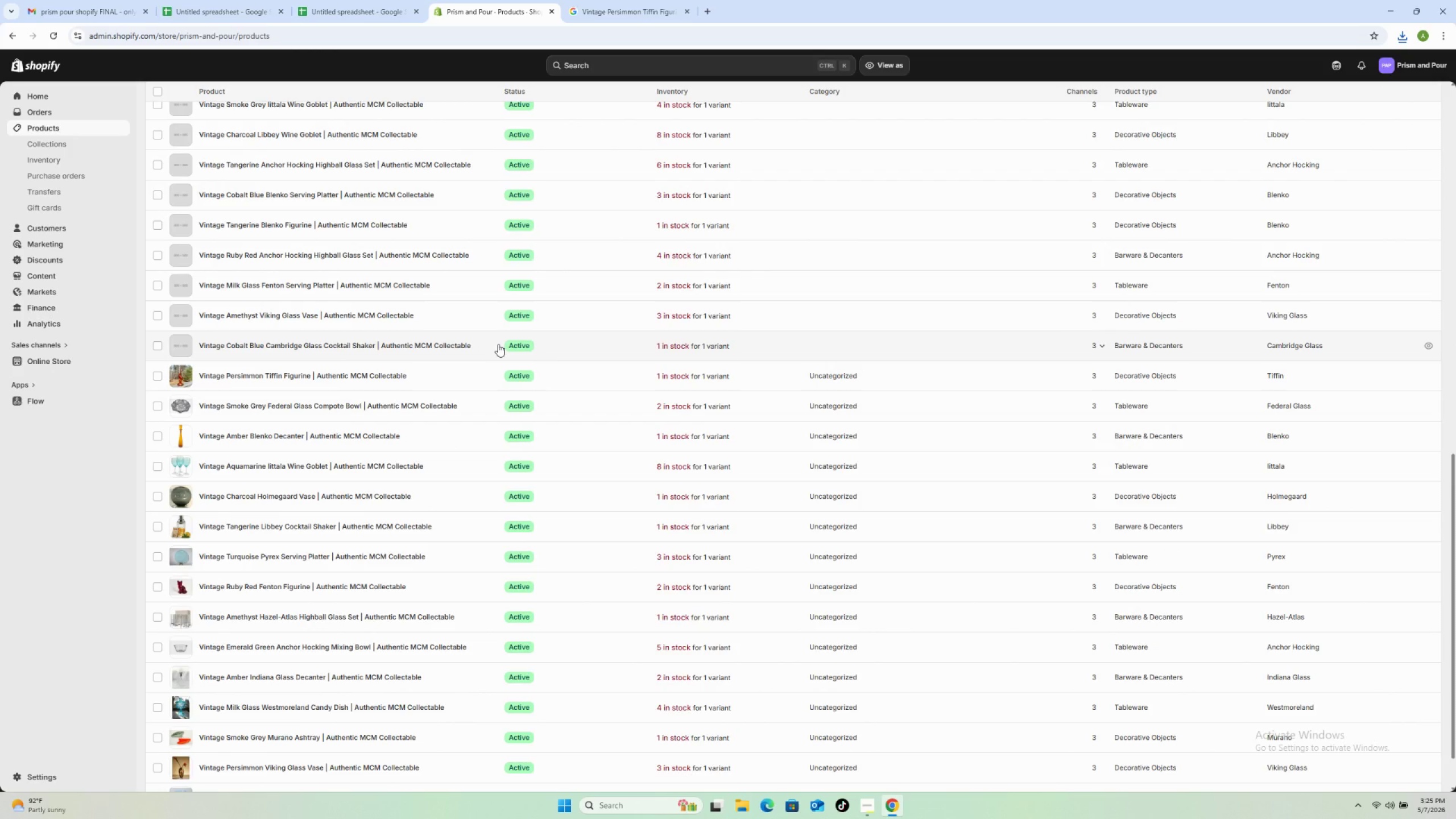 
left_click([489, 344])
 